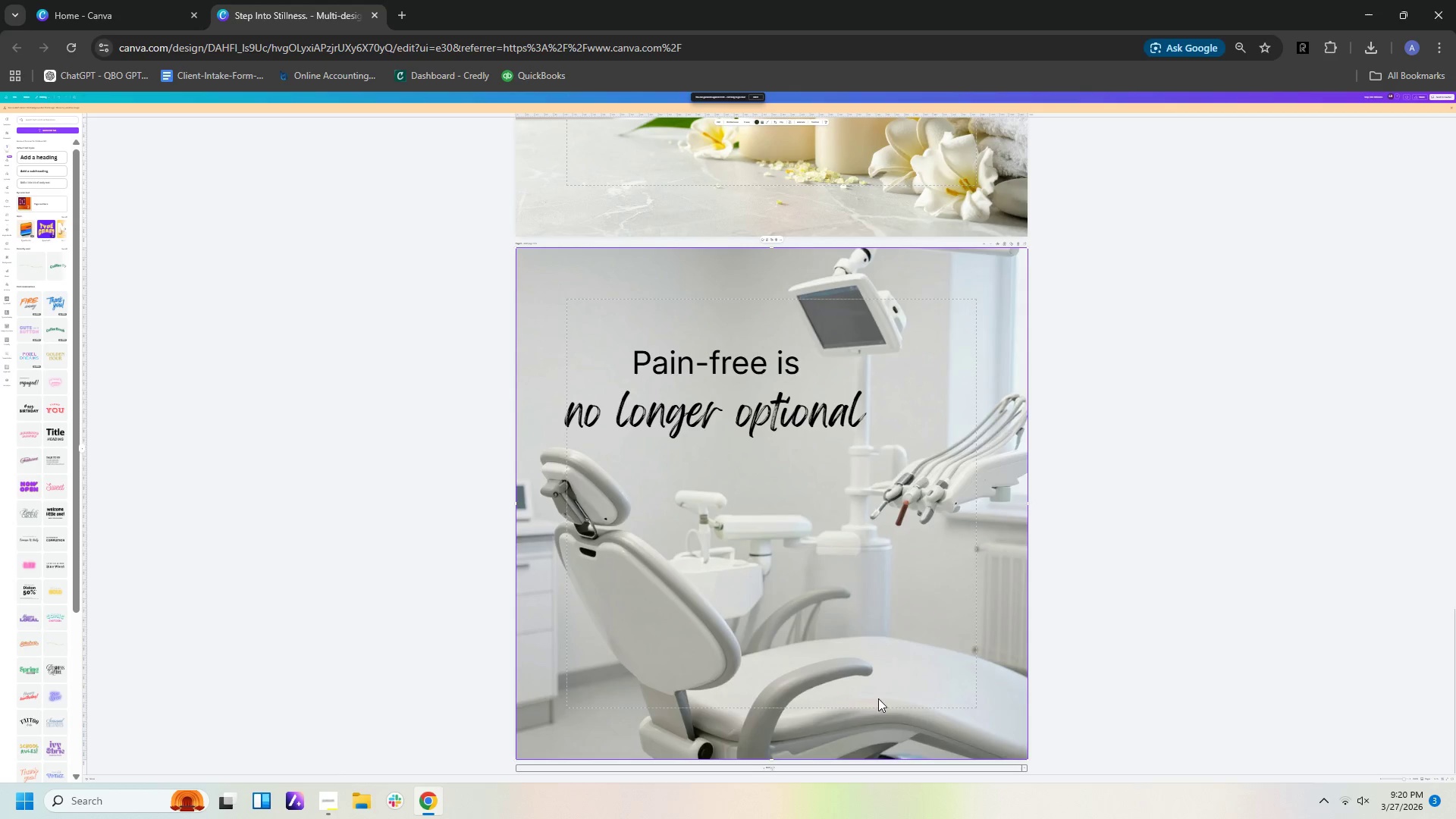 
hold_key(key=ControlLeft, duration=0.97)
scroll: coordinate [1101, 673], scroll_direction: up, amount: 3.0
 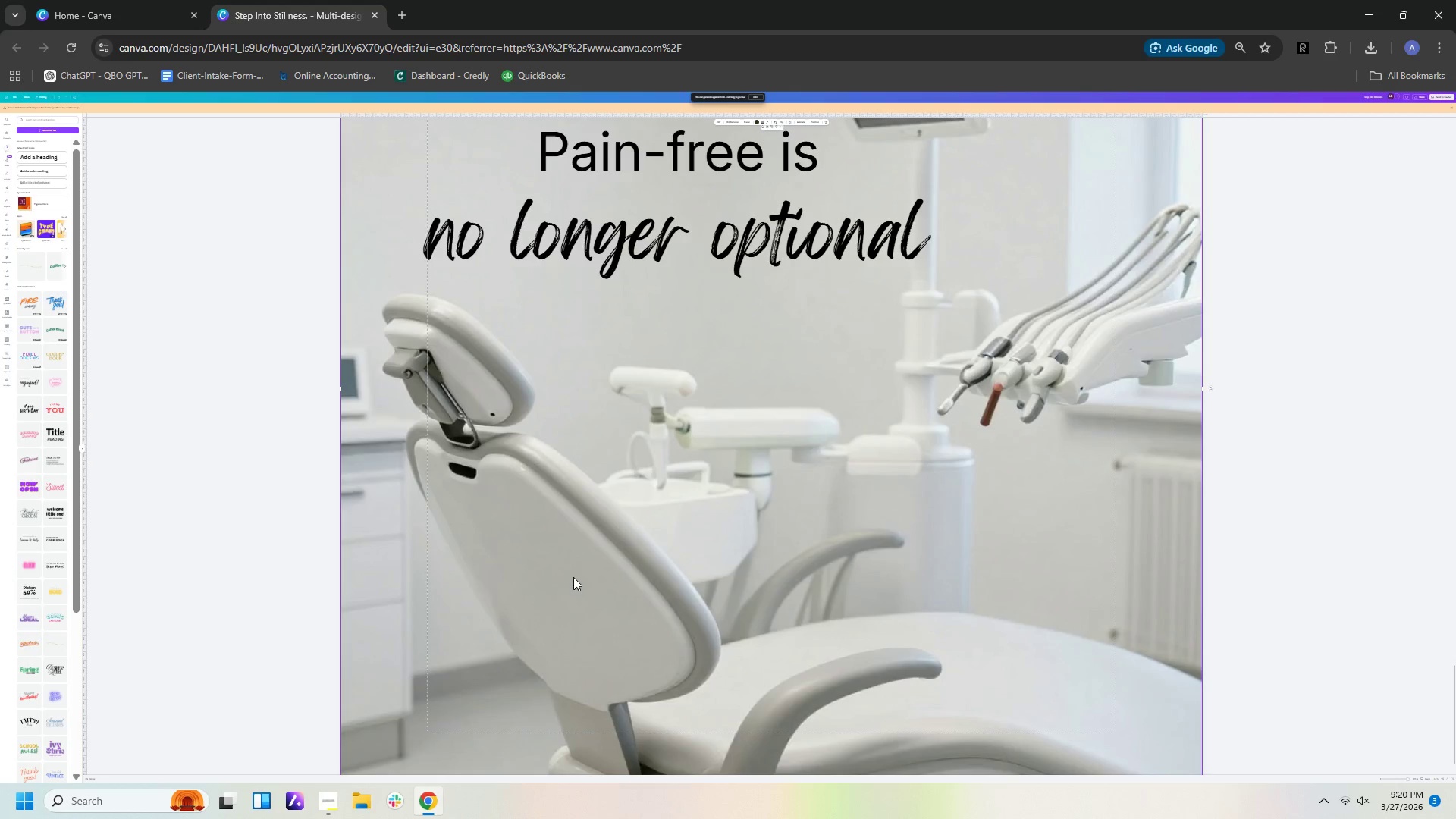 
scroll: coordinate [756, 626], scroll_direction: down, amount: 4.0
 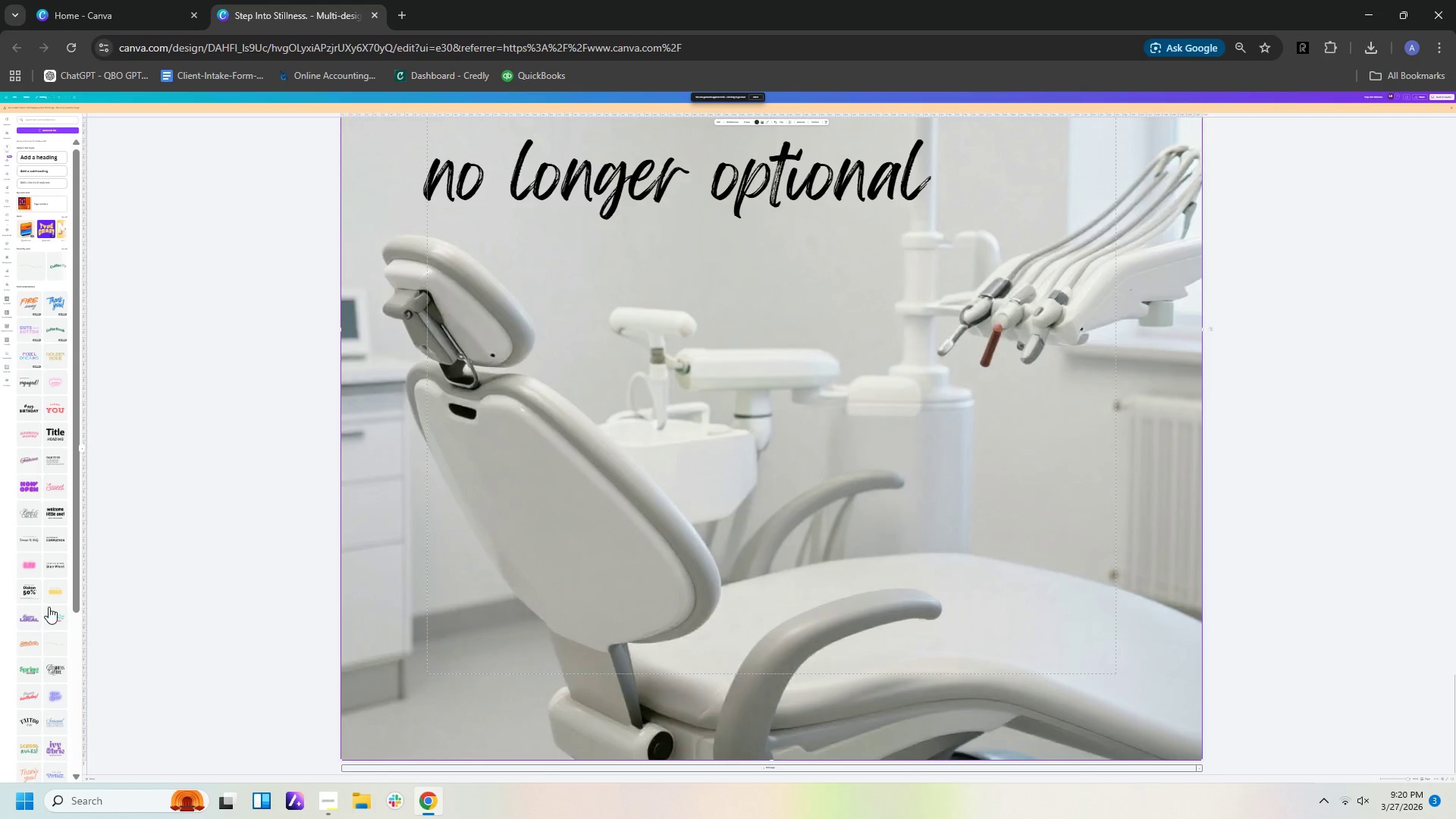 
hold_key(key=ControlLeft, duration=1.2)
scroll: coordinate [64, 582], scroll_direction: up, amount: 6.0
 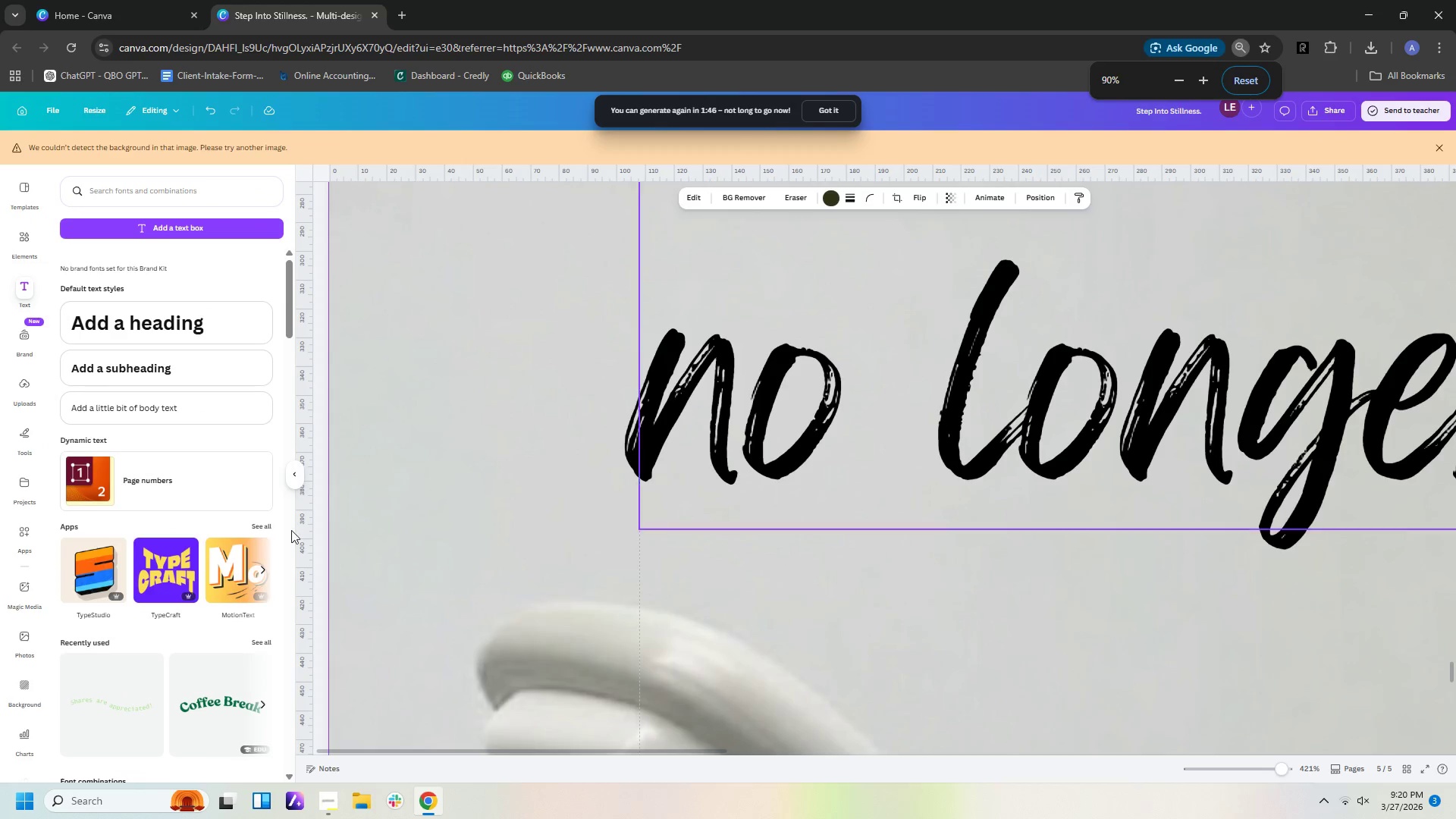 
hold_key(key=ControlLeft, duration=1.05)
scroll: coordinate [213, 539], scroll_direction: down, amount: 1.0
 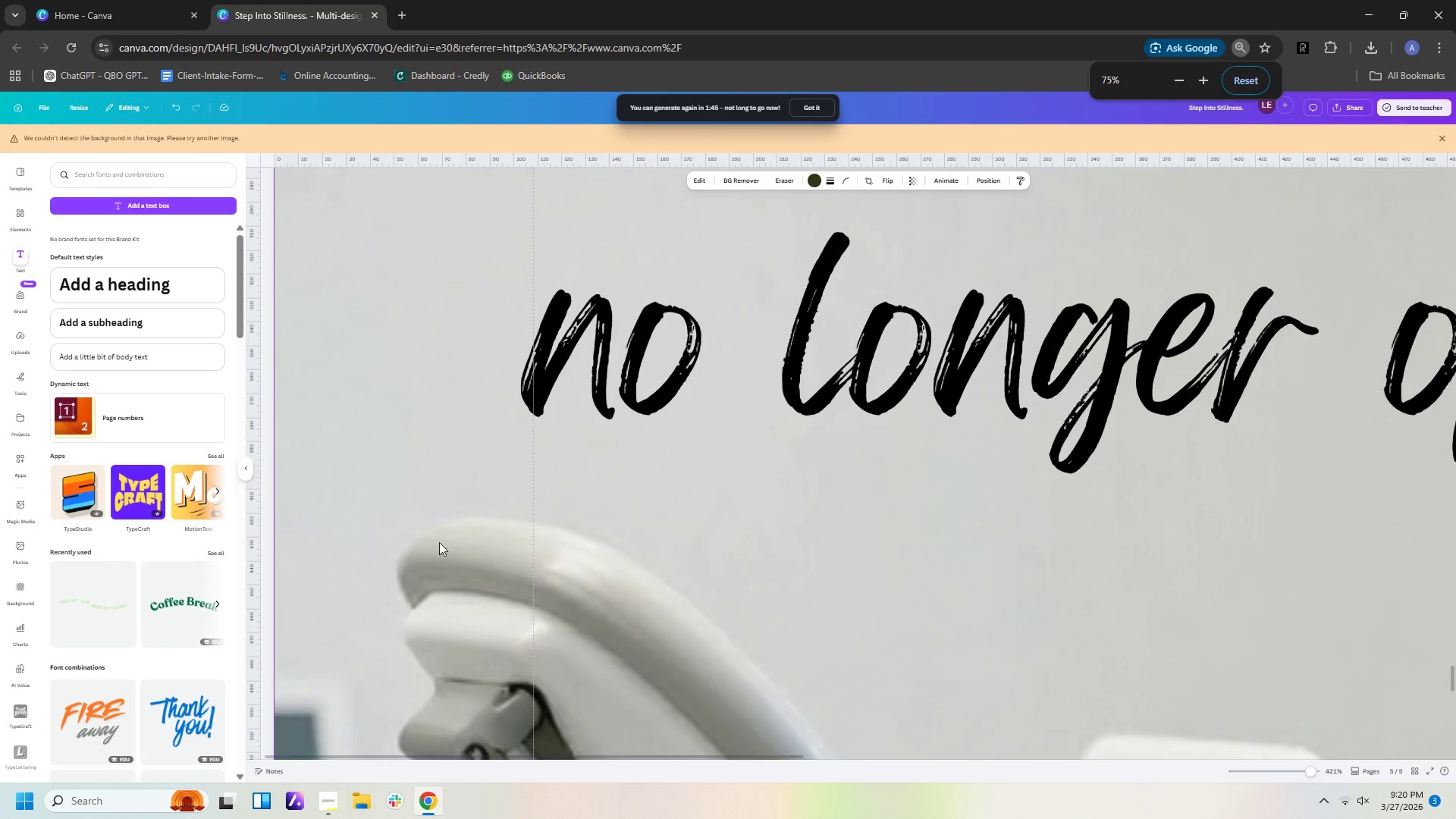 
hold_key(key=ControlLeft, duration=1.5)
hold_key(key=ControlLeft, duration=0.92)
scroll: coordinate [708, 537], scroll_direction: down, amount: 22.0
 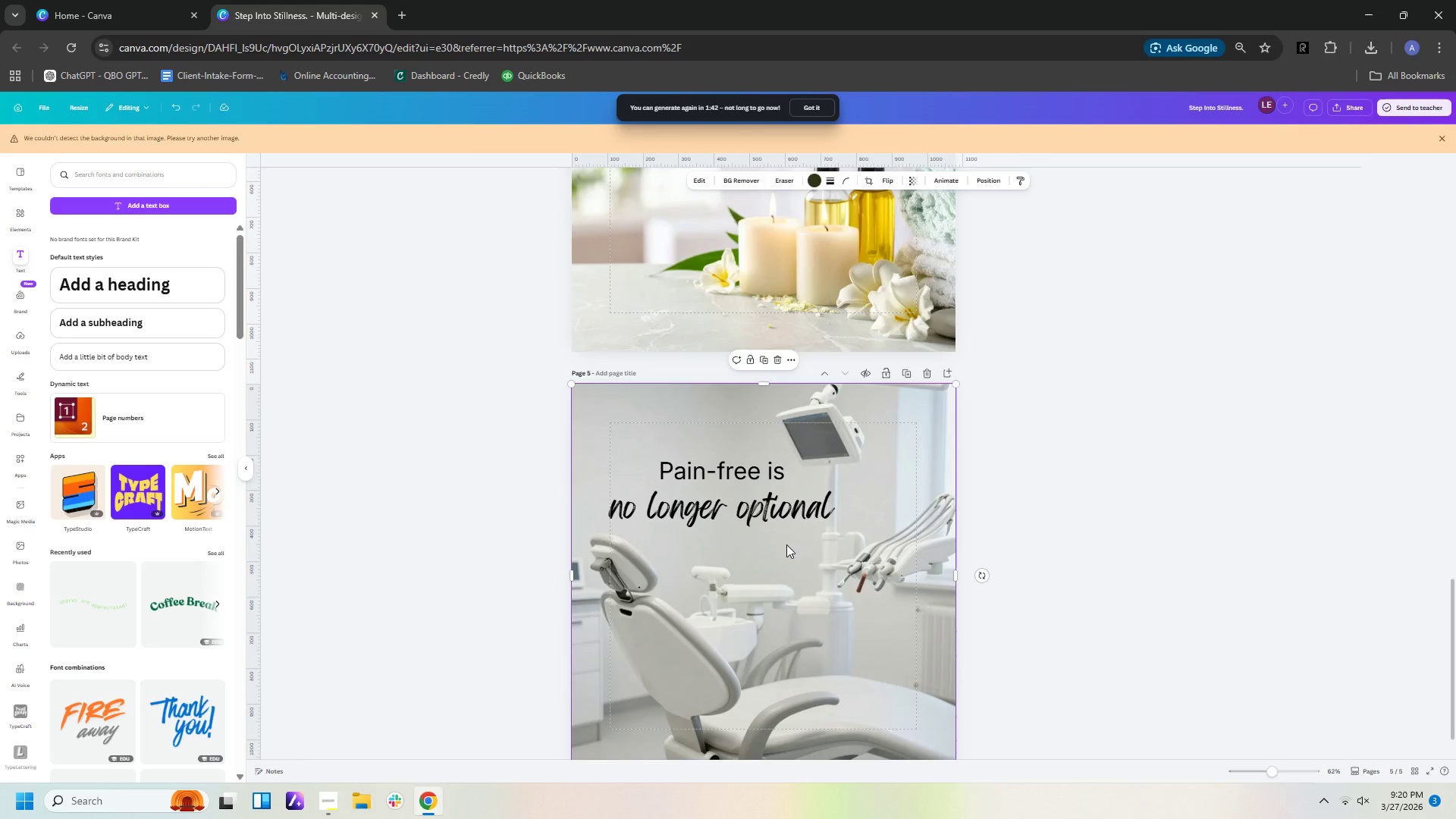 
left_click([997, 556])
 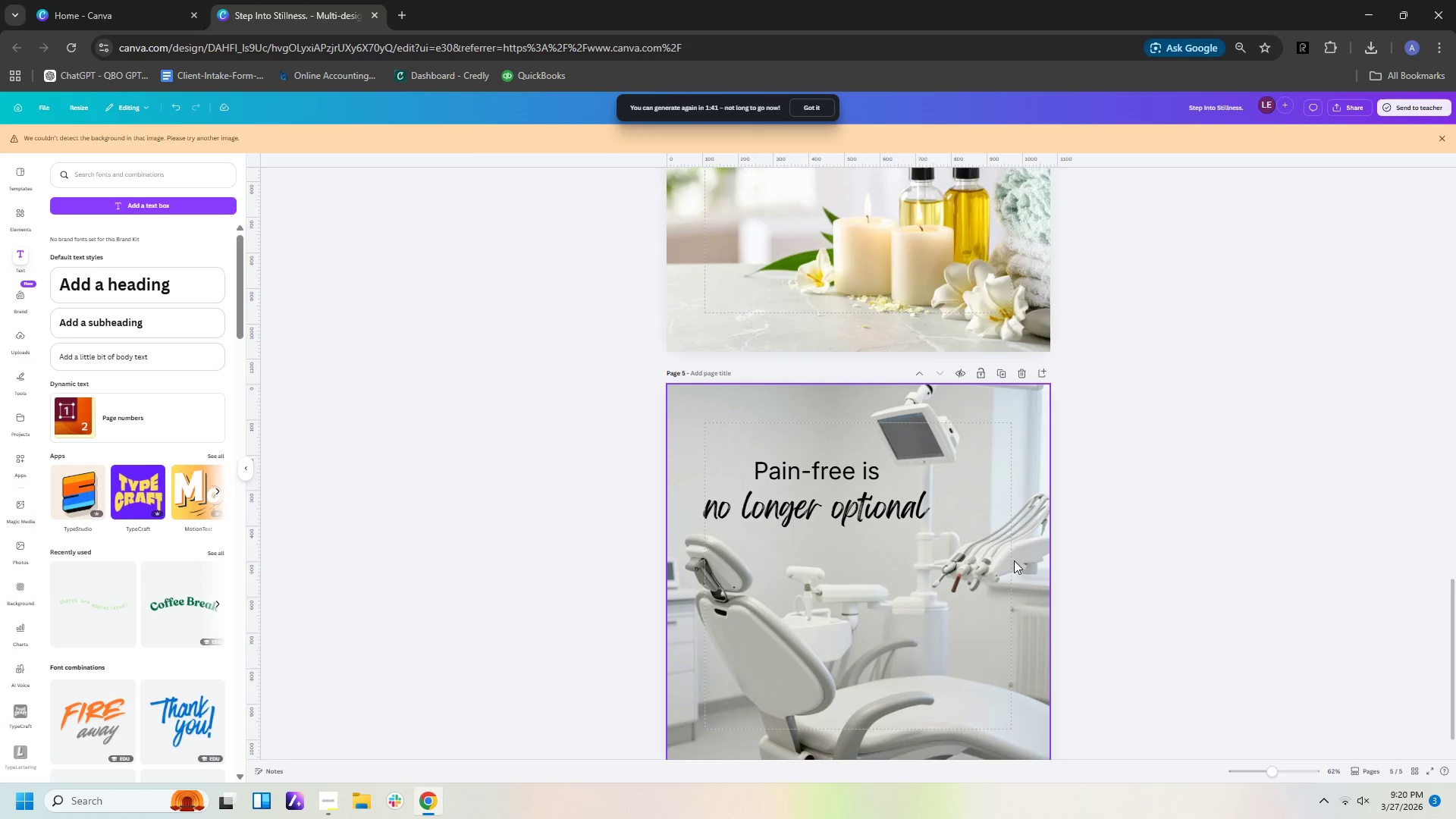 
scroll: coordinate [1014, 565], scroll_direction: down, amount: 1.0
 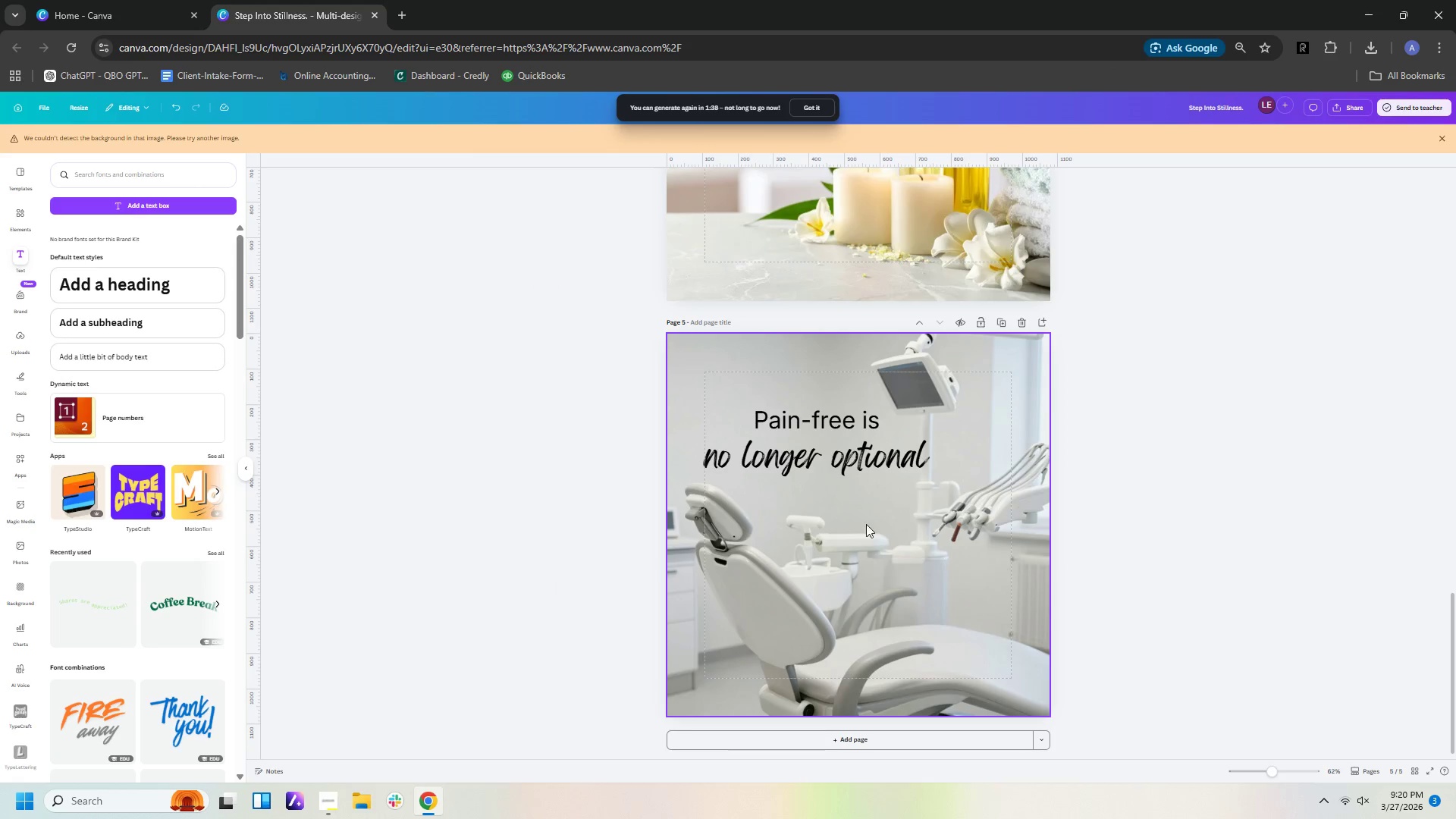 
left_click([871, 457])
 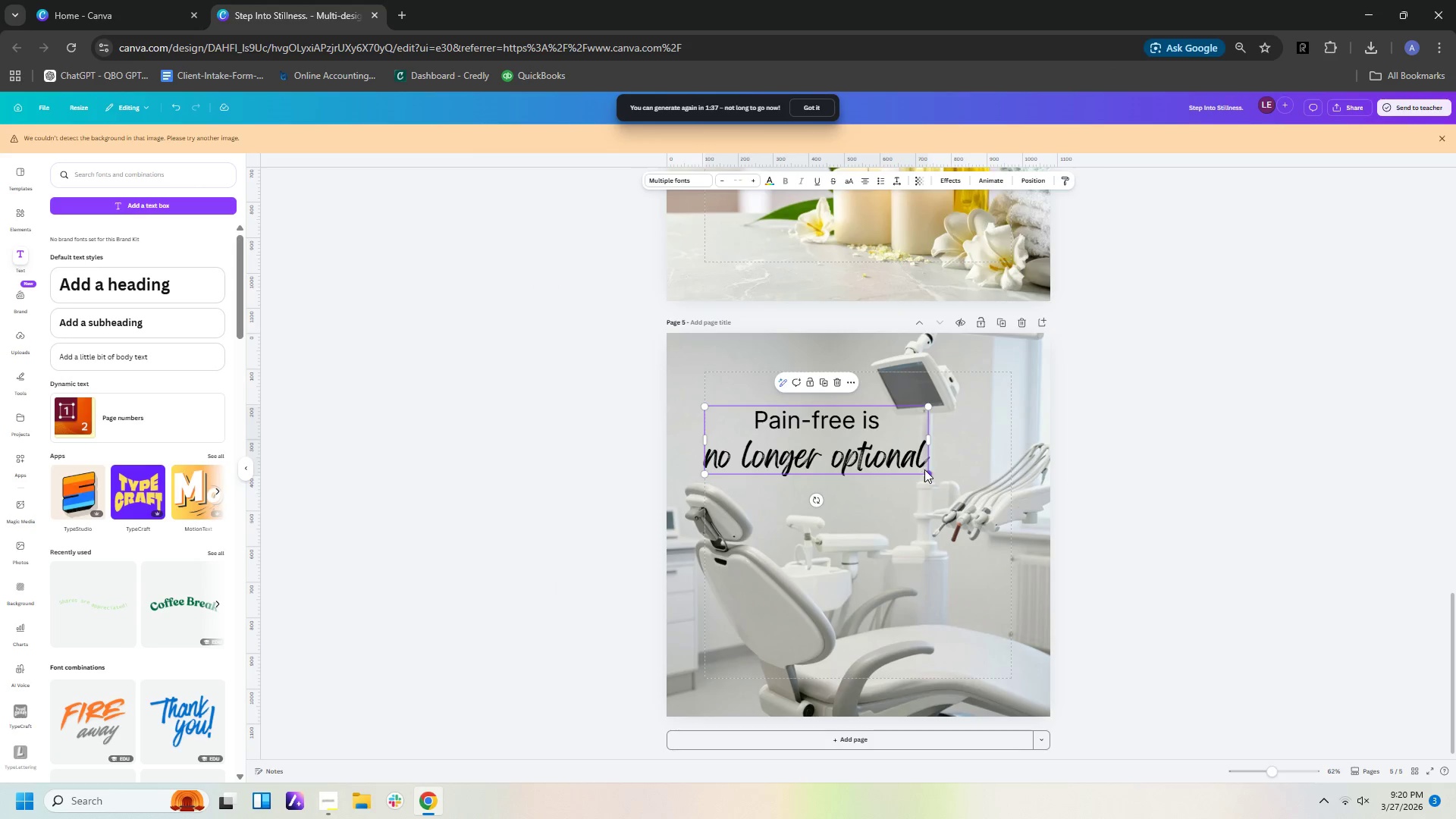 
left_click([924, 469])
 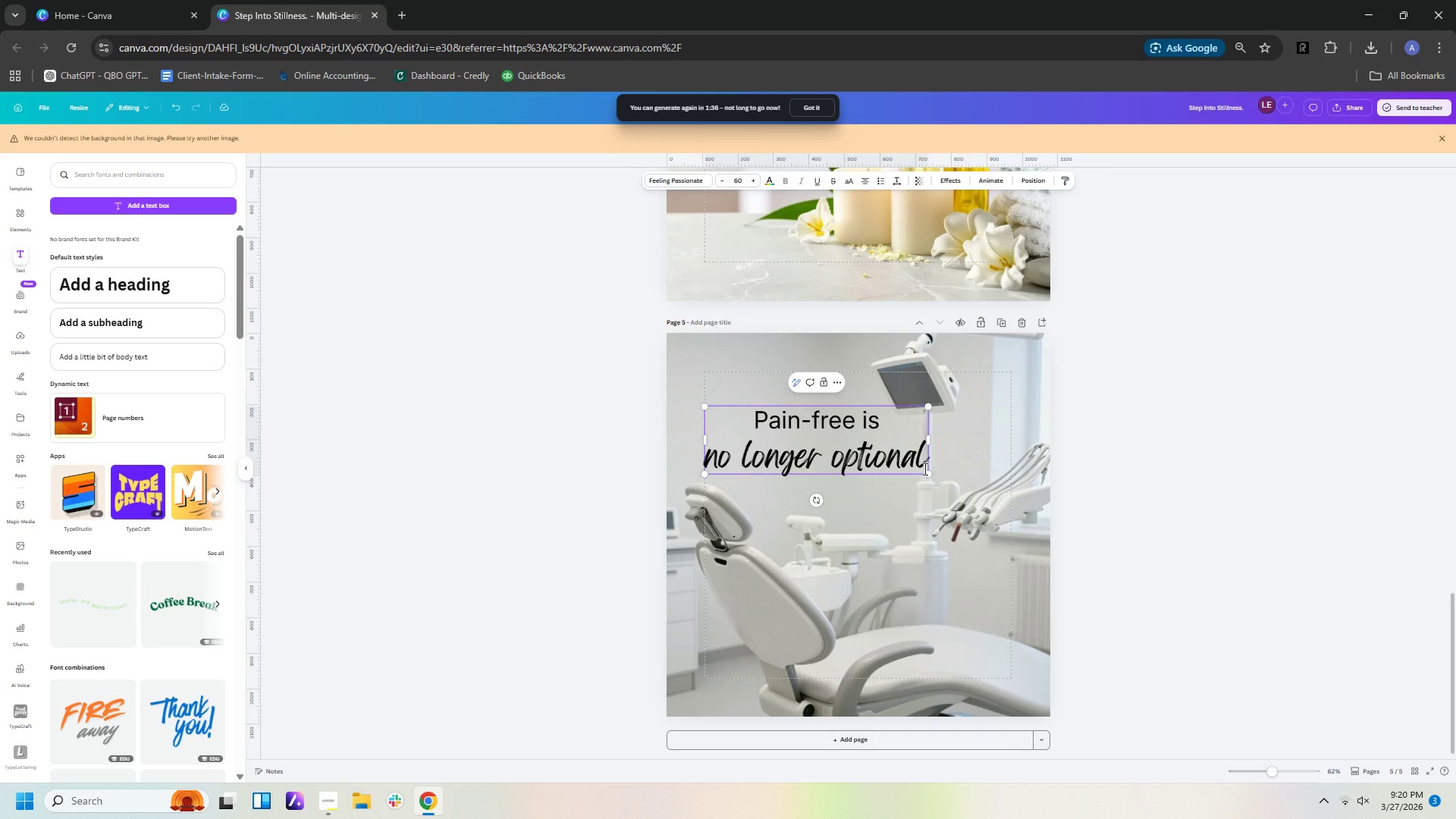 
key(Period)
 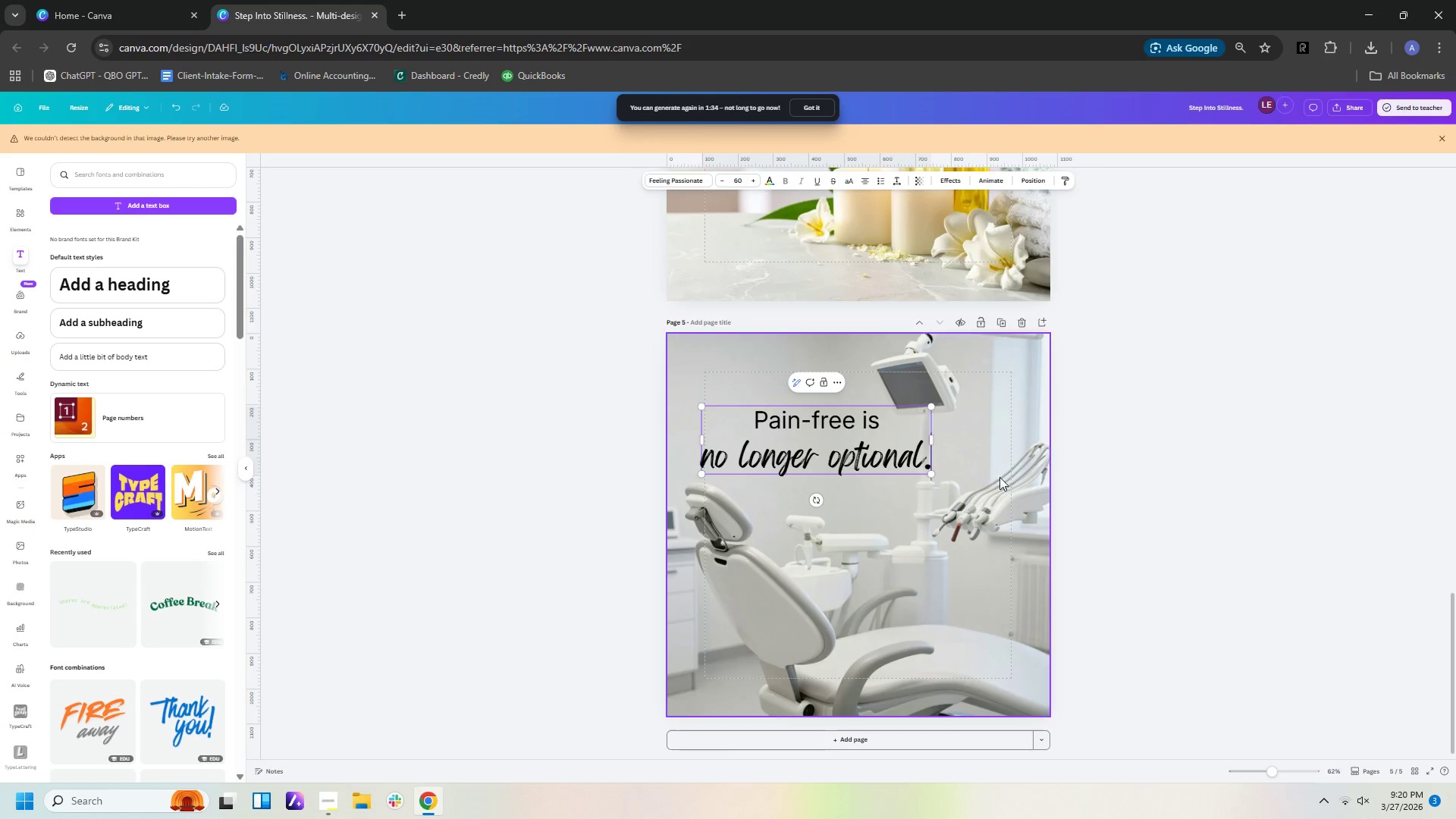 
left_click([1081, 532])
 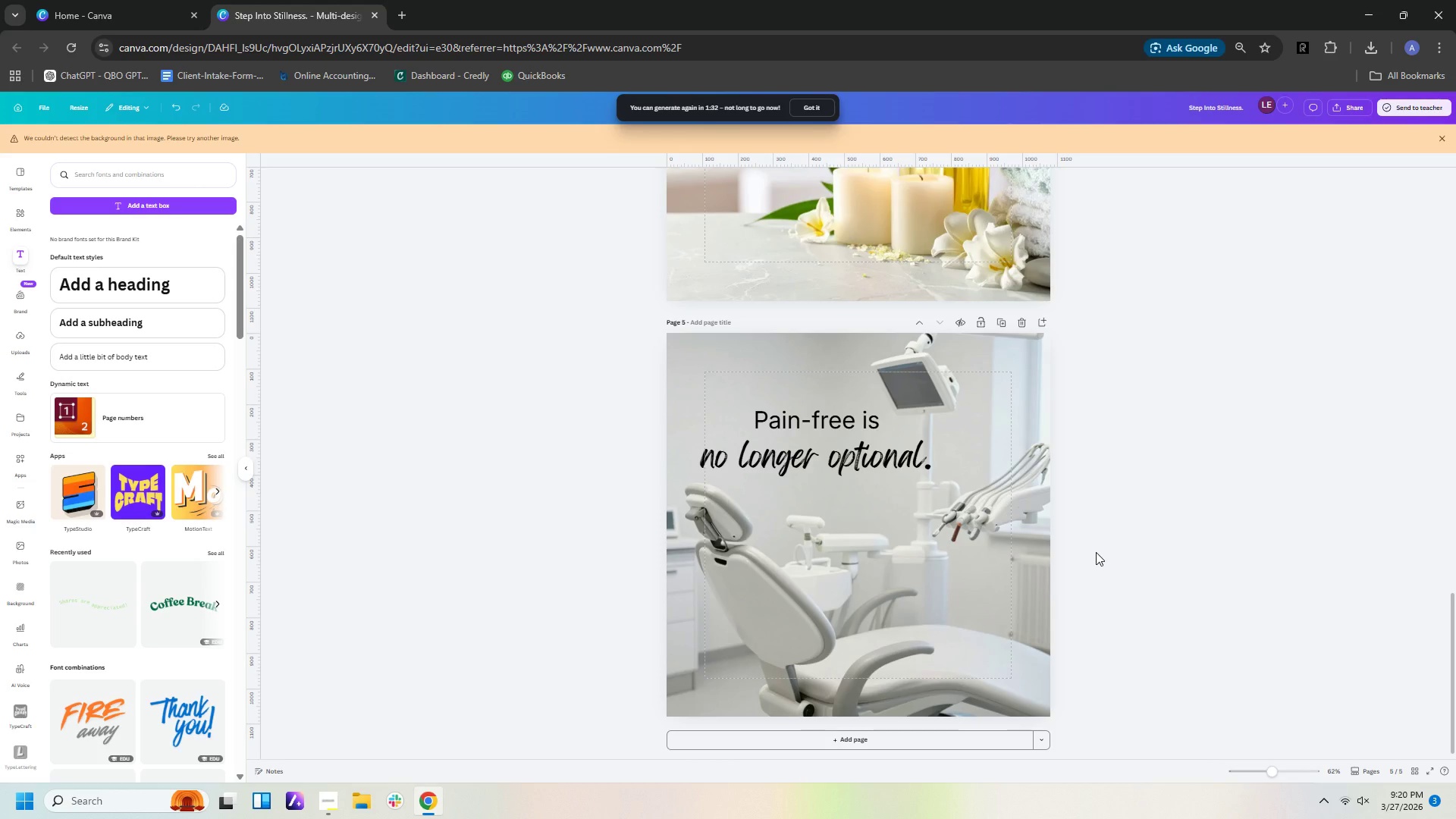 
scroll: coordinate [1037, 537], scroll_direction: up, amount: 3.0
 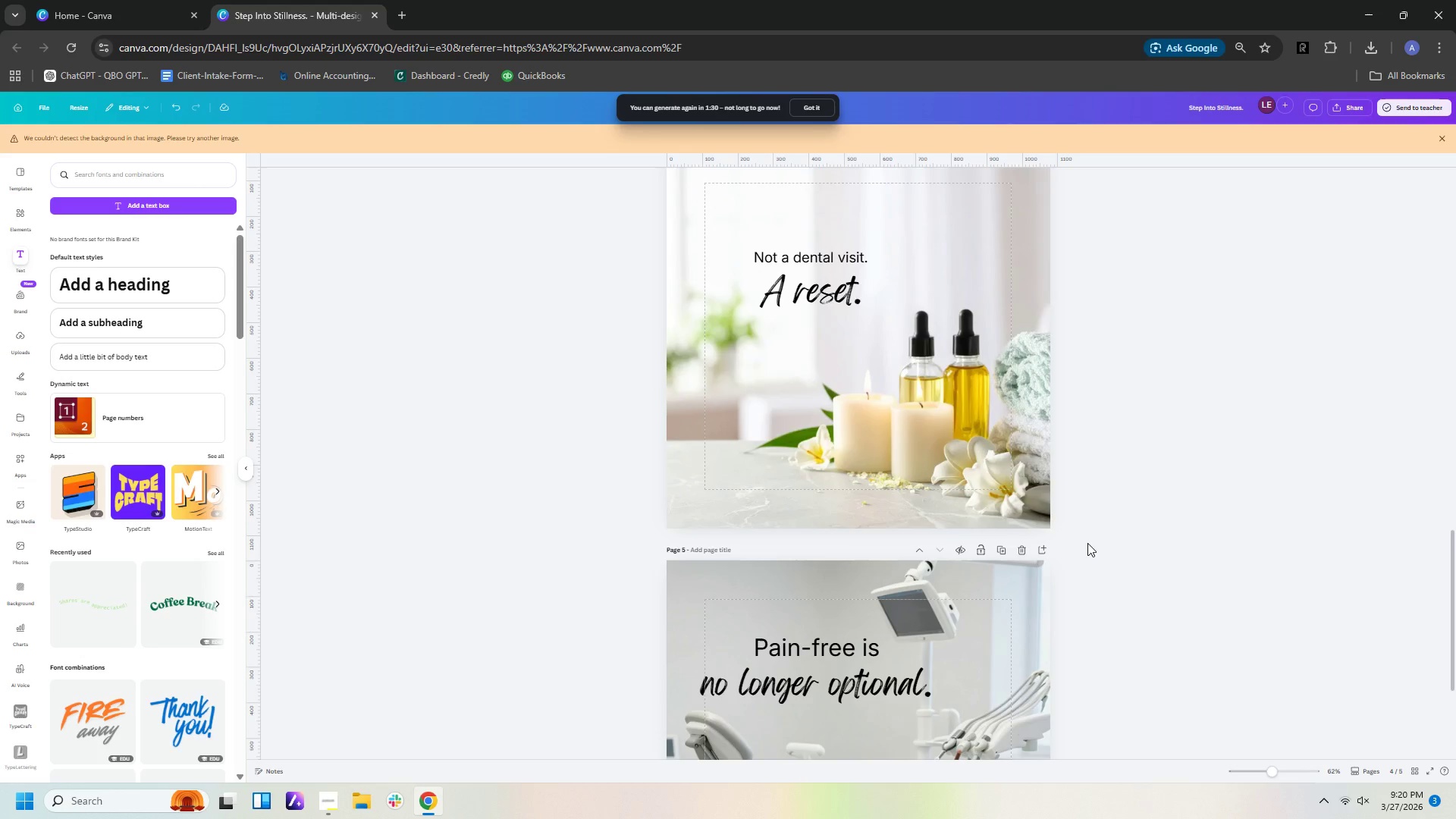 
scroll: coordinate [1087, 543], scroll_direction: down, amount: 2.0
 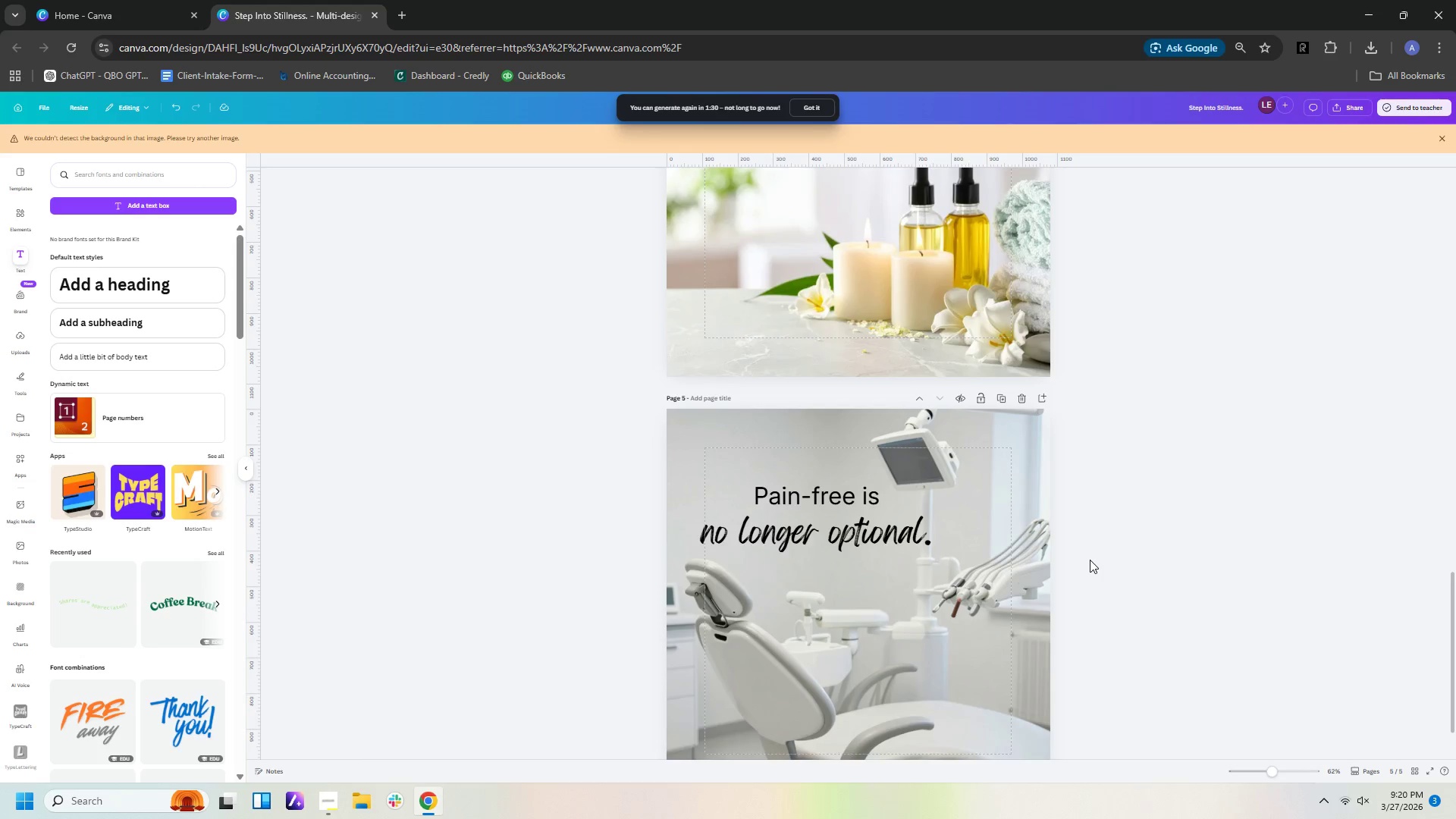 
scroll: coordinate [1090, 560], scroll_direction: up, amount: 3.0
 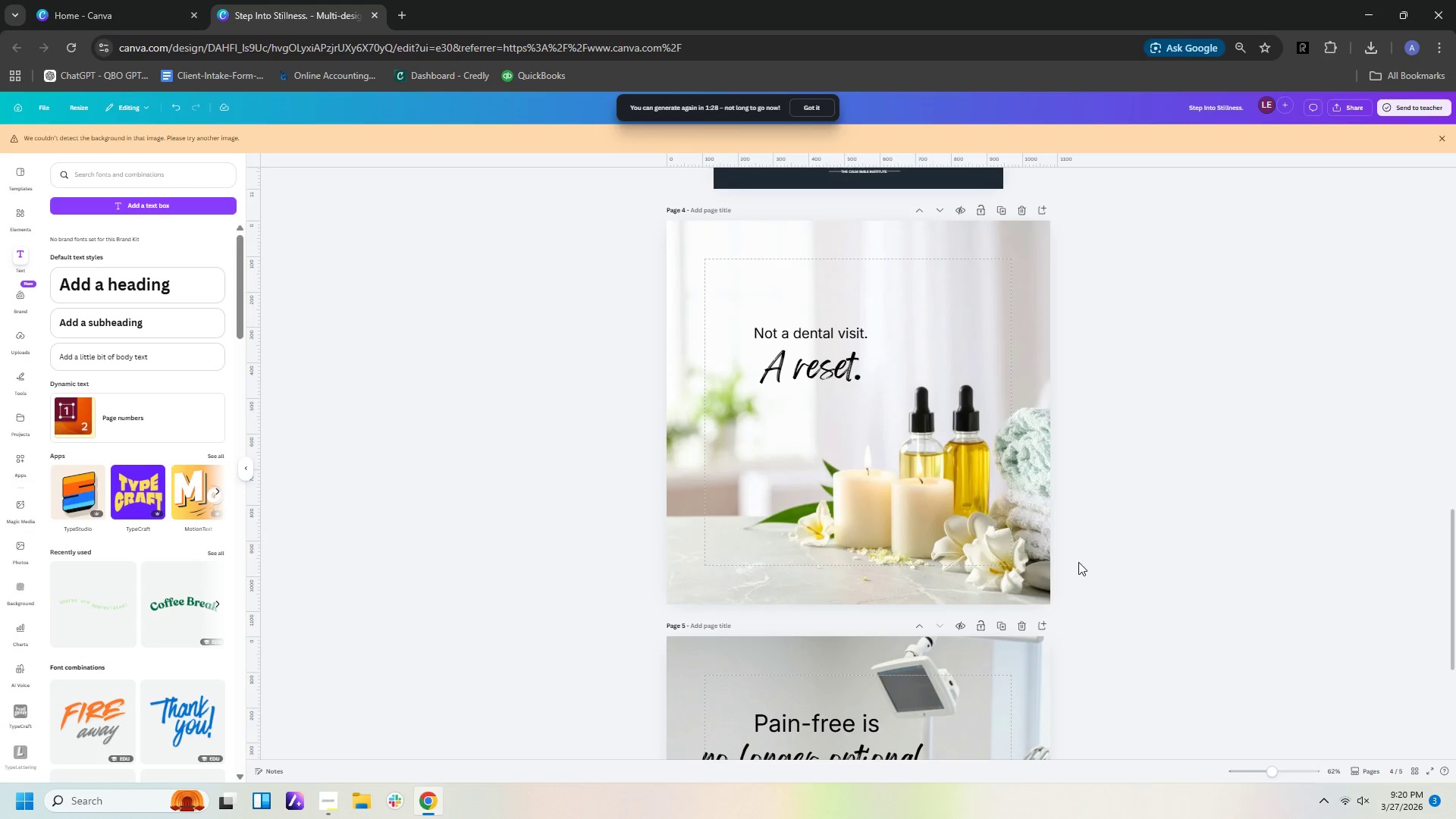 
scroll: coordinate [1075, 573], scroll_direction: down, amount: 2.0
 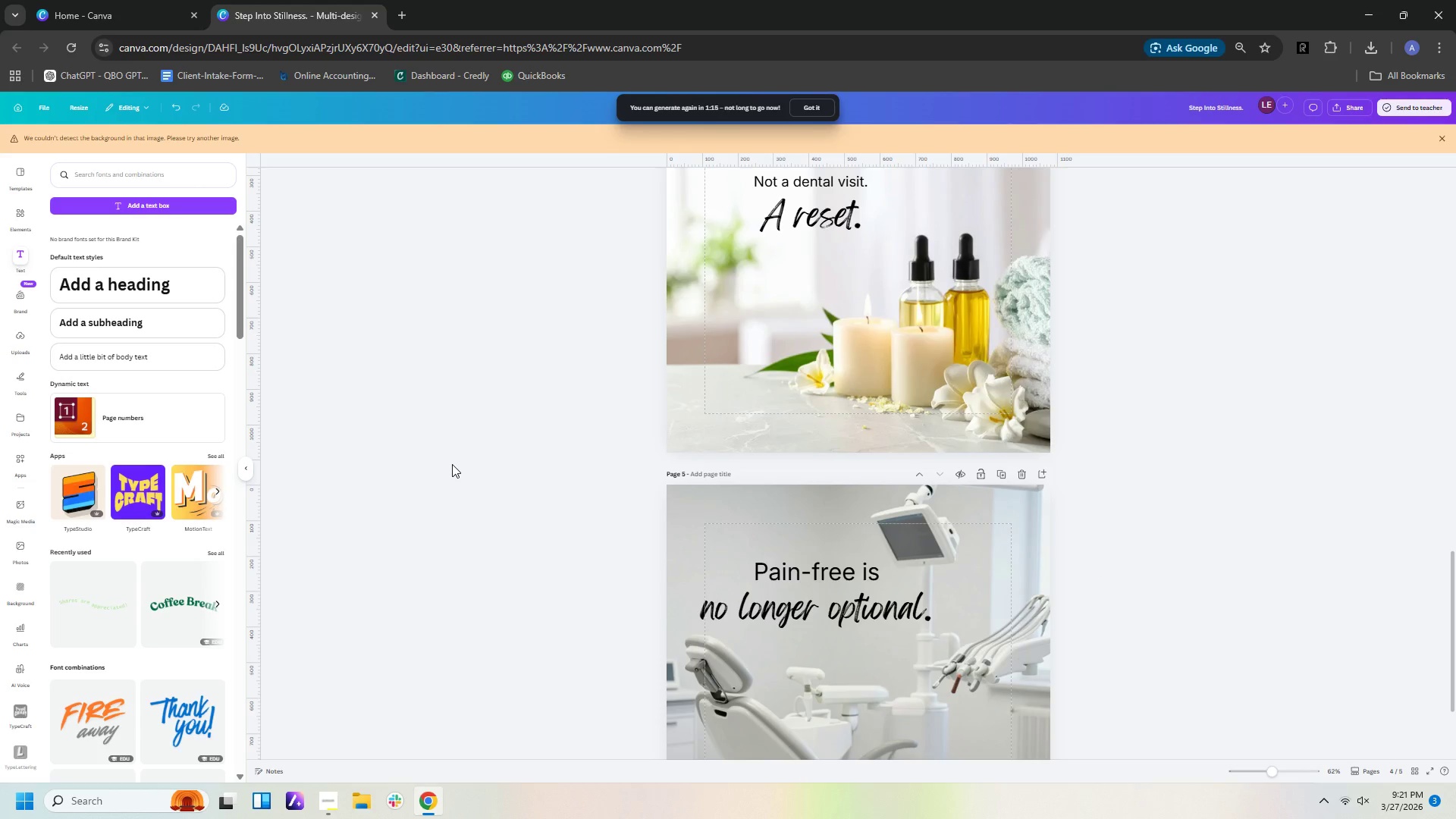 
wait(16.94)
 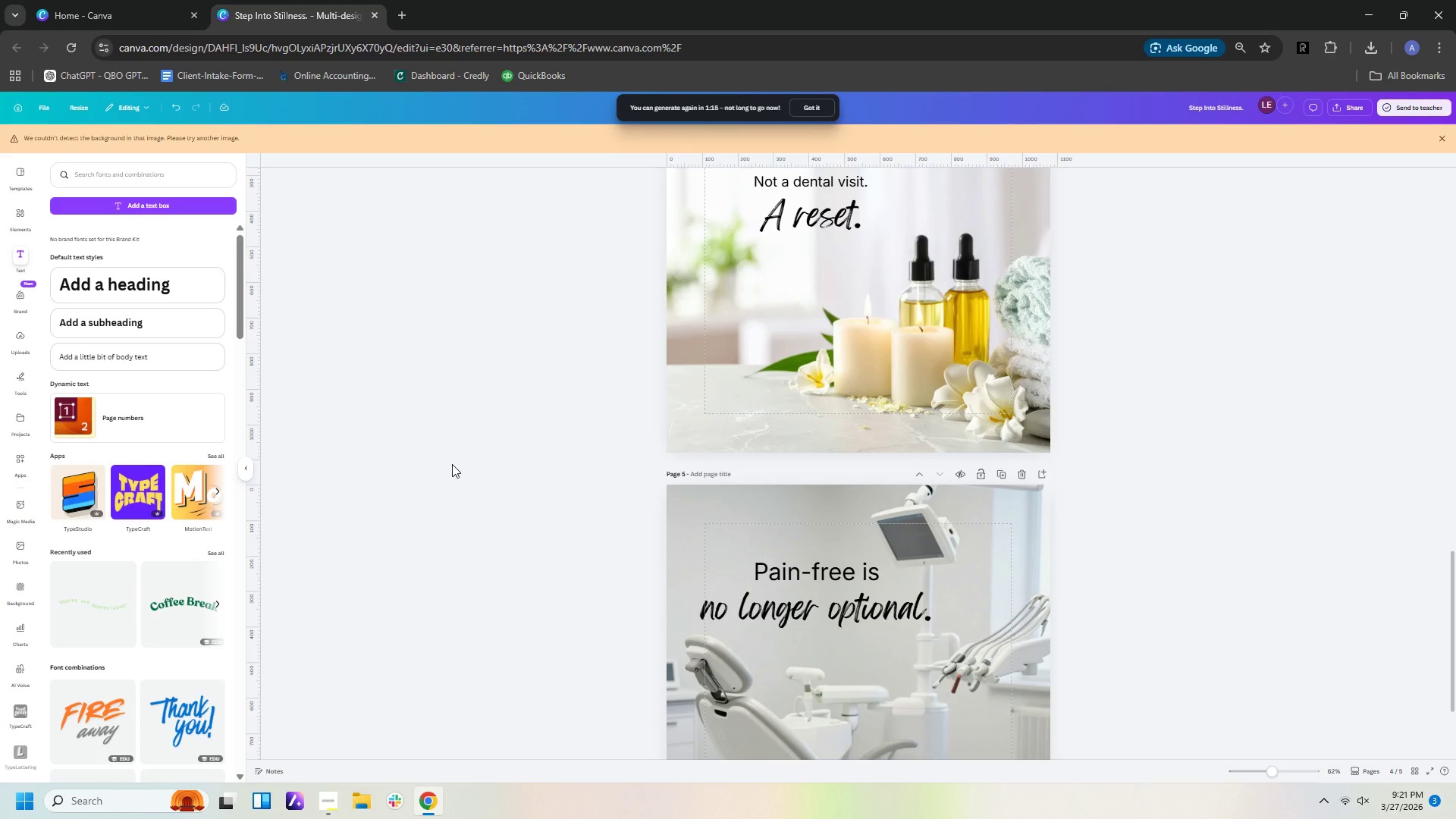 
left_click([19, 511])
 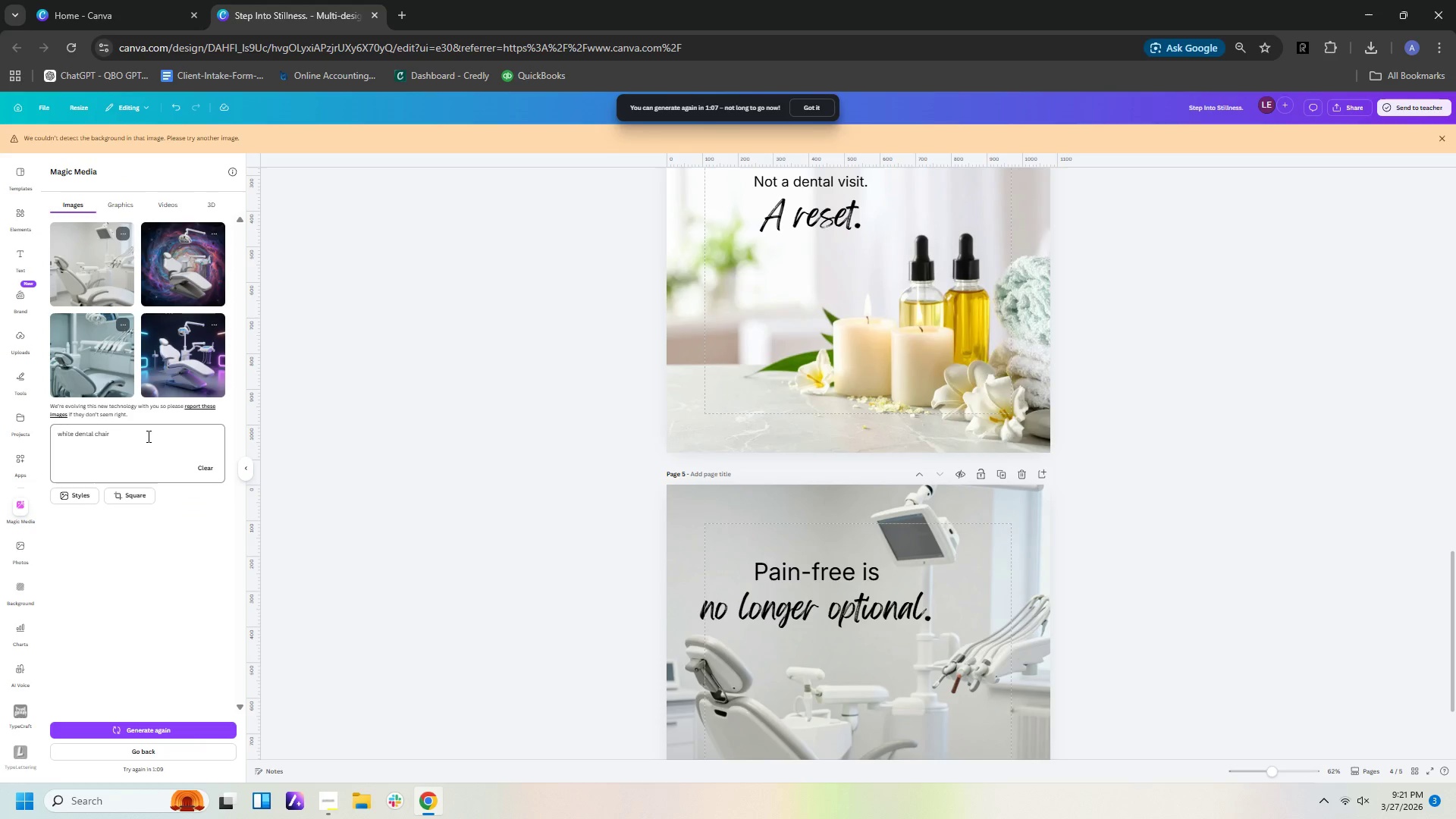 
left_click_drag(start_coordinate=[147, 436], to_coordinate=[7, 439])
 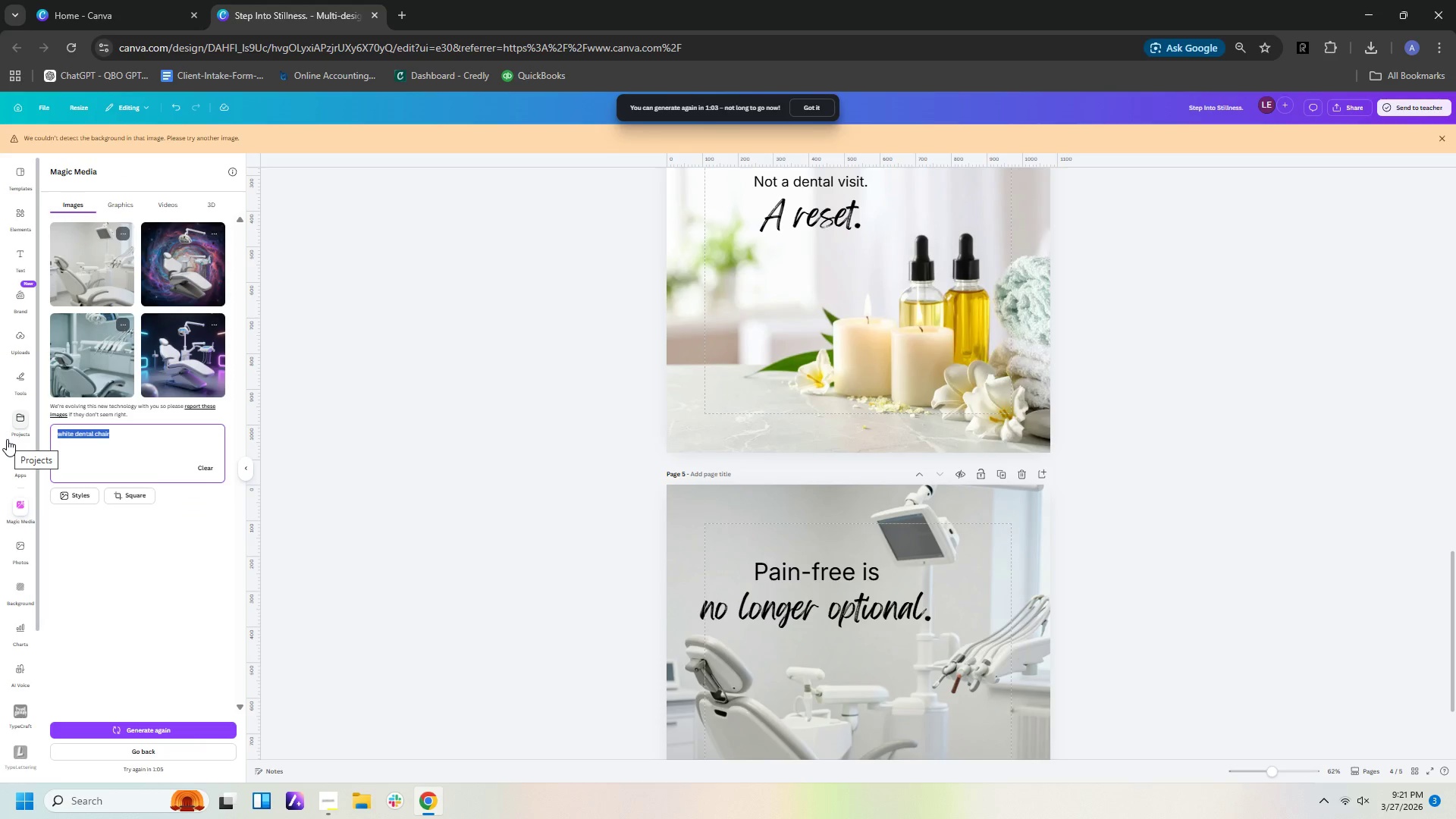 
type(consulting talking to a woman smiling in )
key(Backspace)
key(Backspace)
key(Backspace)
key(Backspace)
key(Backspace)
type(g in a relax room)
 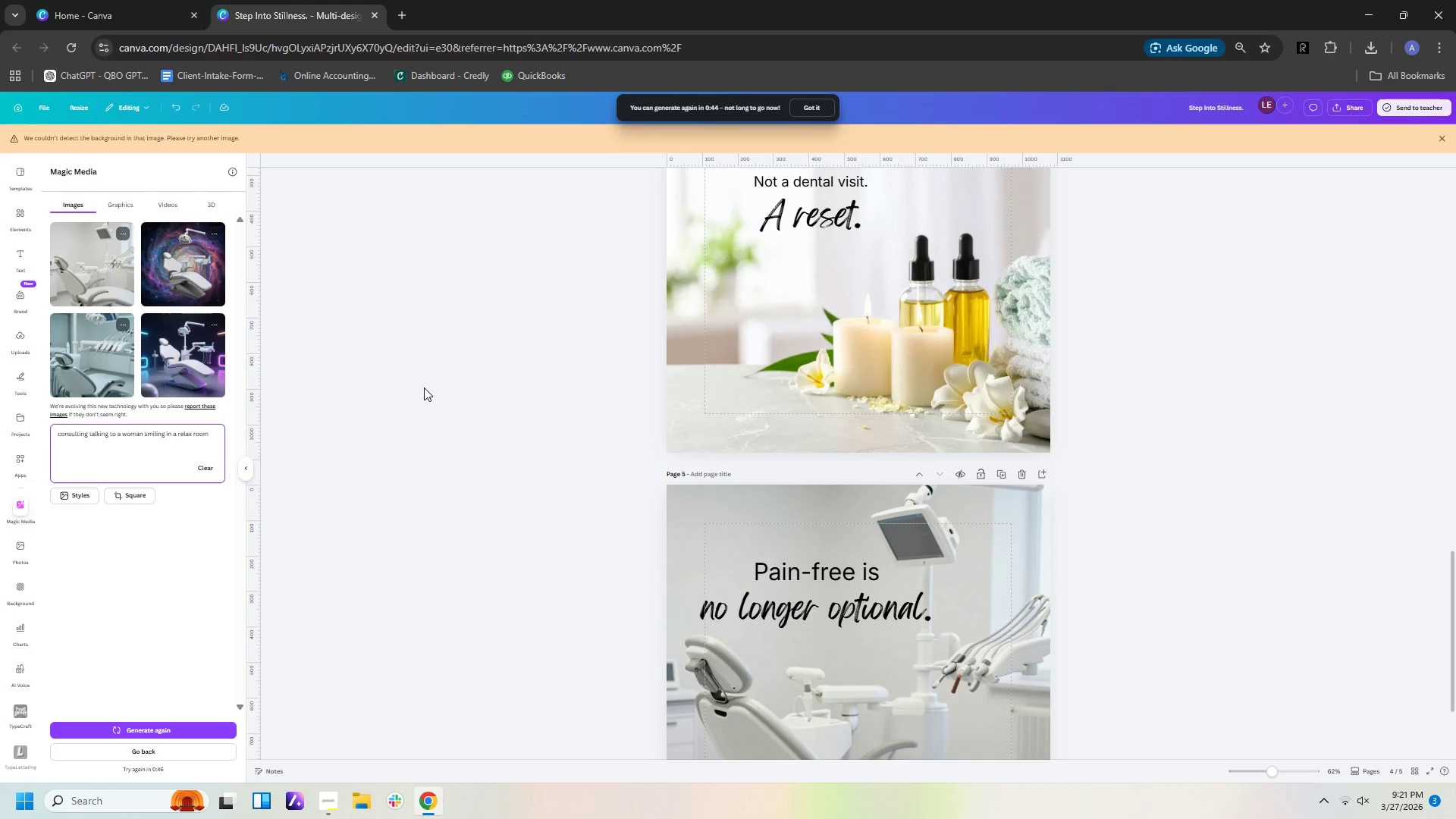 
scroll: coordinate [435, 407], scroll_direction: up, amount: 3.0
 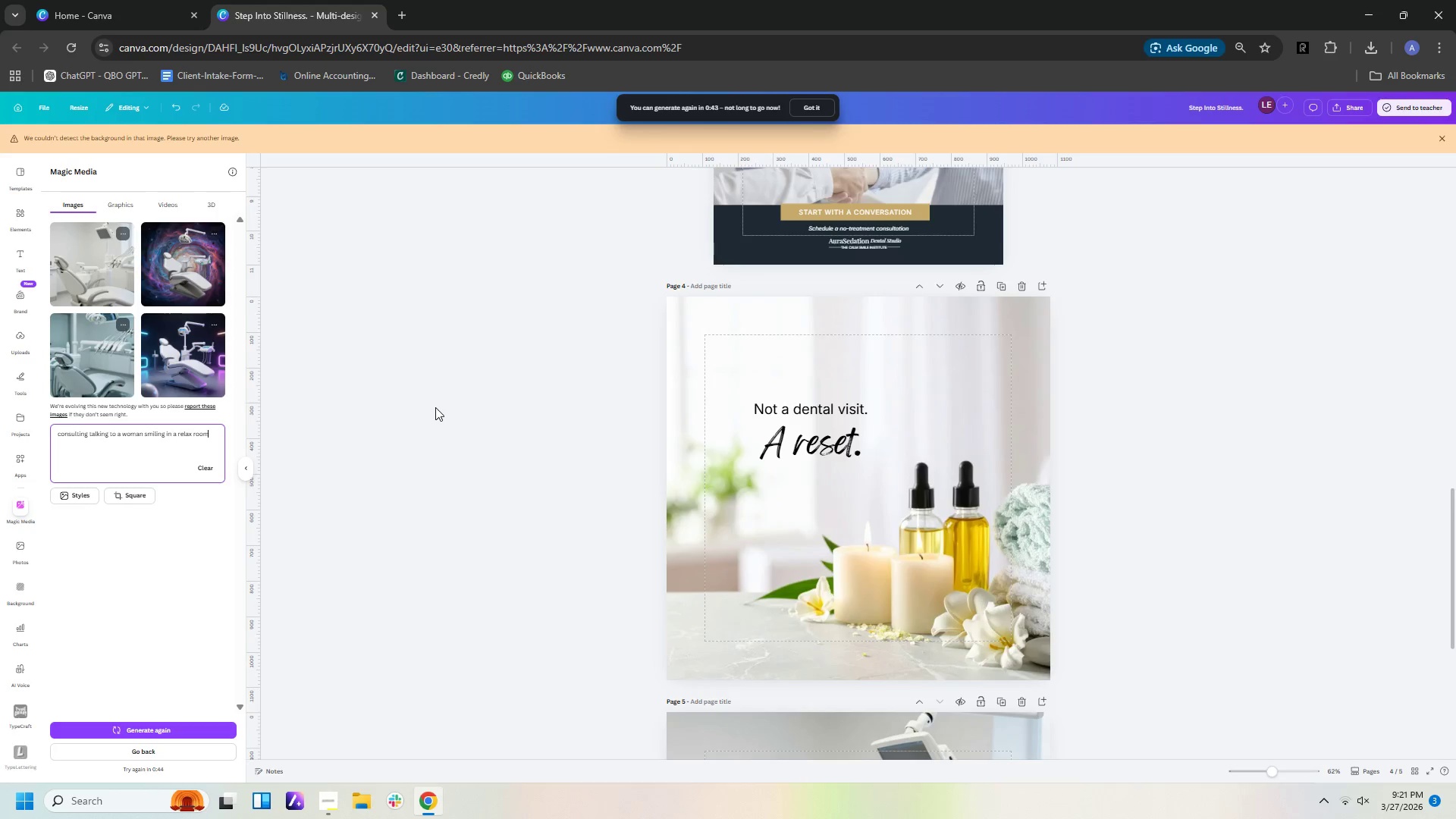 
scroll: coordinate [435, 407], scroll_direction: down, amount: 3.0
 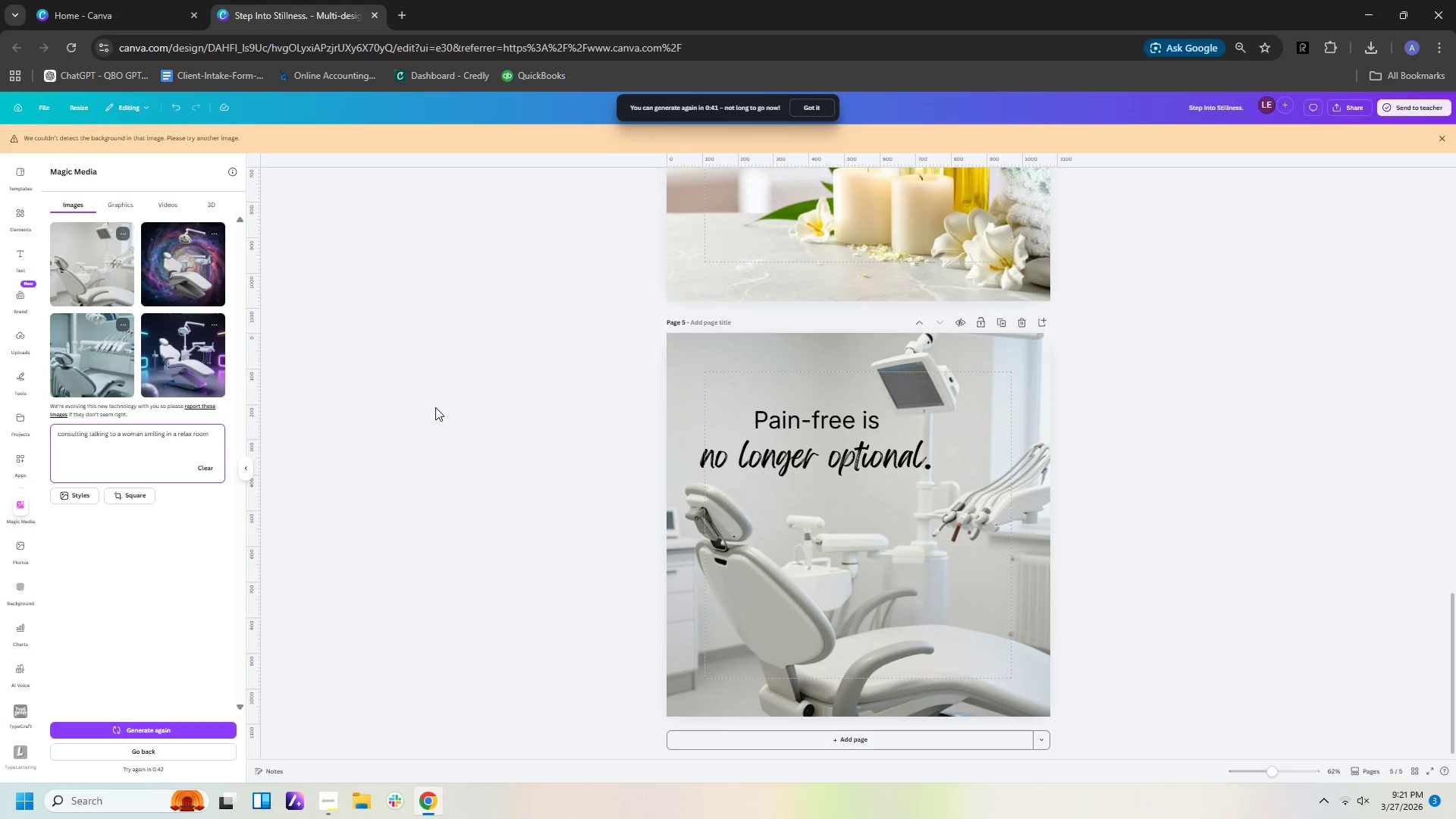 
scroll: coordinate [435, 407], scroll_direction: up, amount: 1.0
 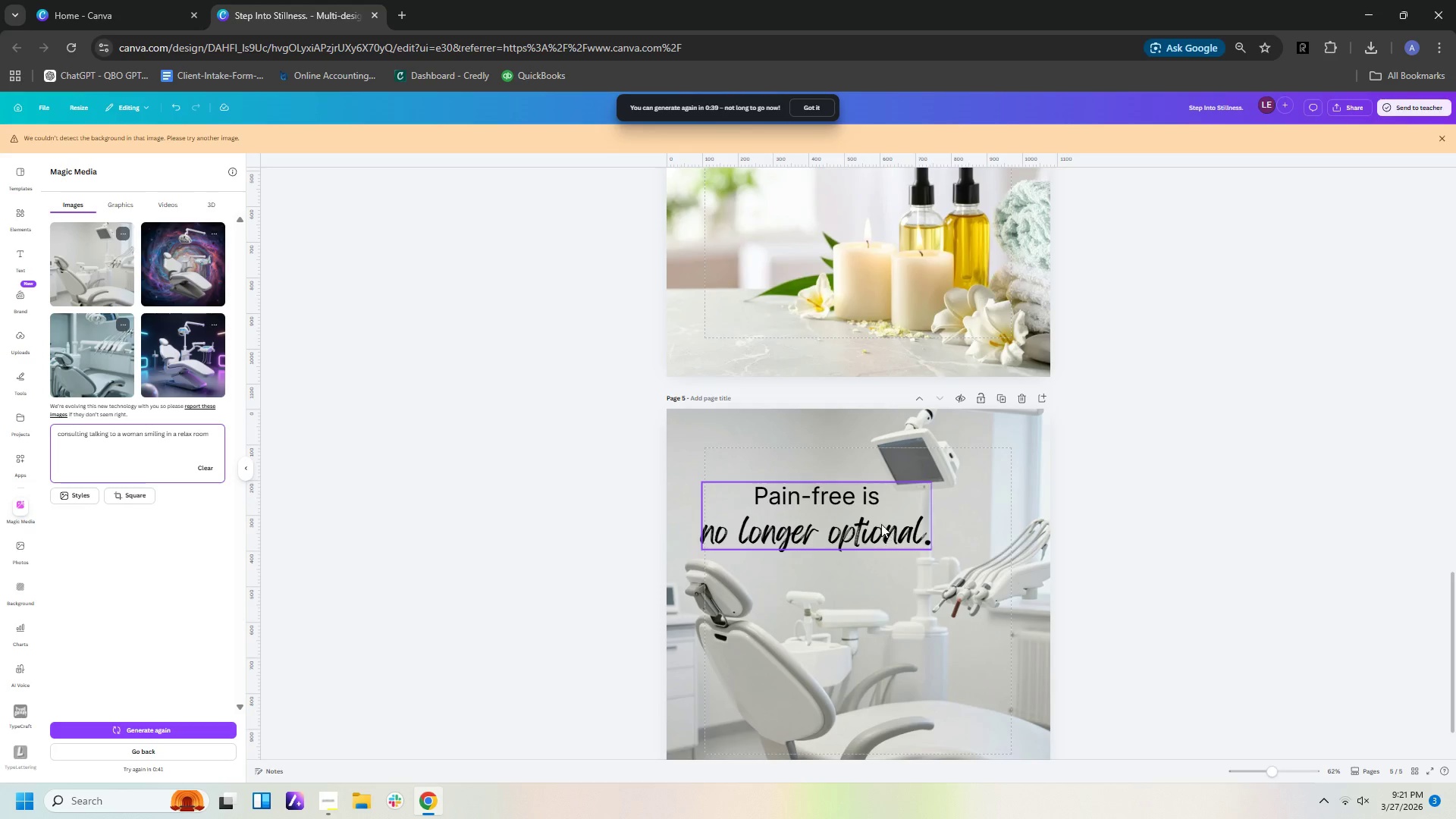 
left_click_drag(start_coordinate=[870, 512], to_coordinate=[878, 509])
 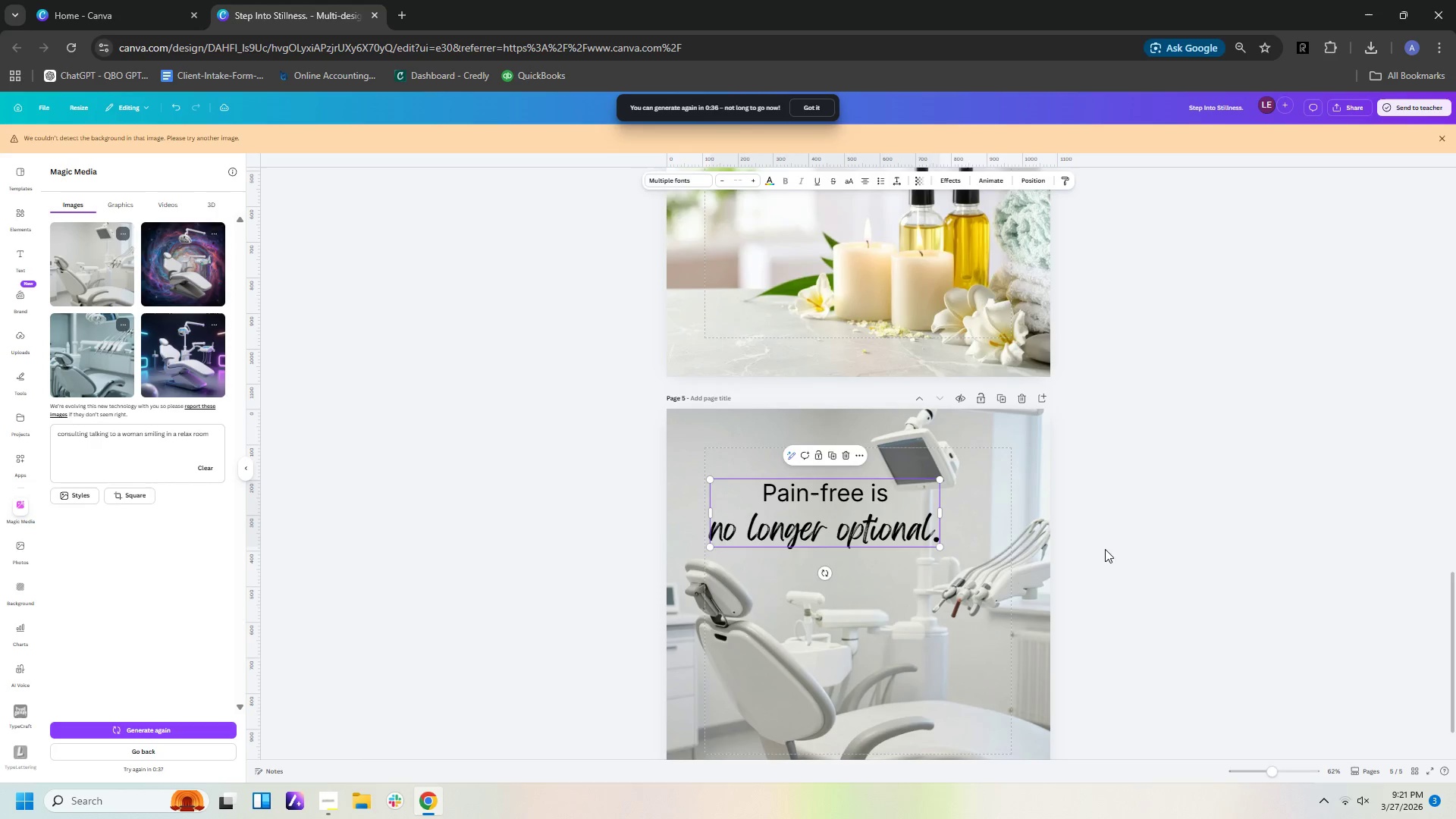 
left_click([1105, 549])
 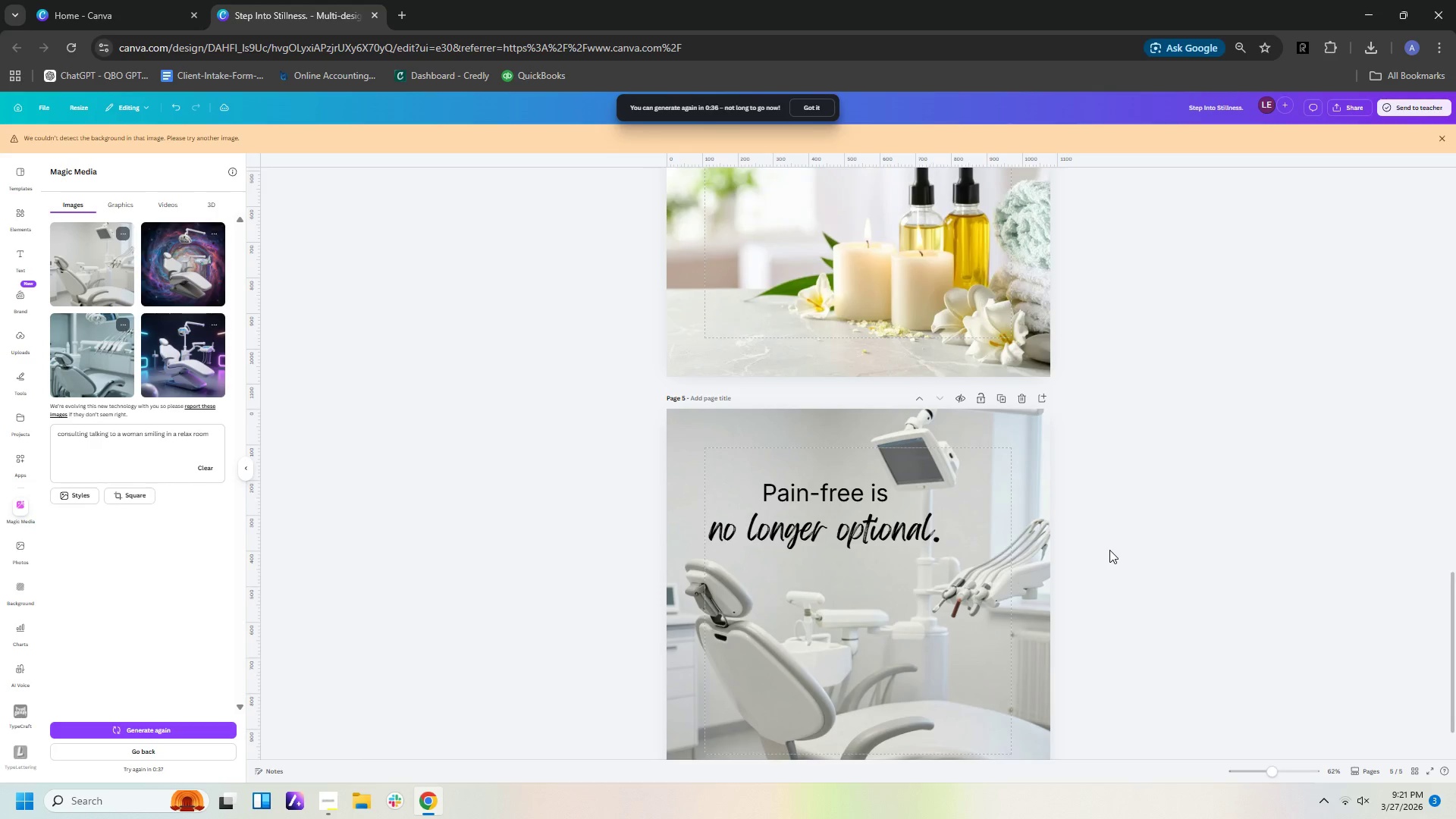 
scroll: coordinate [1109, 550], scroll_direction: down, amount: 2.0
 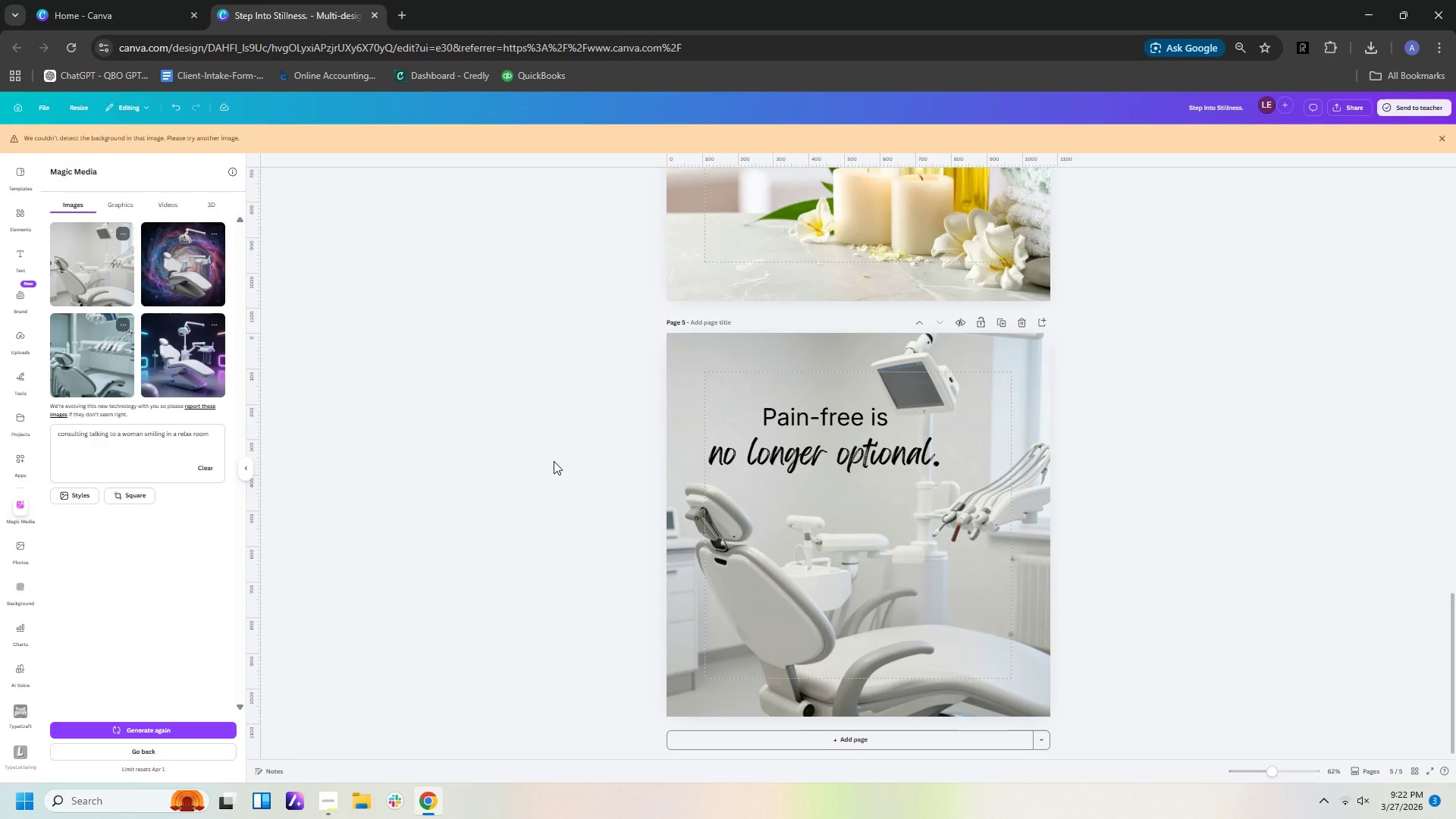 
wait(79.01)
 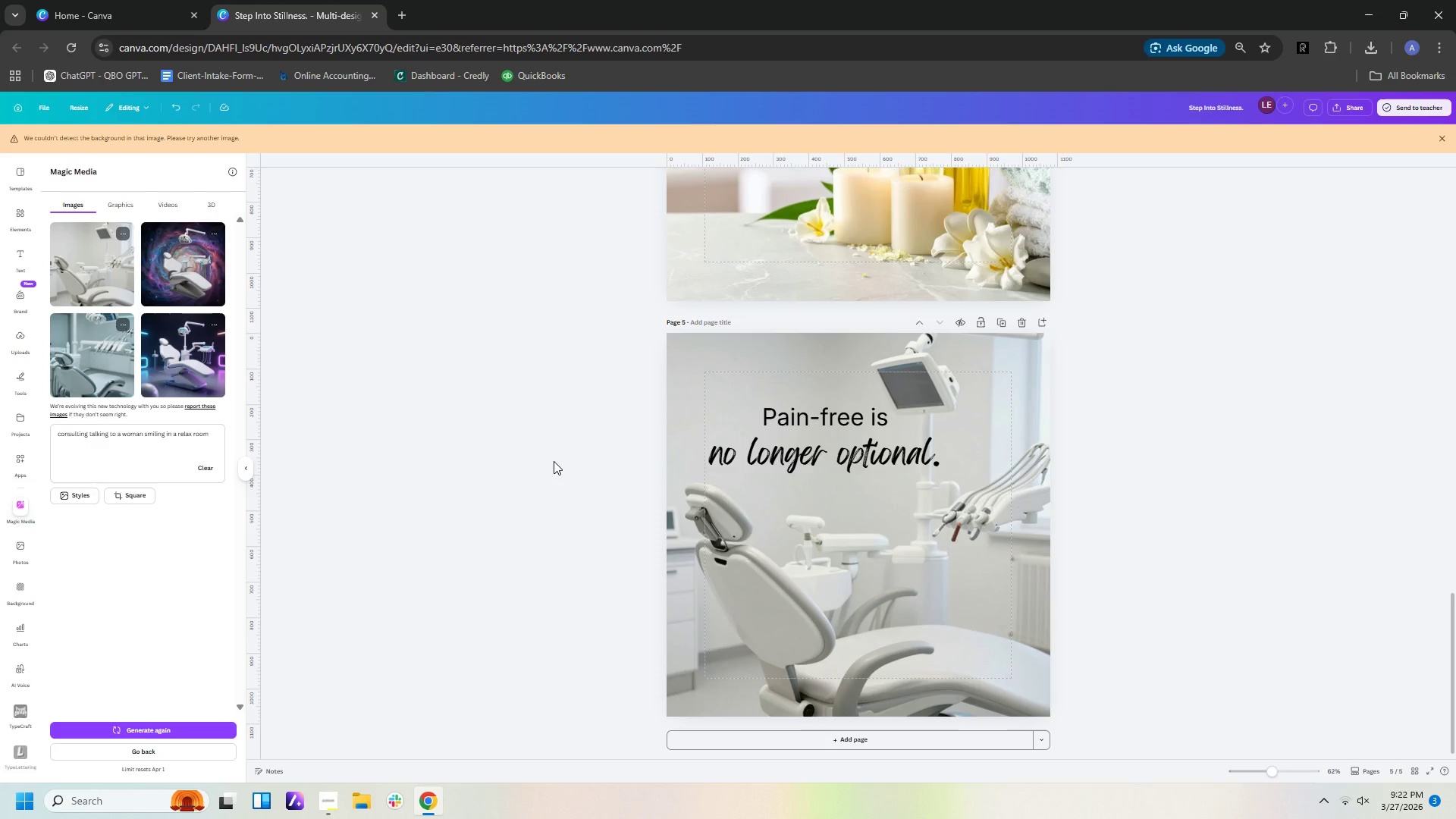 
left_click([190, 453])
 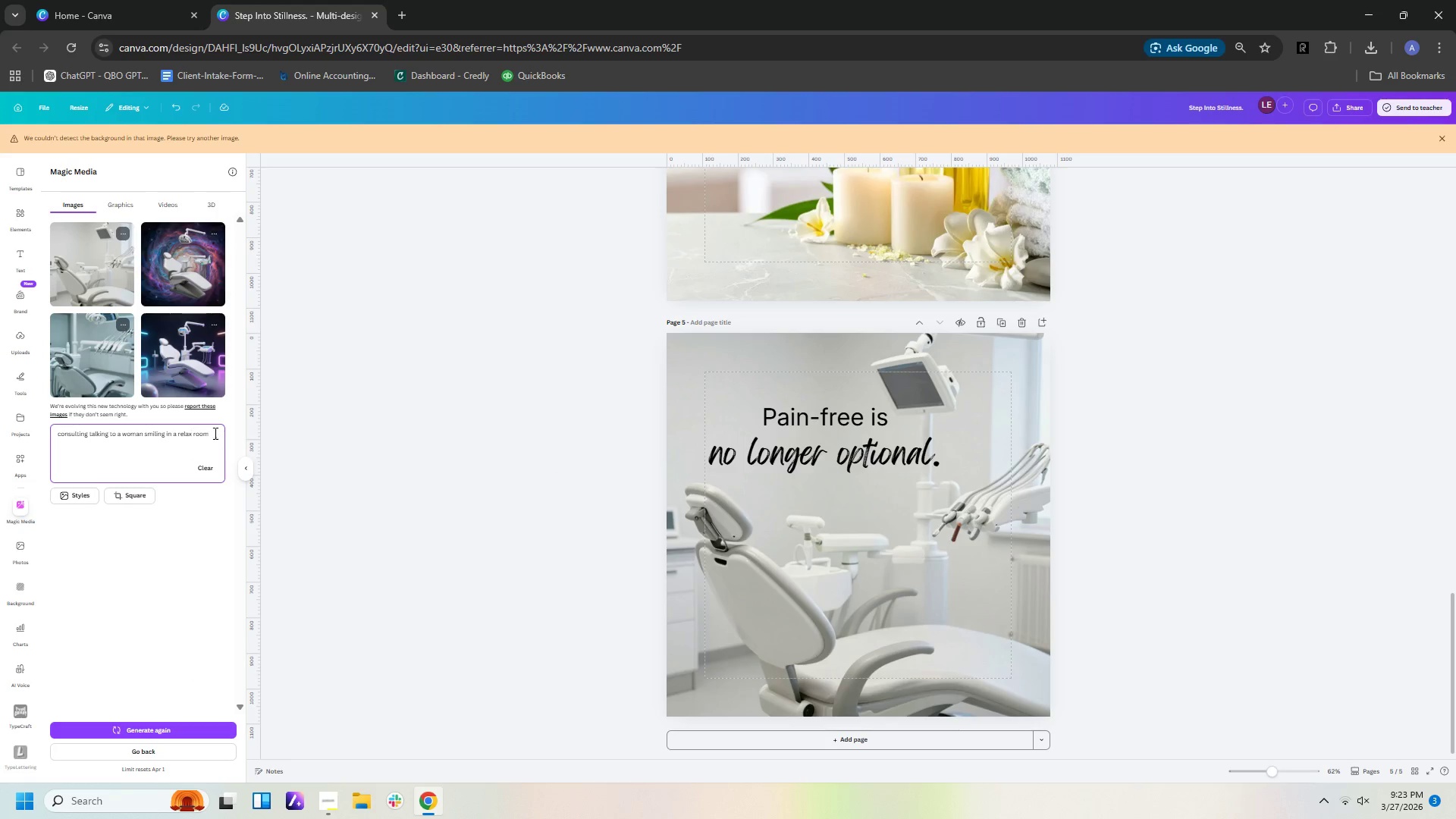 
left_click([212, 429])
 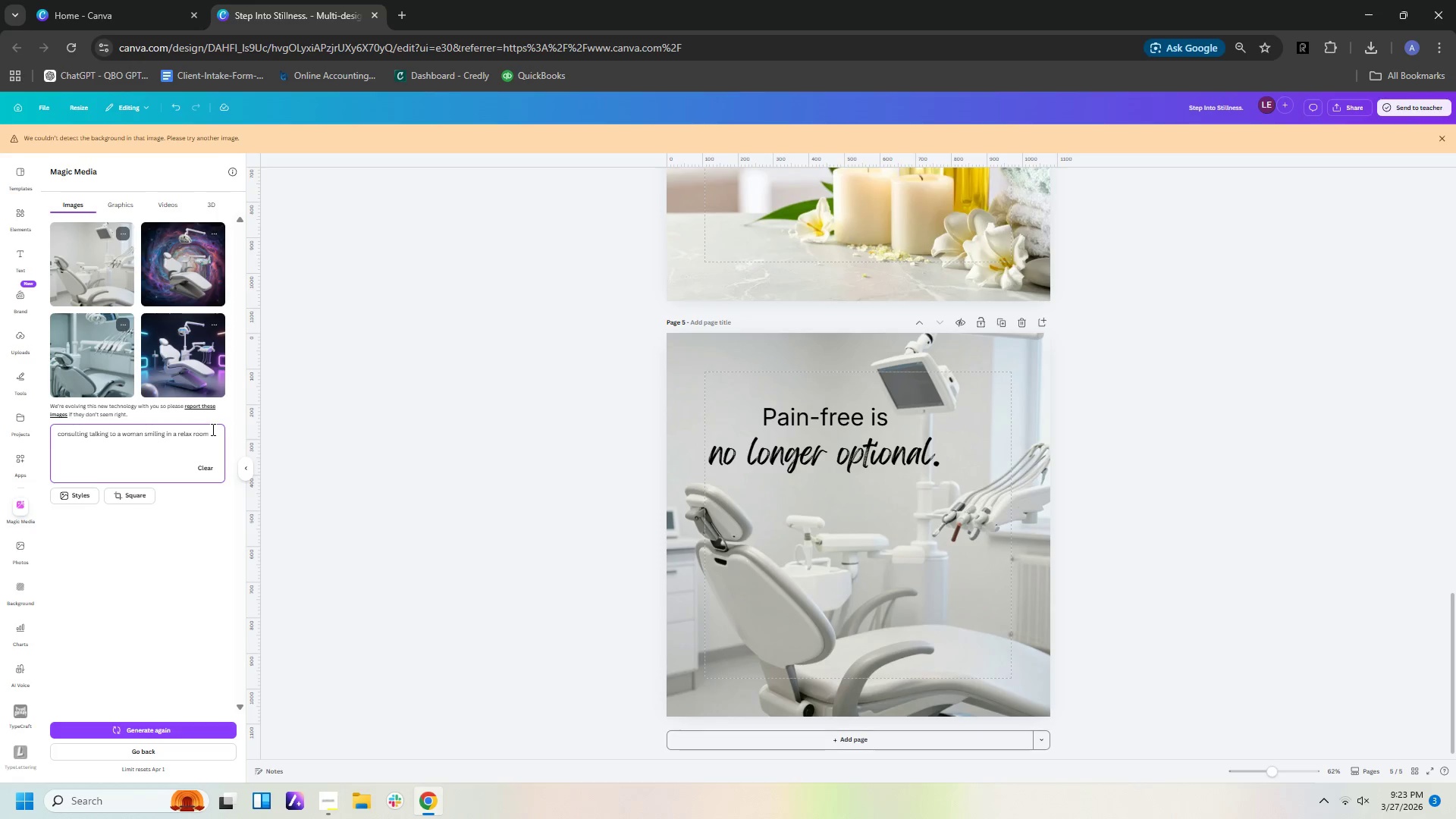 
key(Enter)
 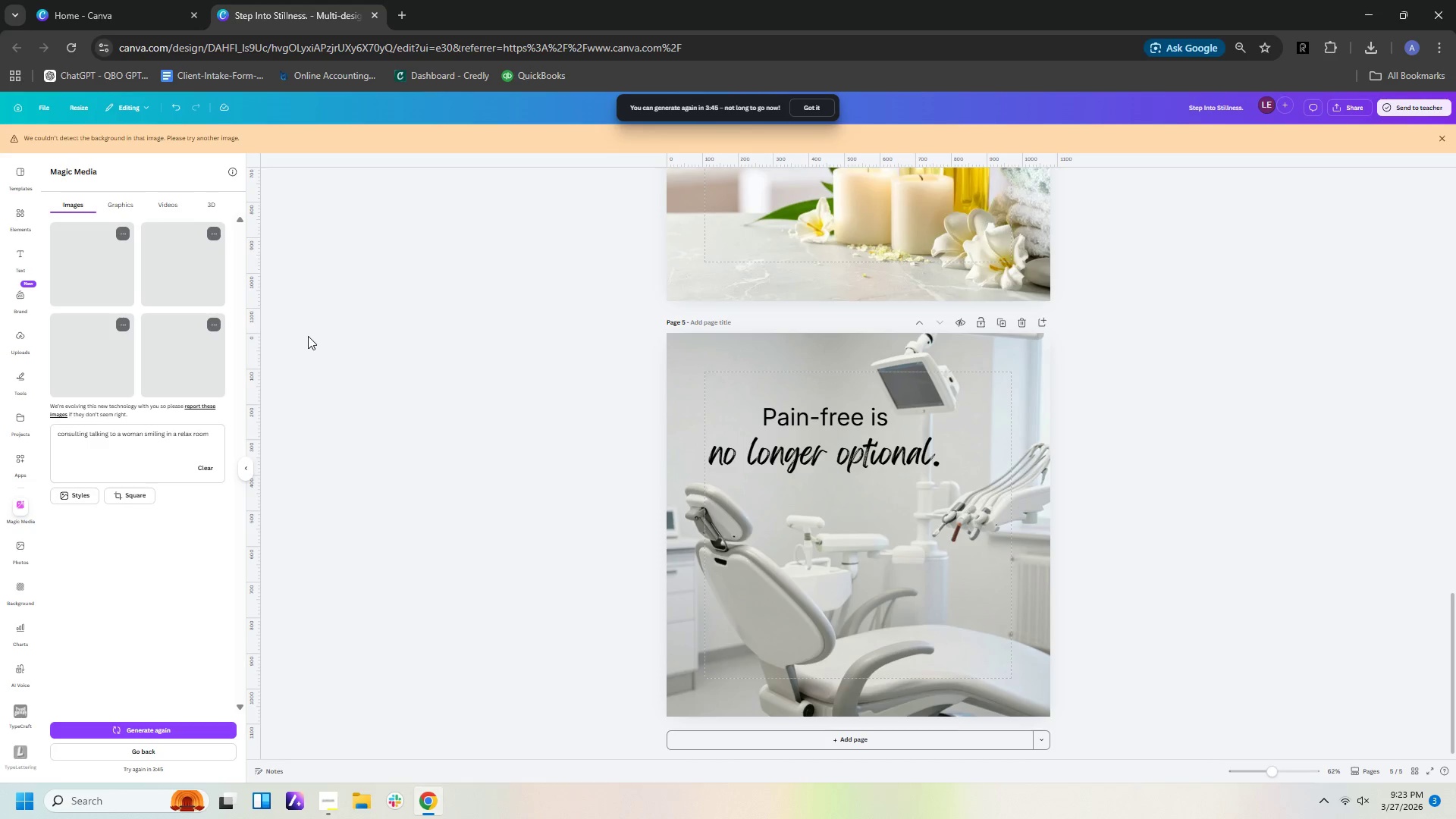 
wait(22.45)
 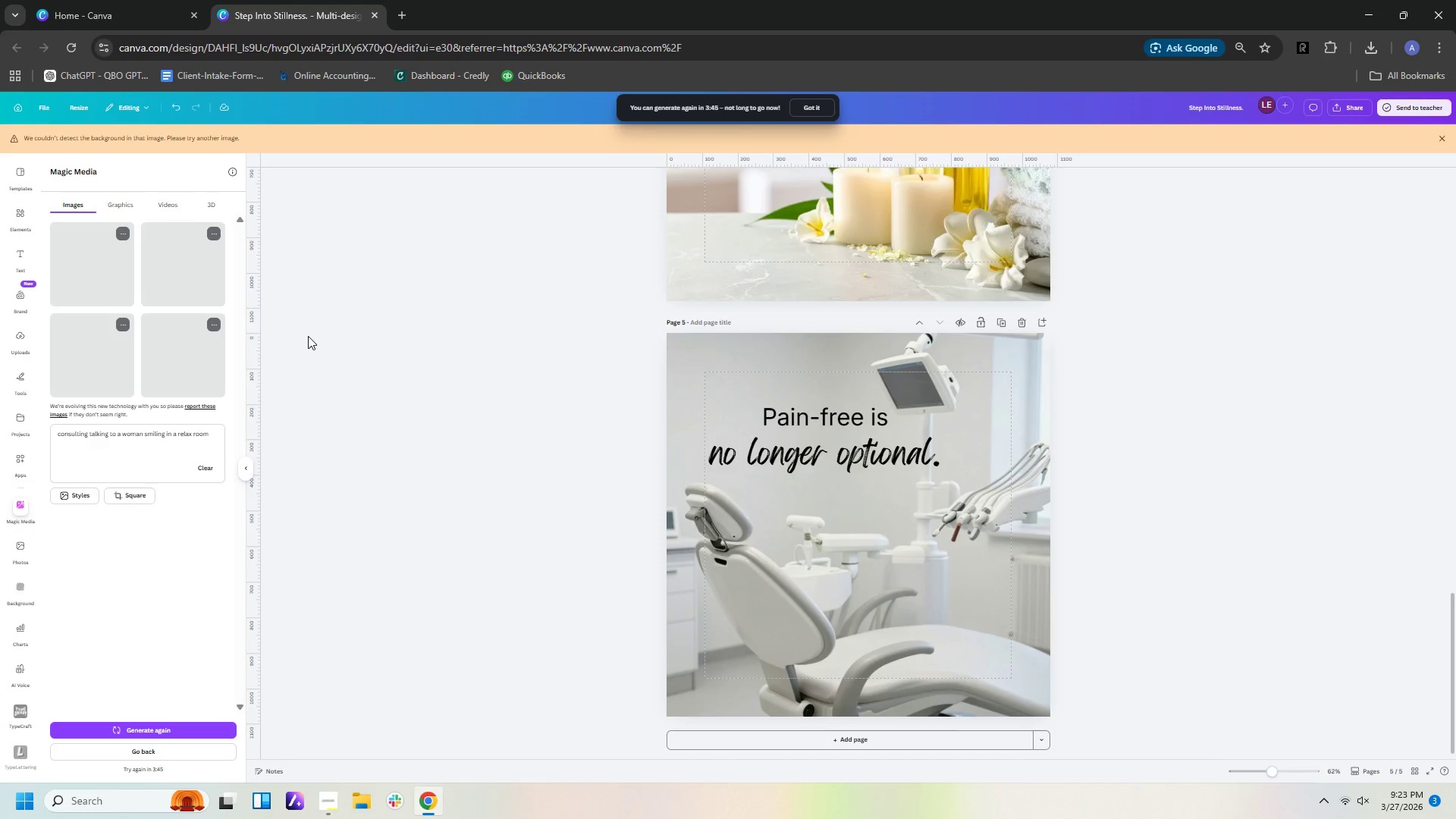 
left_click([852, 740])
 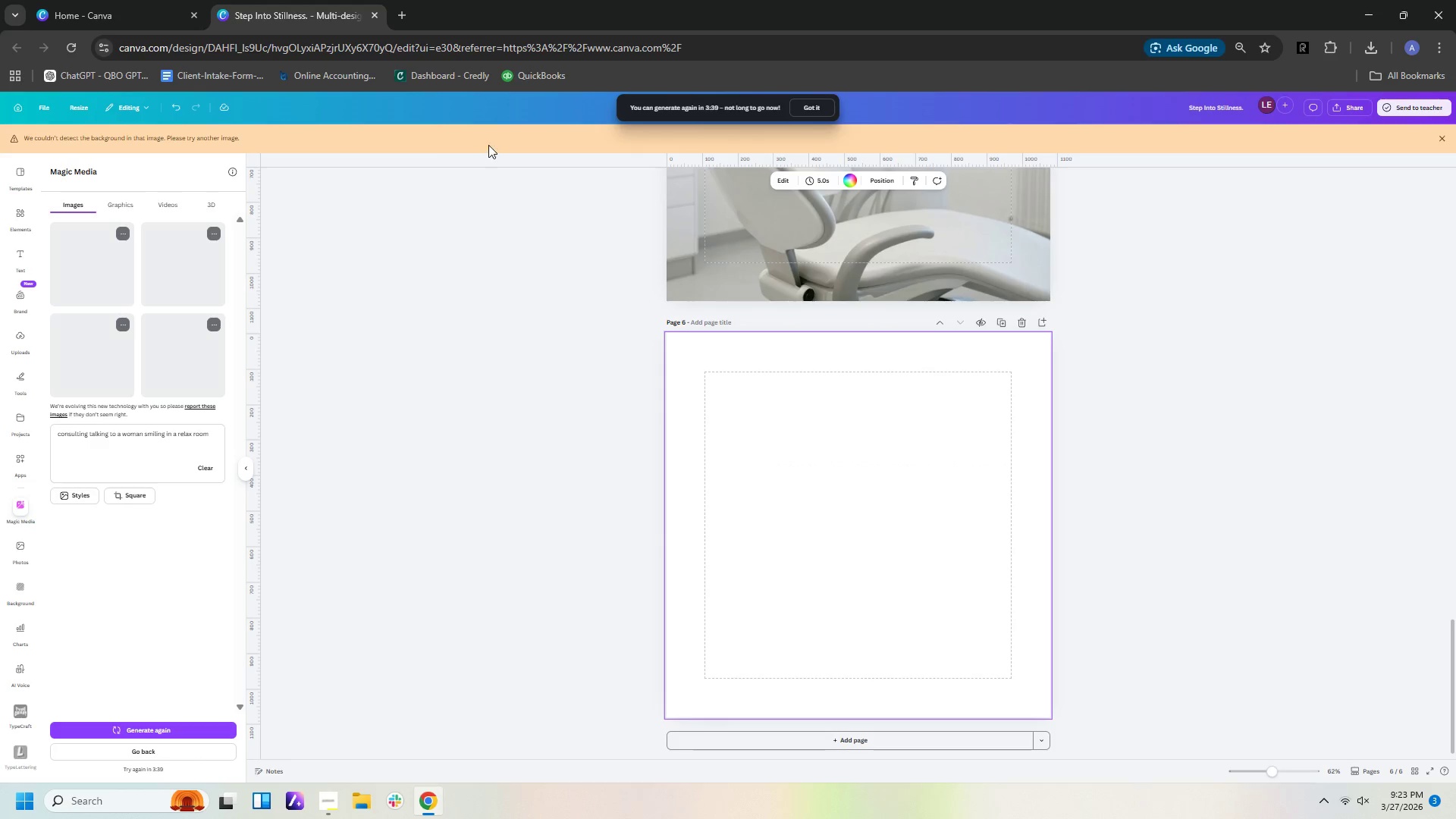 
mouse_move([89, 157])
 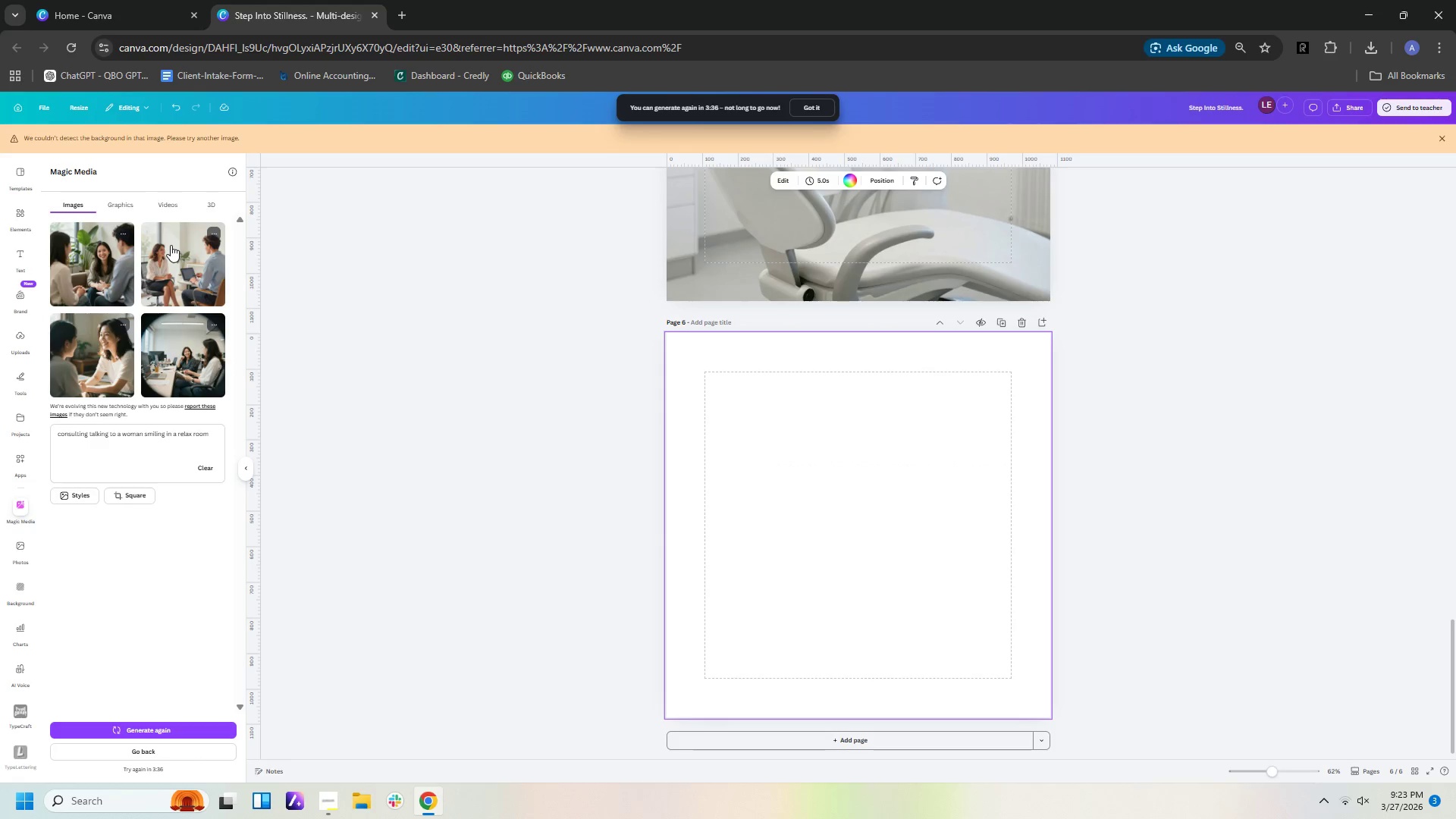 
left_click([171, 245])
 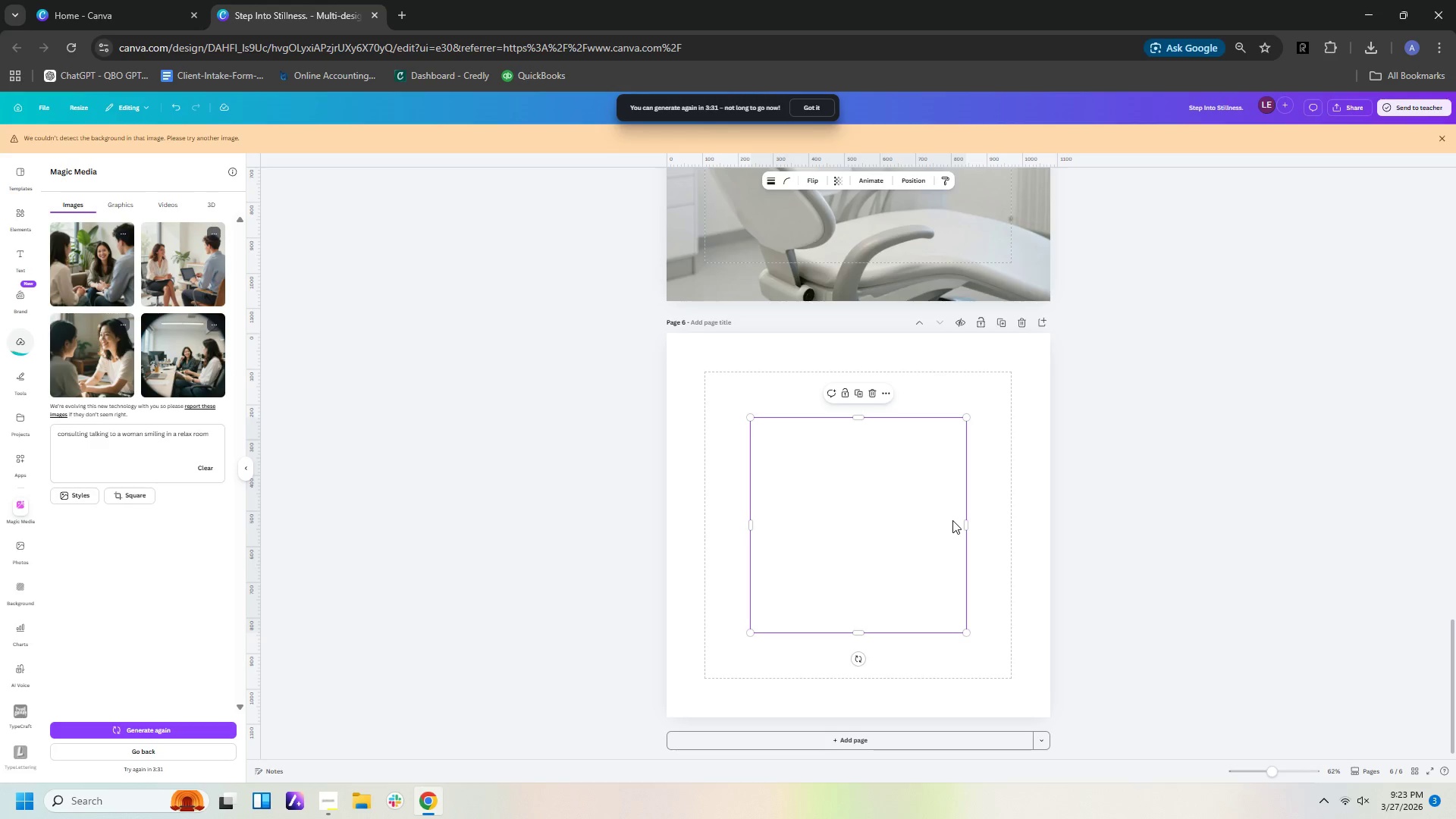 
wait(5.95)
 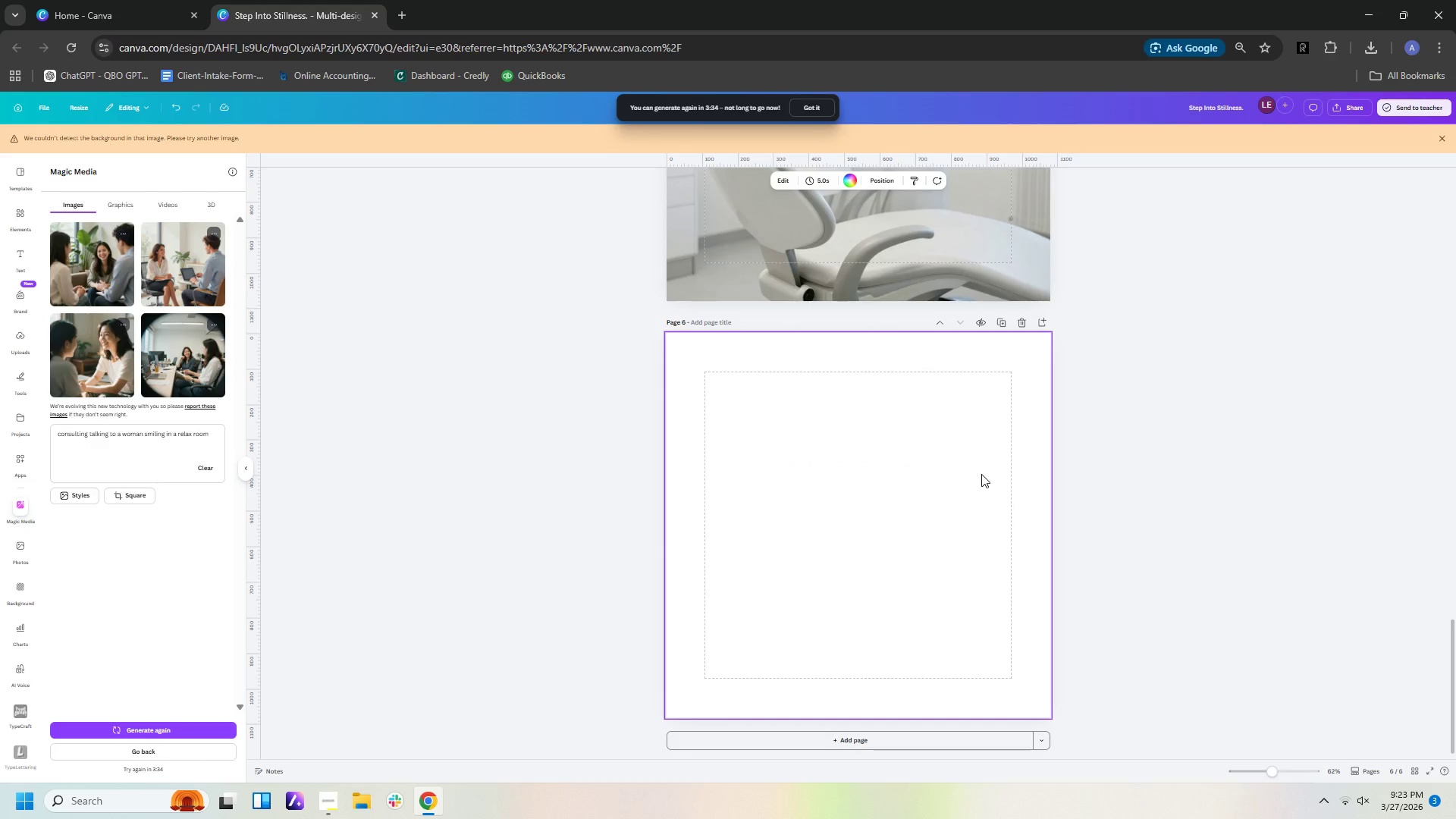 
left_click_drag(start_coordinate=[875, 525], to_coordinate=[795, 445])
 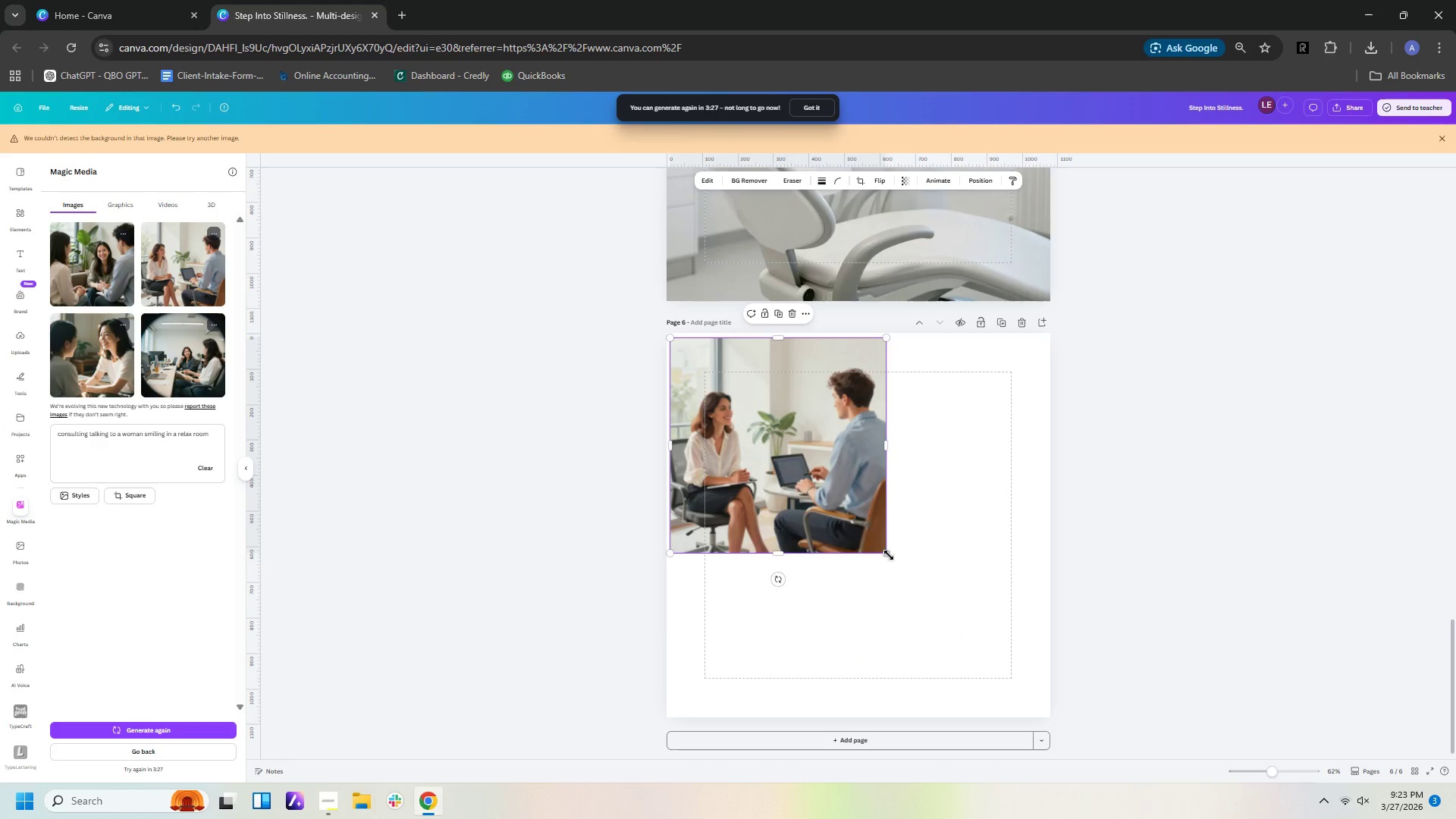 
left_click_drag(start_coordinate=[886, 553], to_coordinate=[1123, 730])
 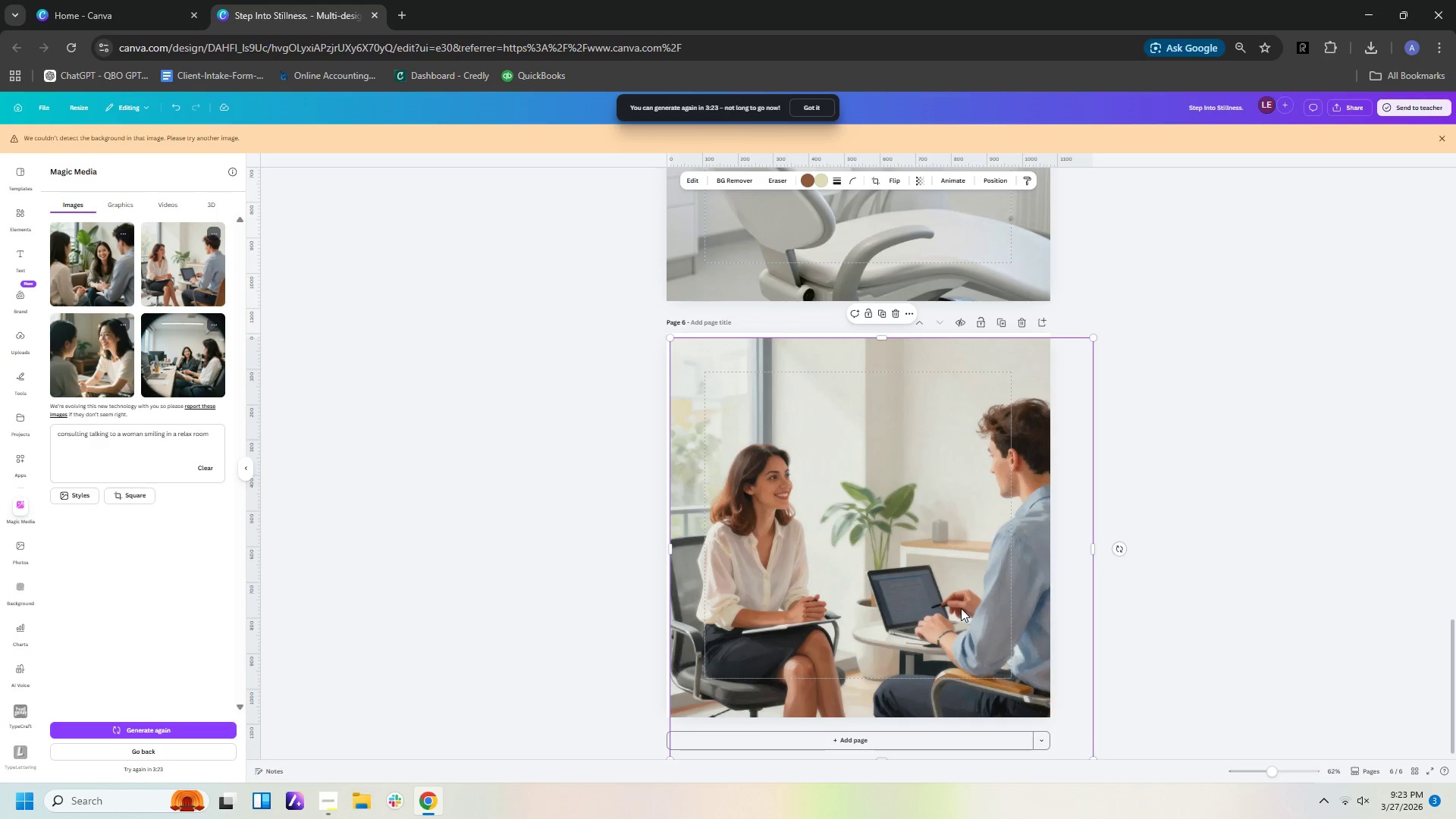 
left_click_drag(start_coordinate=[960, 608], to_coordinate=[955, 601])
 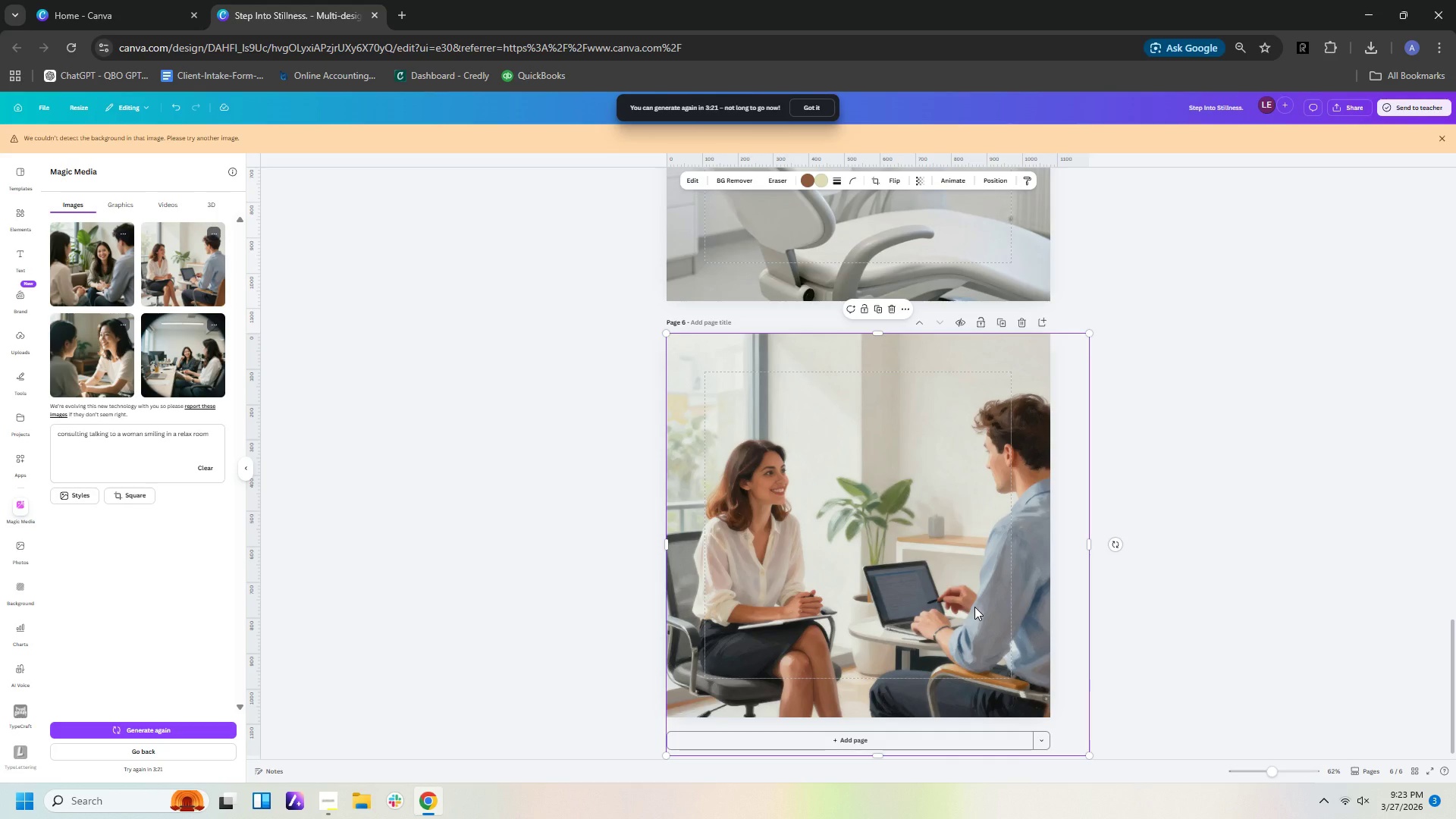 
left_click([974, 607])
 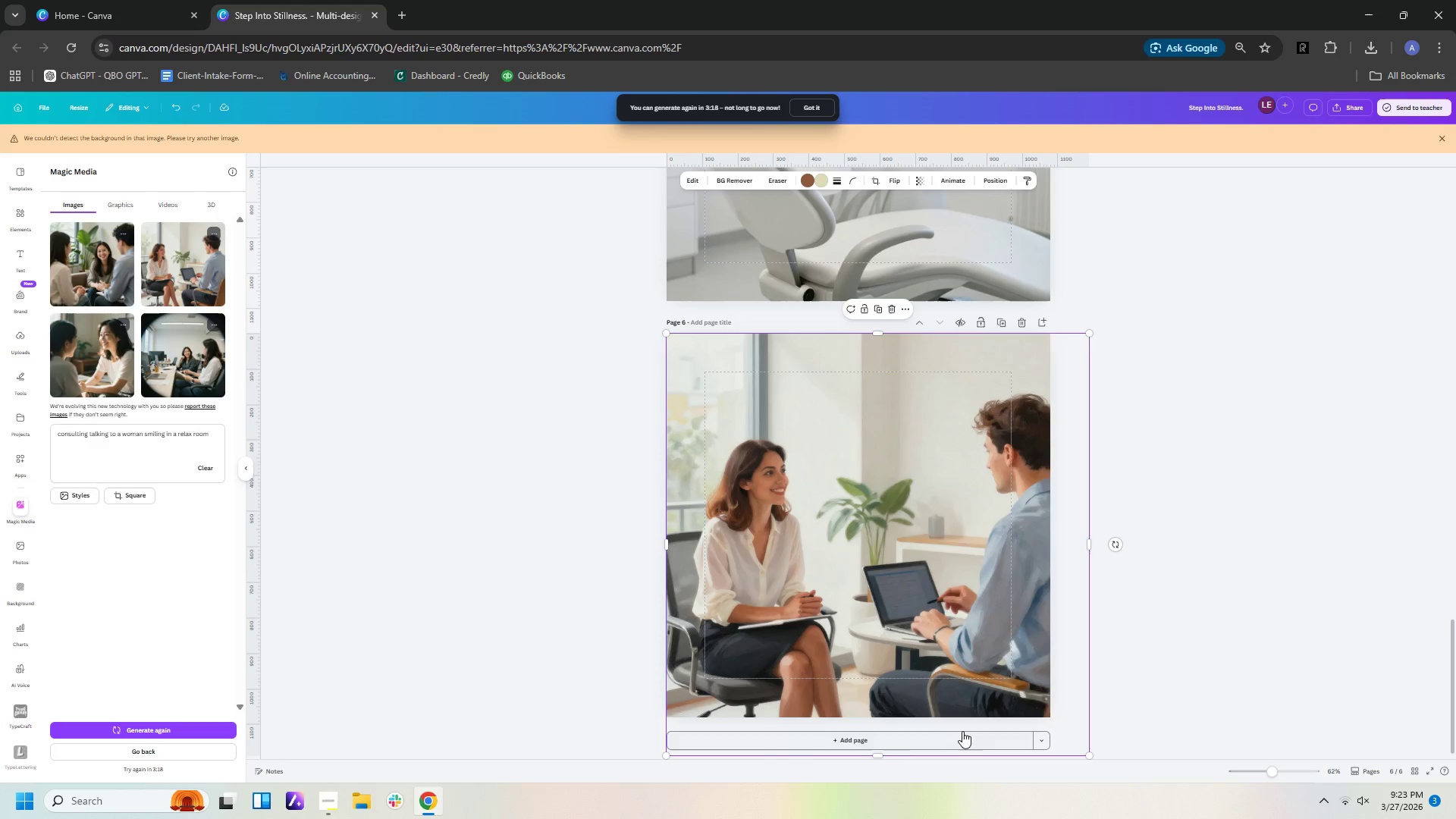 
left_click_drag(start_coordinate=[879, 757], to_coordinate=[885, 714])
 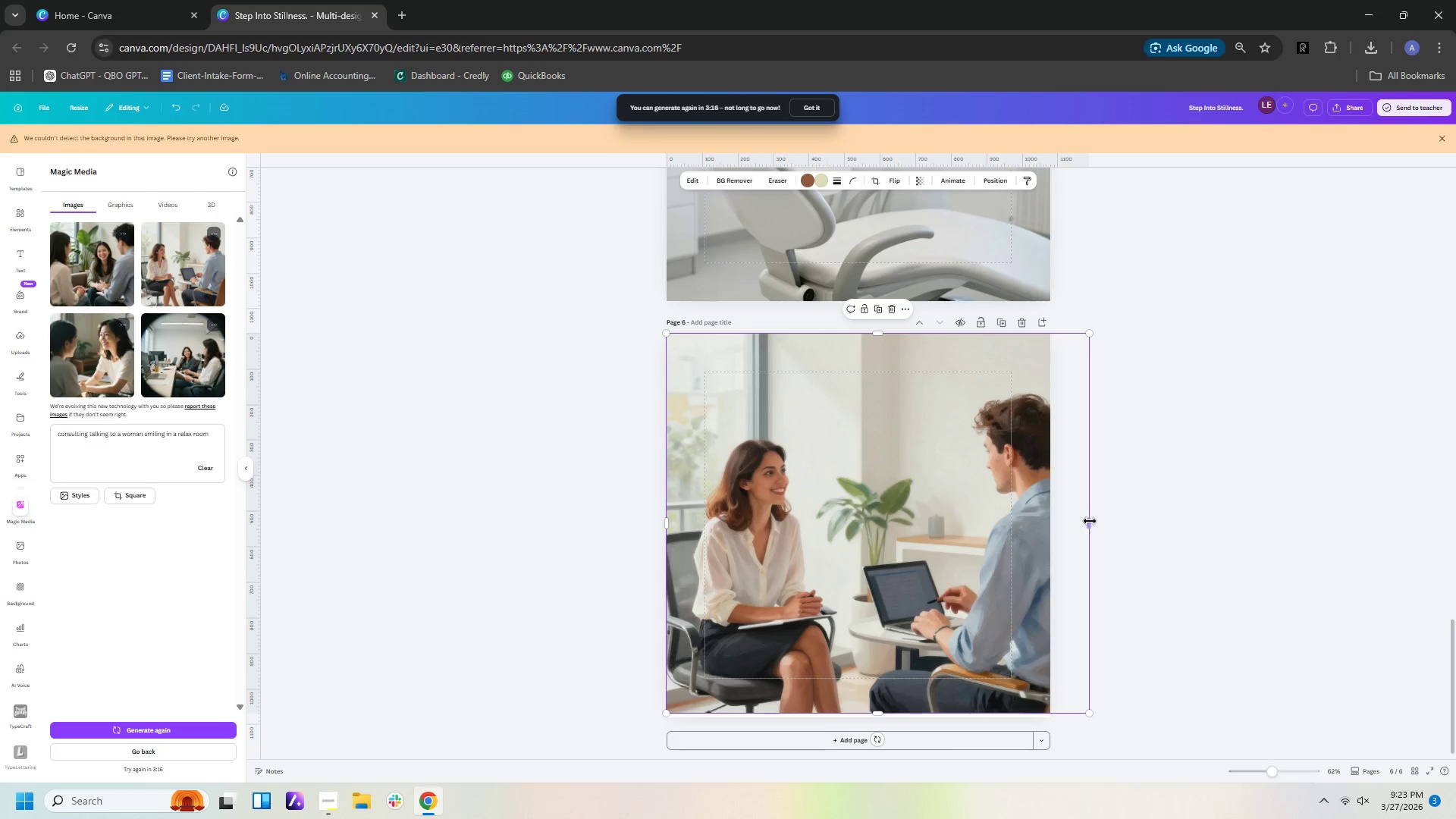 
left_click_drag(start_coordinate=[1090, 520], to_coordinate=[1050, 520])
 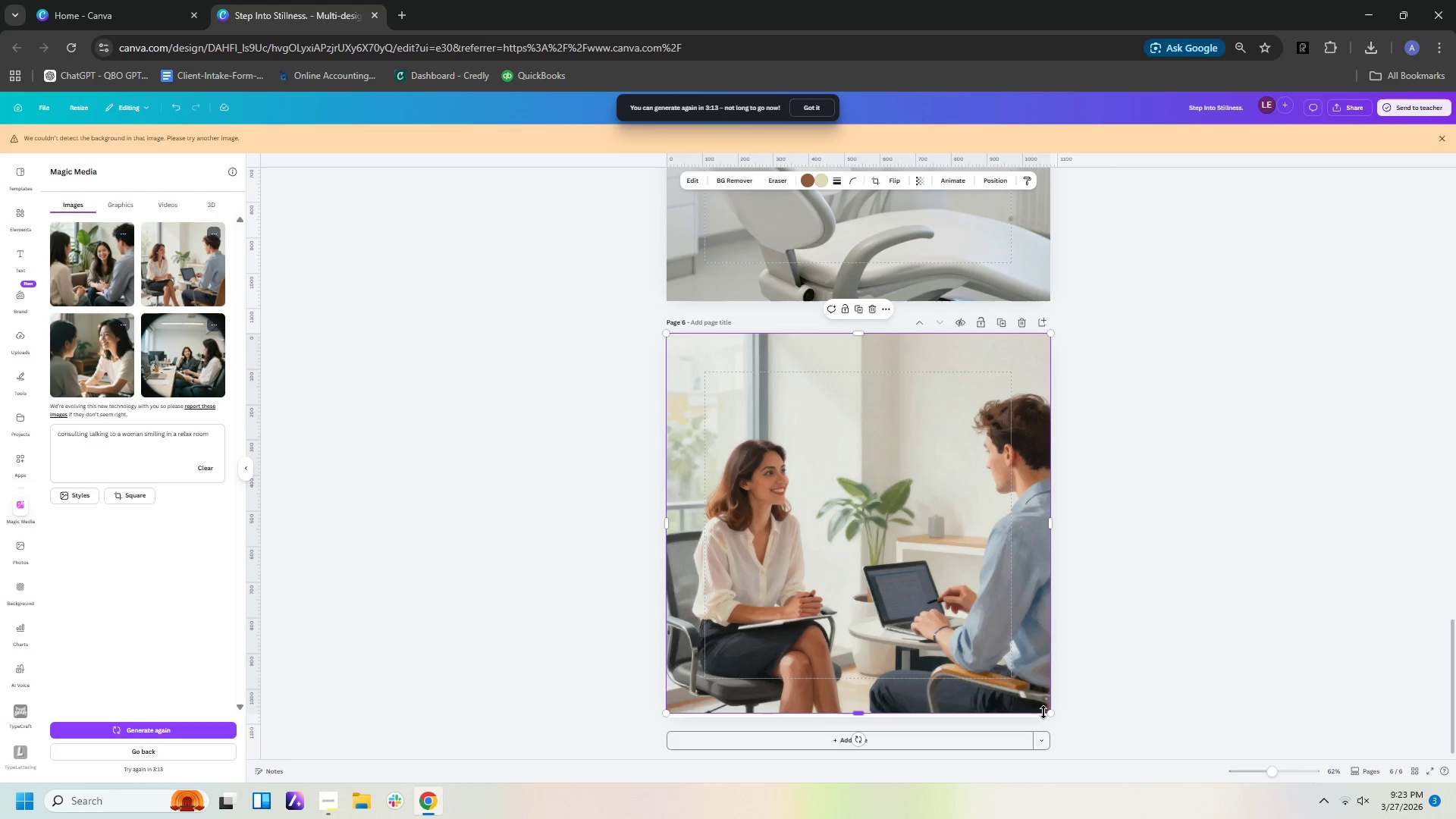 
left_click_drag(start_coordinate=[1049, 712], to_coordinate=[1083, 734])
 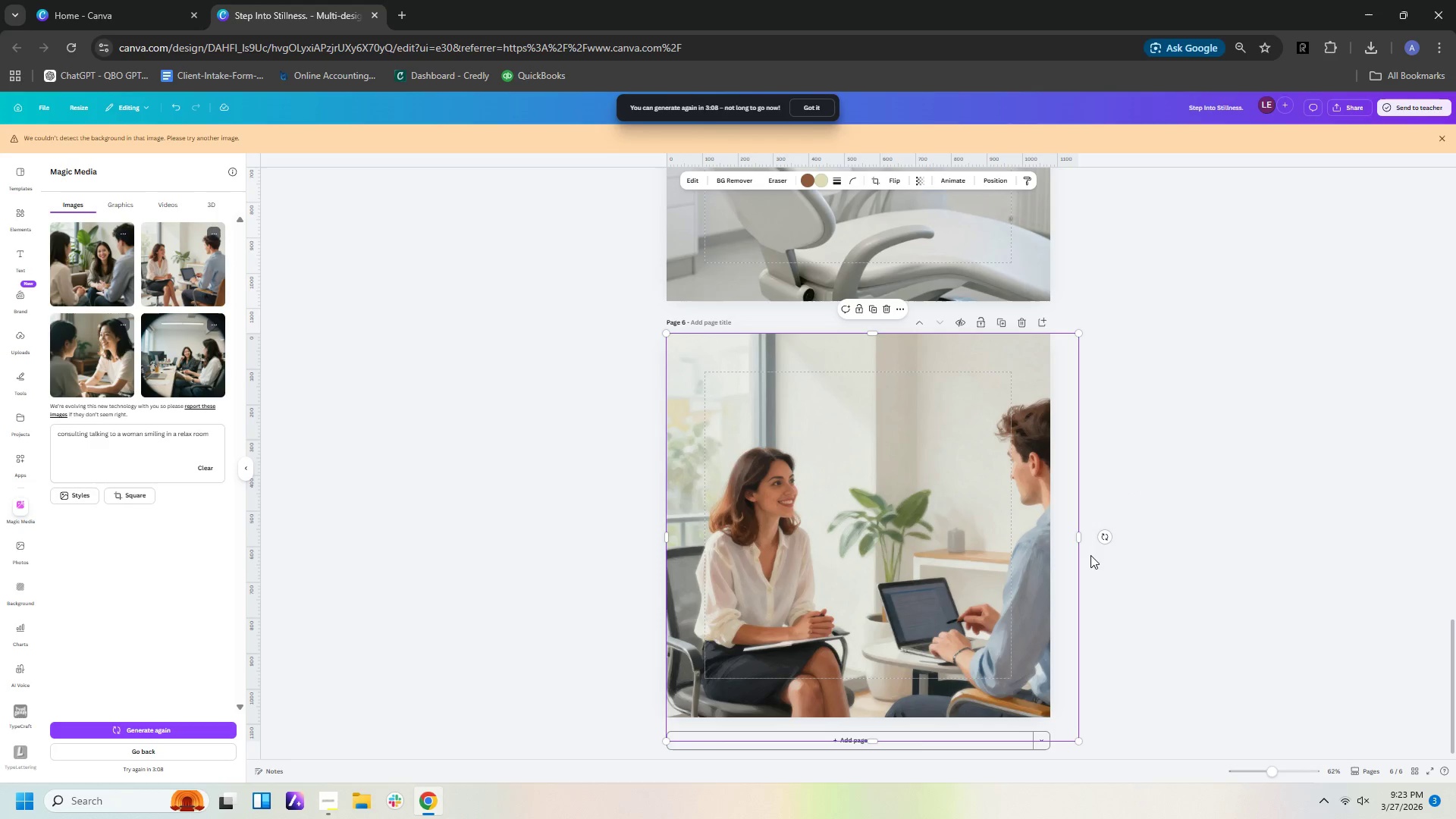 
left_click_drag(start_coordinate=[1078, 535], to_coordinate=[1053, 527])
 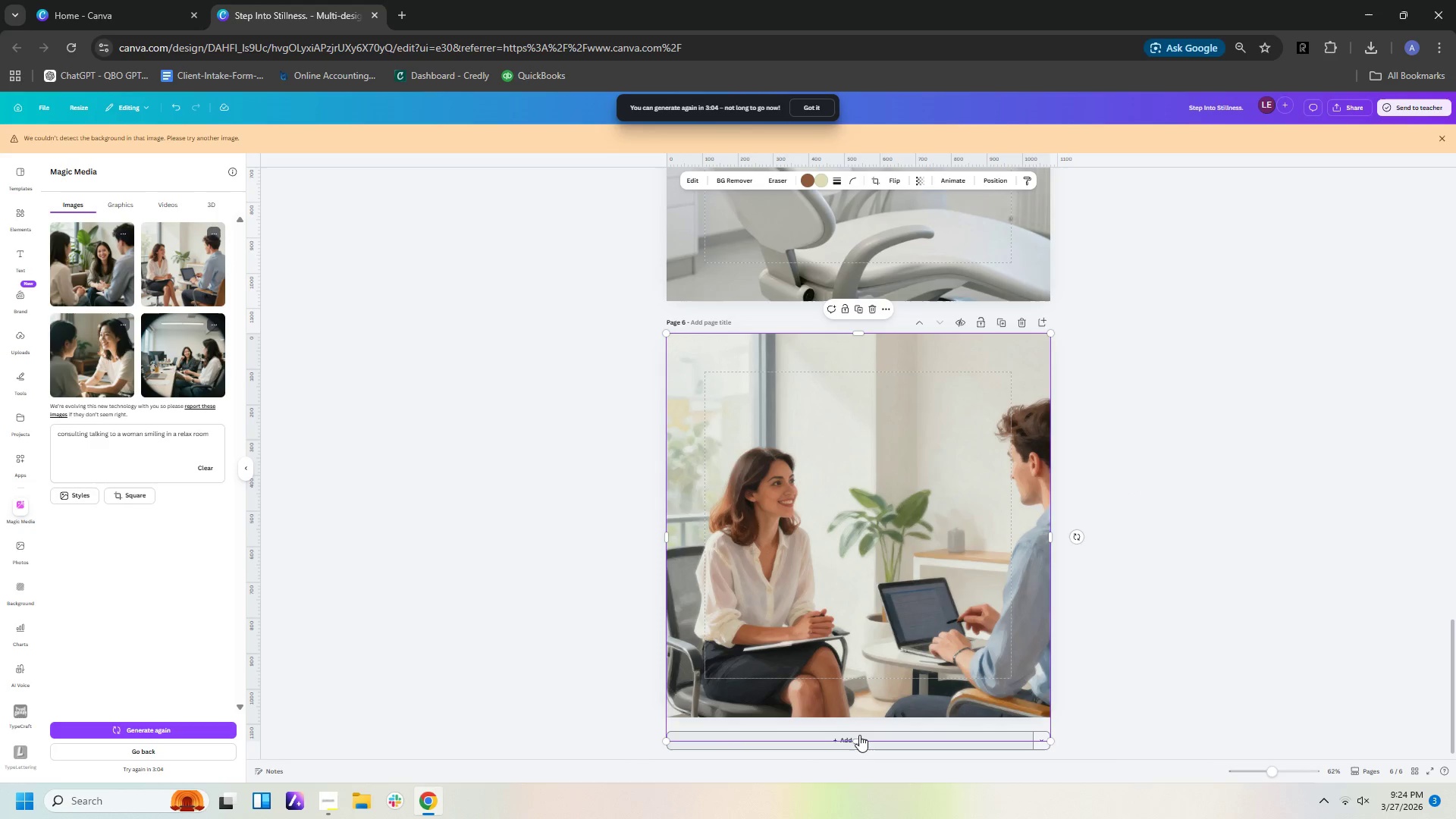 
left_click_drag(start_coordinate=[859, 741], to_coordinate=[861, 719])
 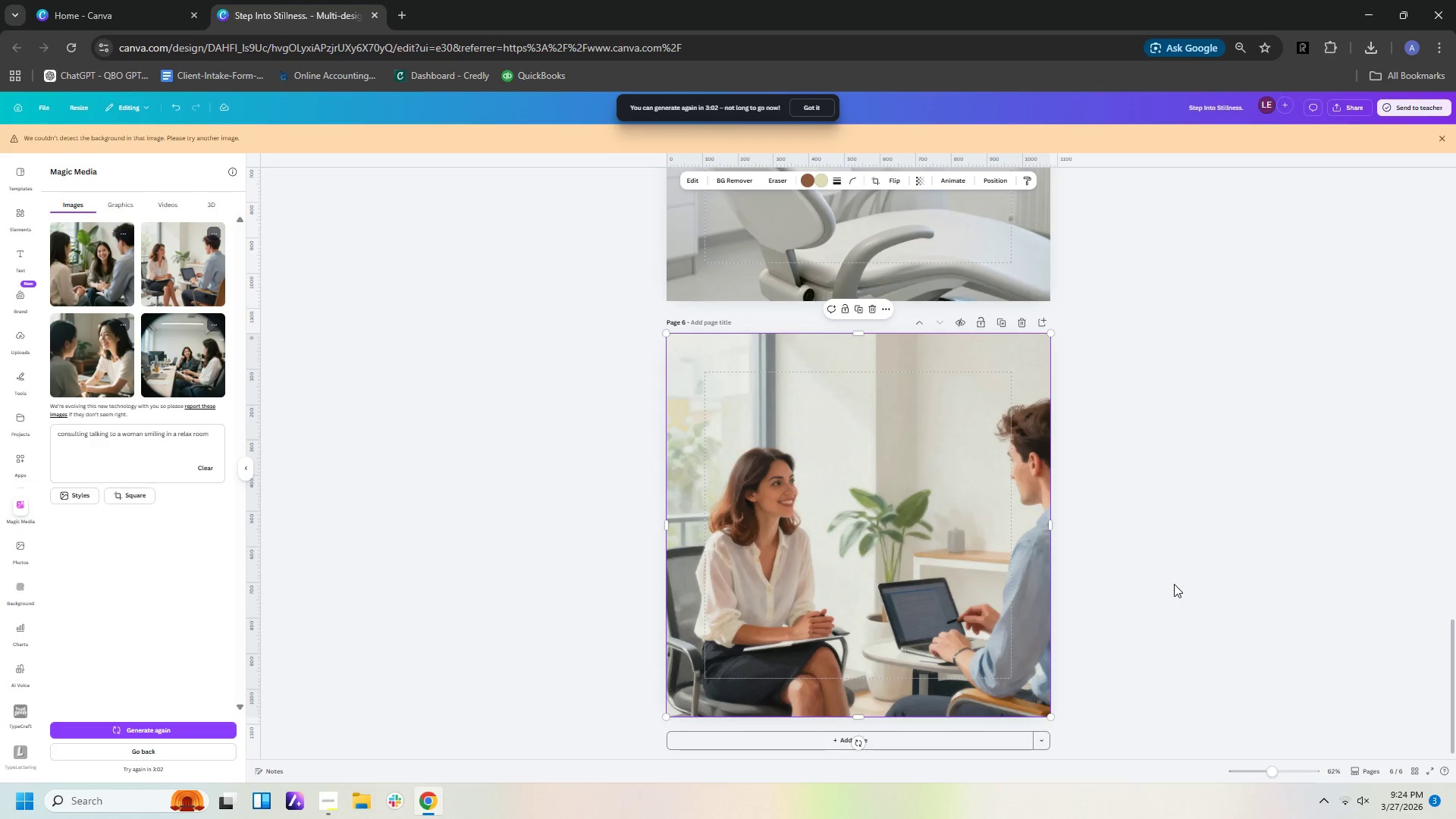 
left_click([1174, 584])
 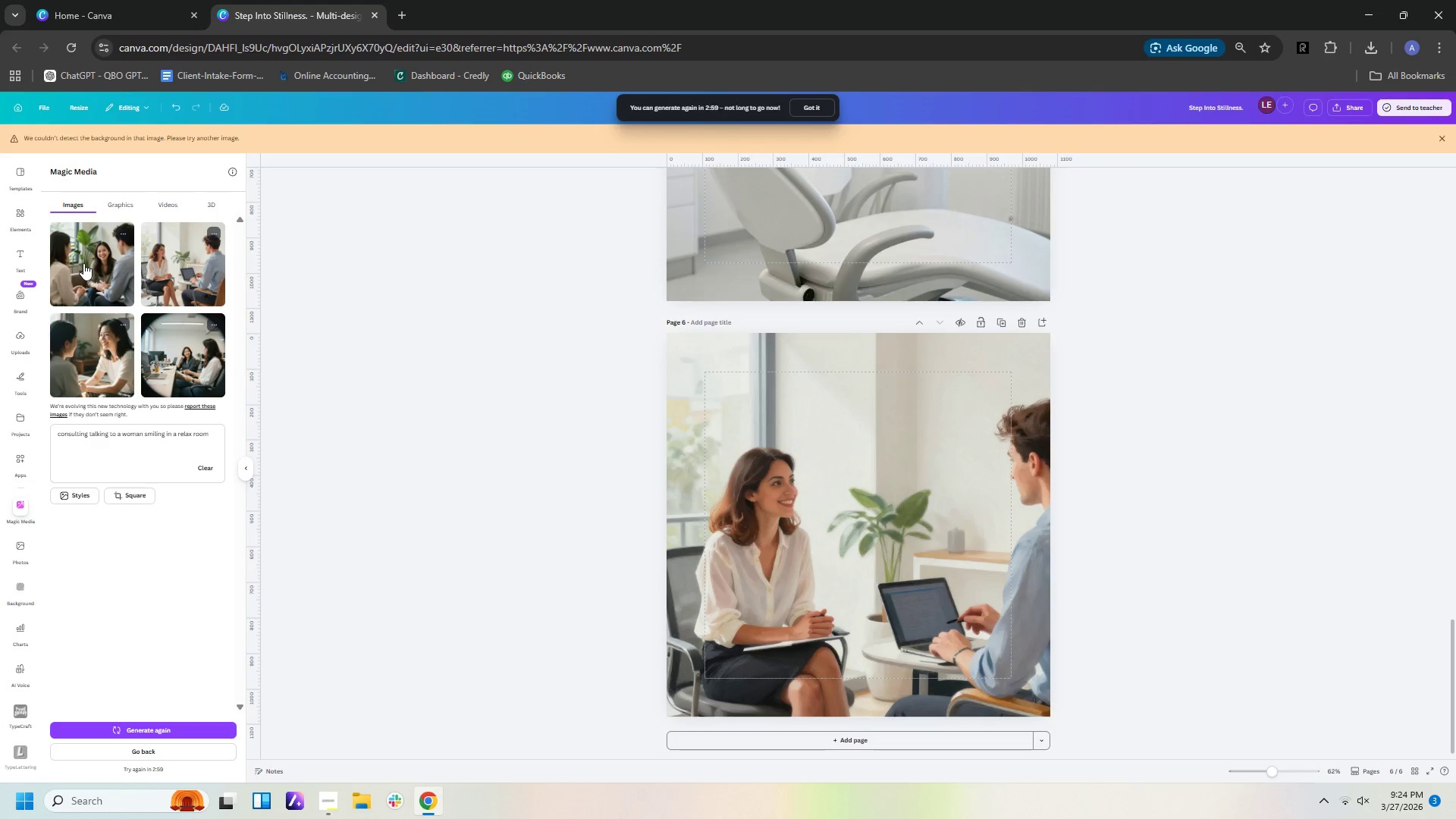 
left_click([108, 377])
 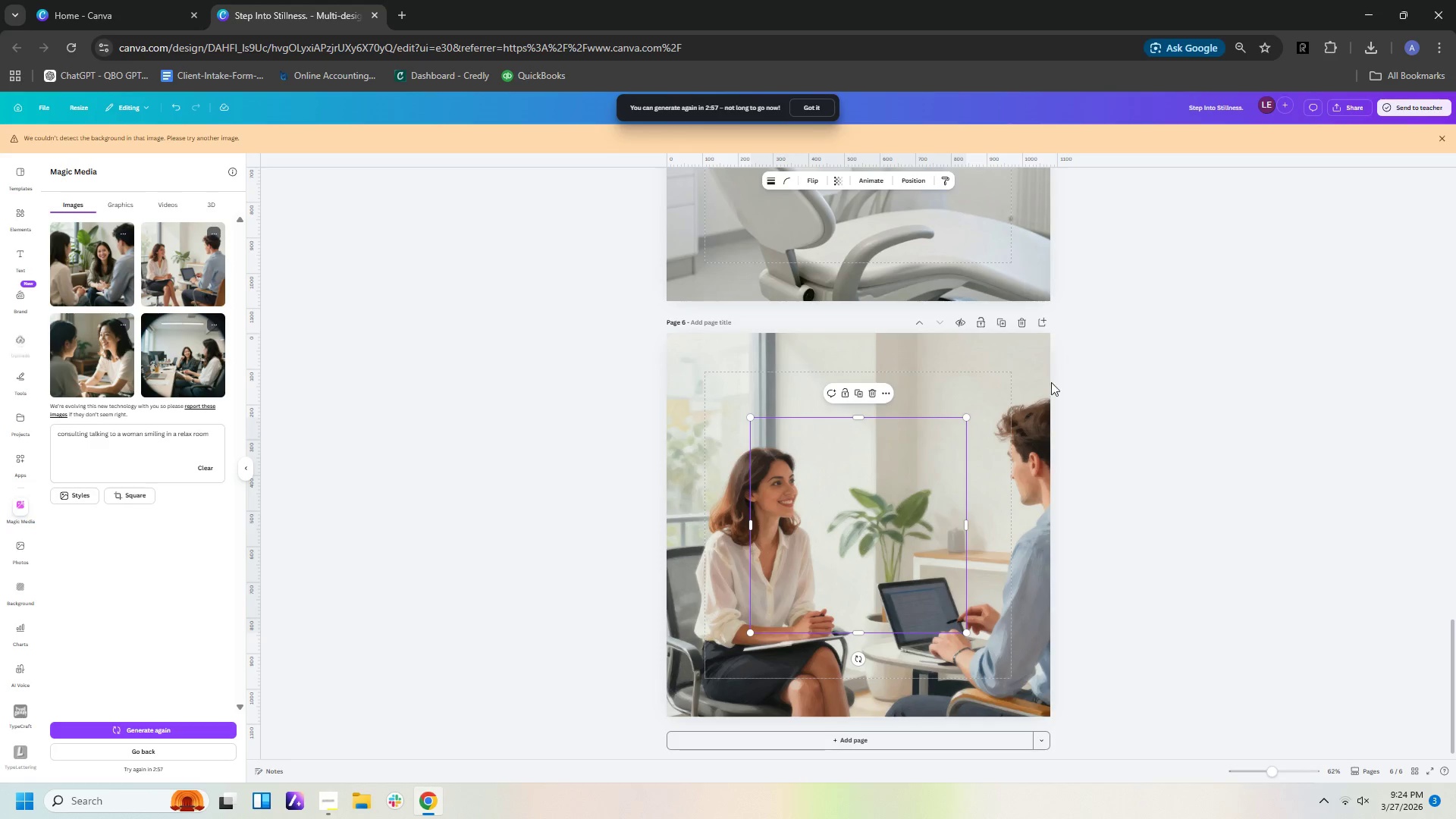 
left_click([997, 473])
 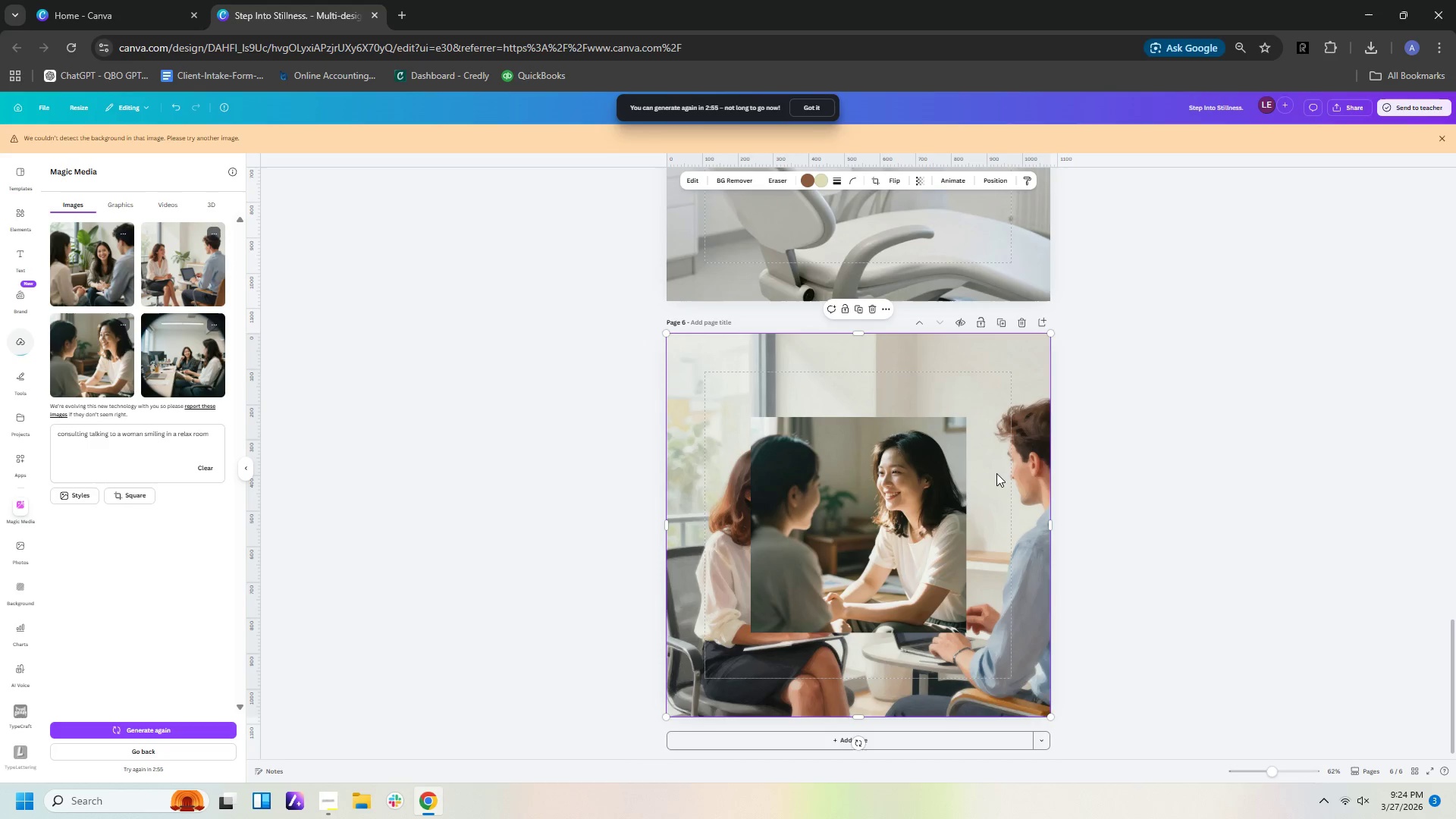 
left_click([1012, 422])
 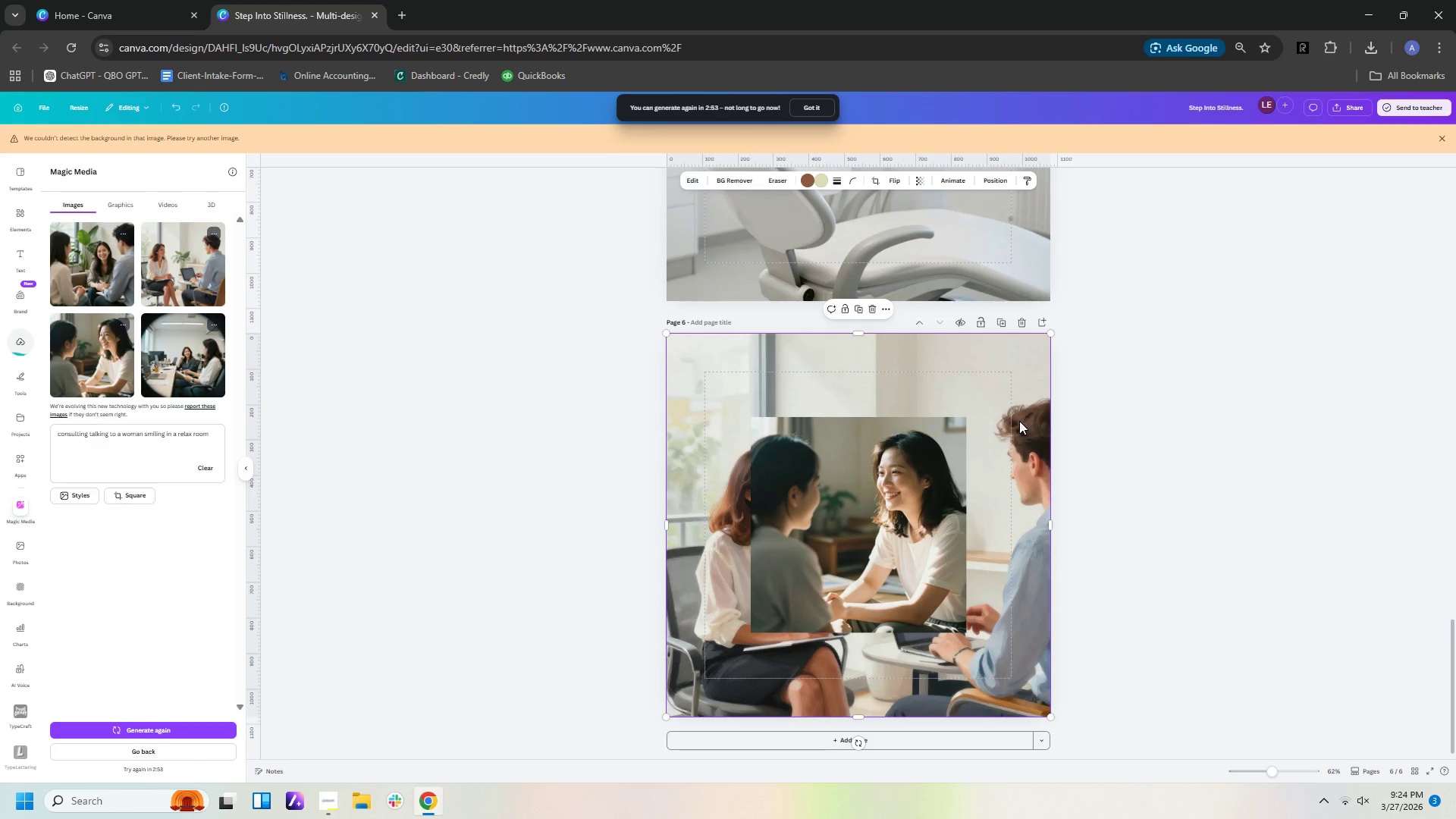 
key(Delete)
 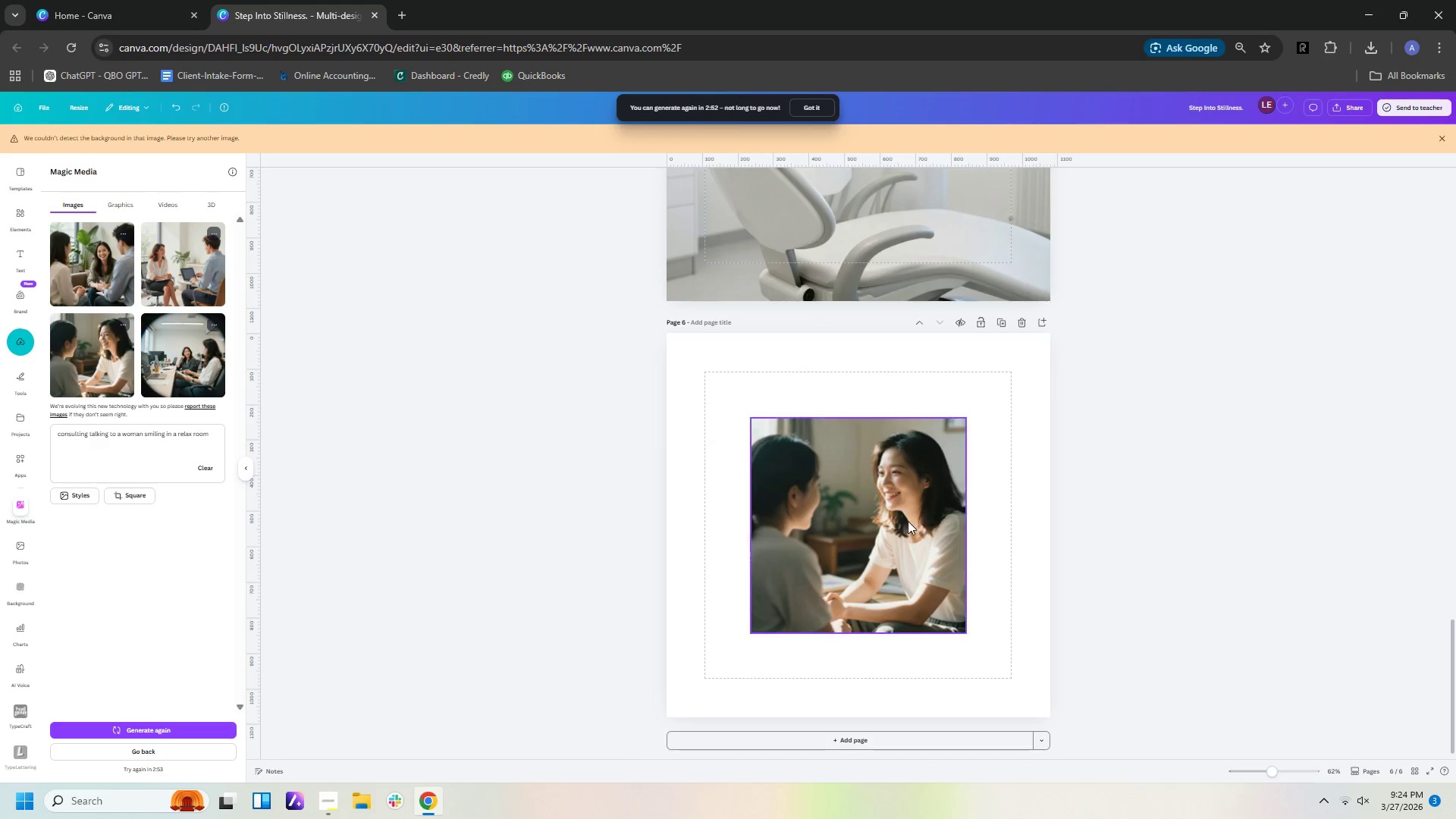 
left_click_drag(start_coordinate=[907, 521], to_coordinate=[825, 436])
 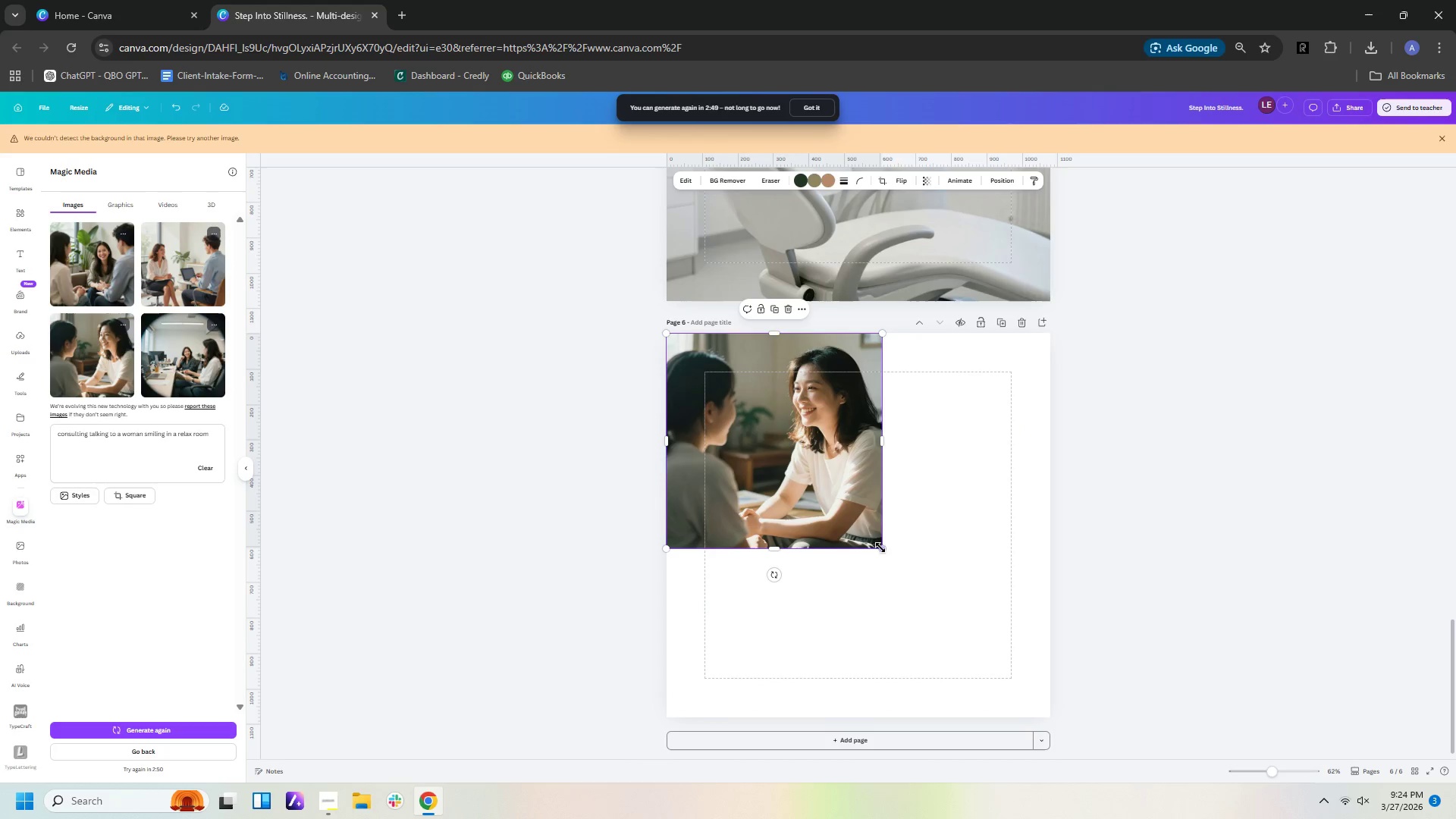 
left_click_drag(start_coordinate=[880, 546], to_coordinate=[1059, 704])
 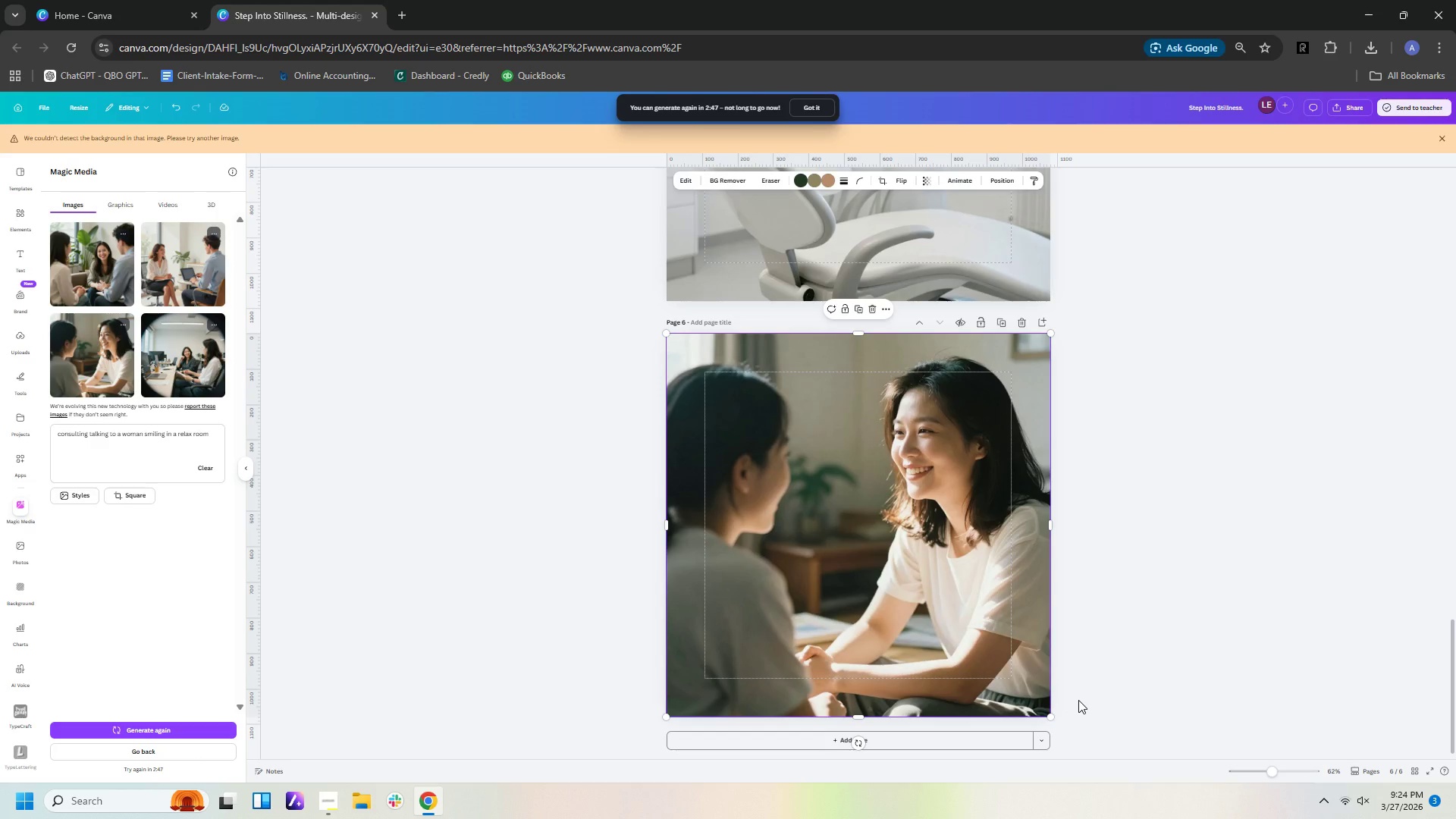 
left_click([1078, 700])
 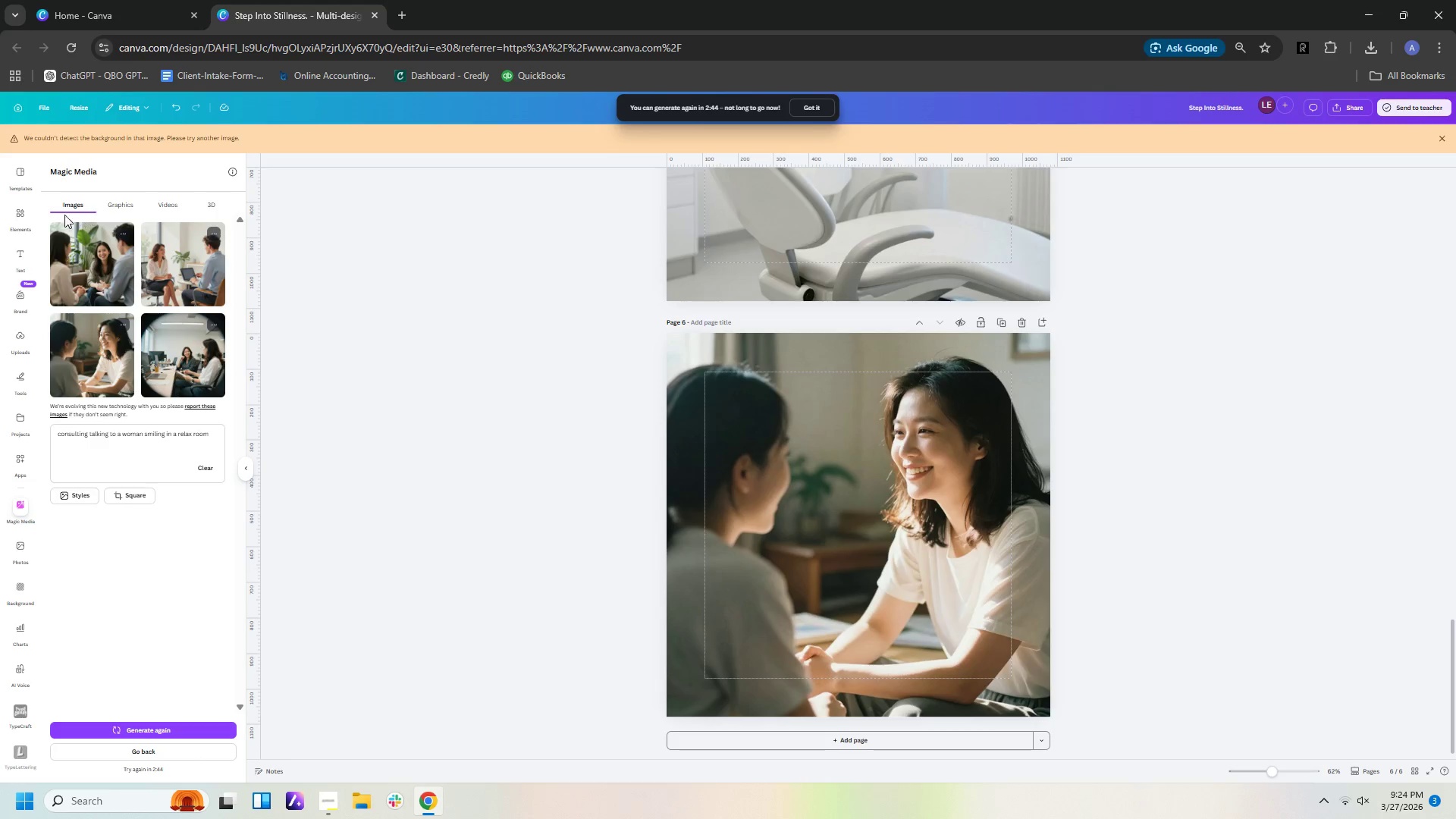 
left_click([14, 253])
 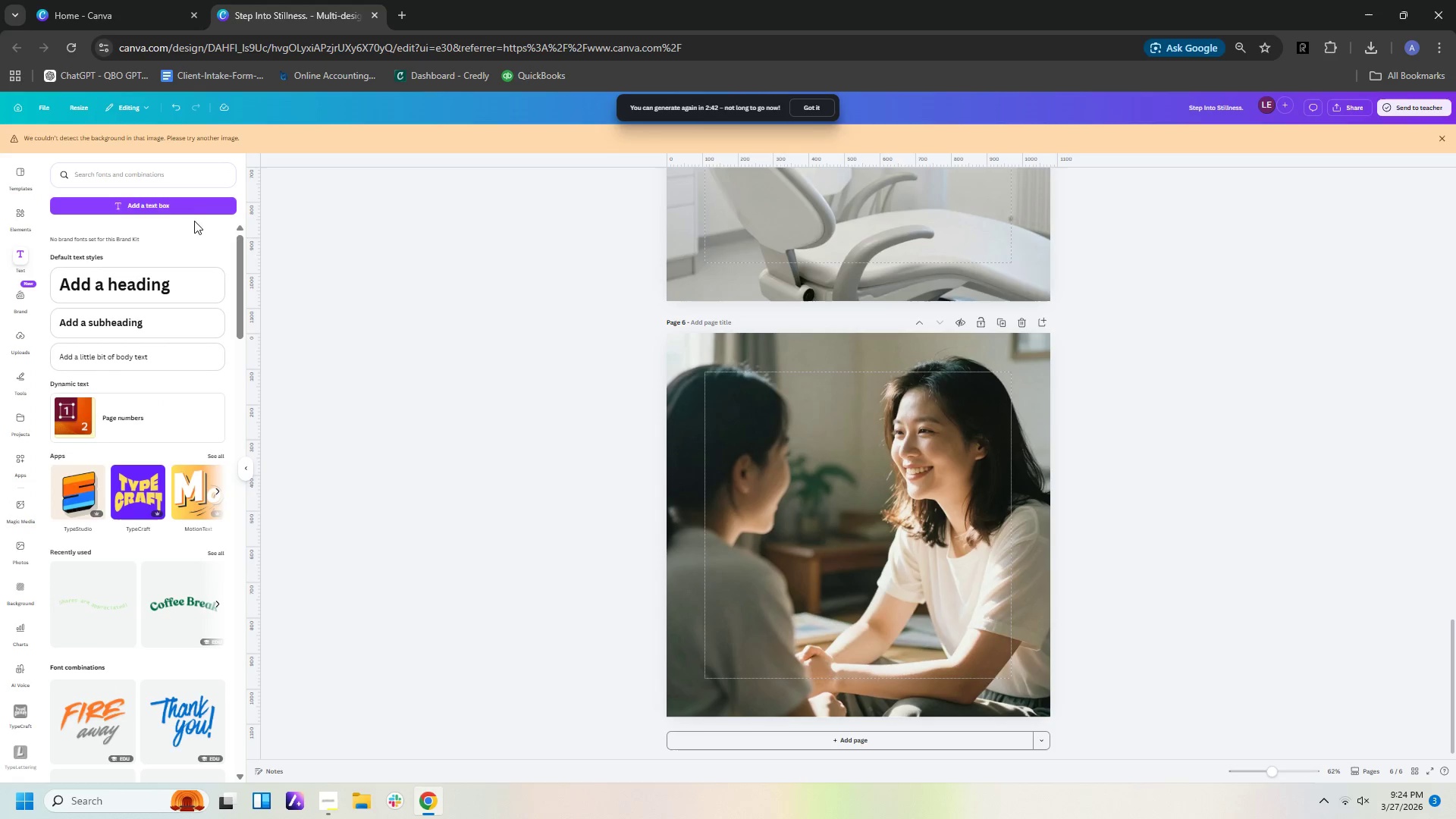 
left_click([196, 210])
 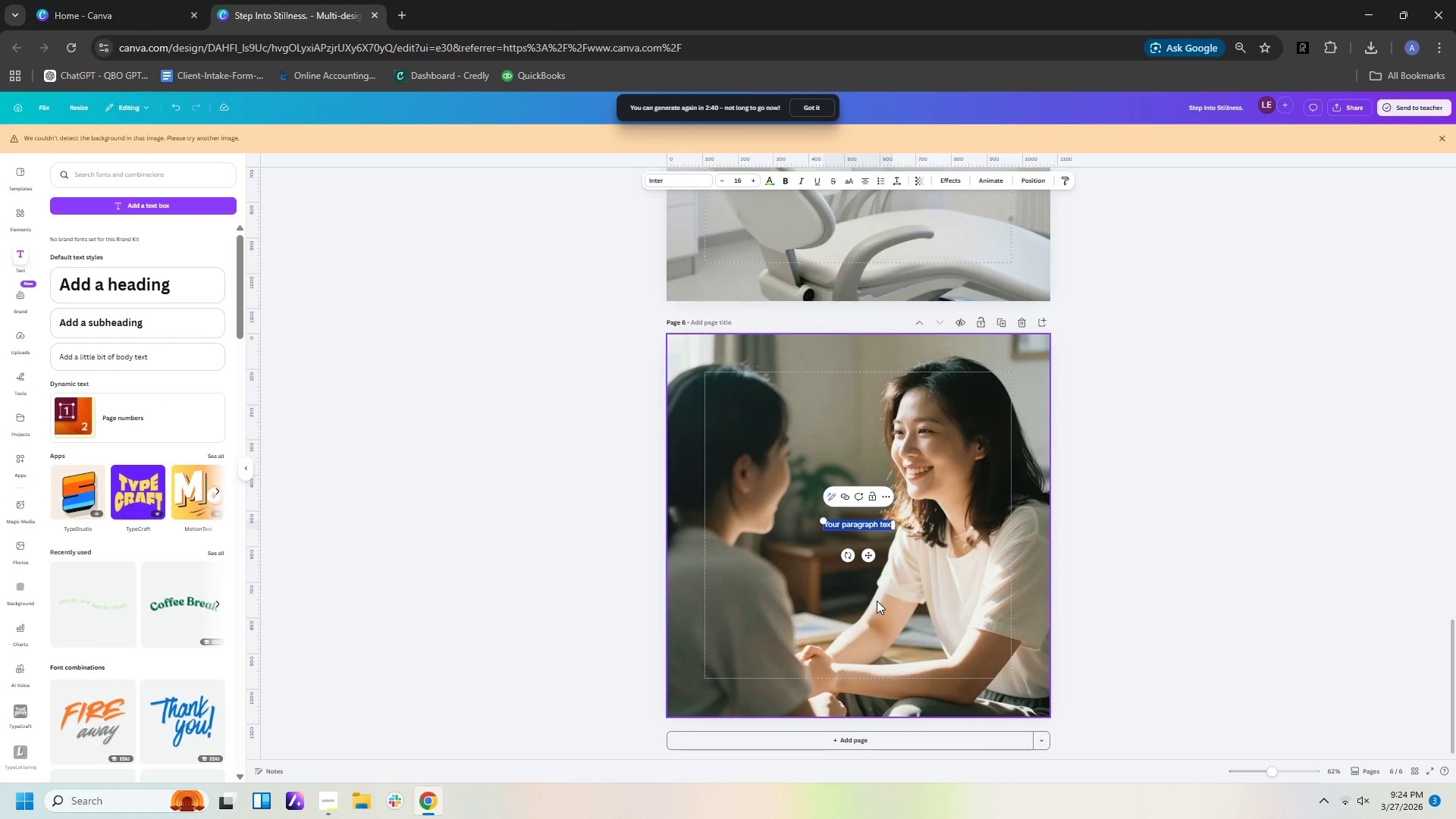 
type(your)
key(Backspace)
key(Backspace)
key(Backspace)
key(Backspace)
key(Backspace)
type(You;re)
key(Backspace)
key(Backspace)
key(Backspace)
type('re sa)
key(Backspace)
key(Backspace)
type(allowed )
 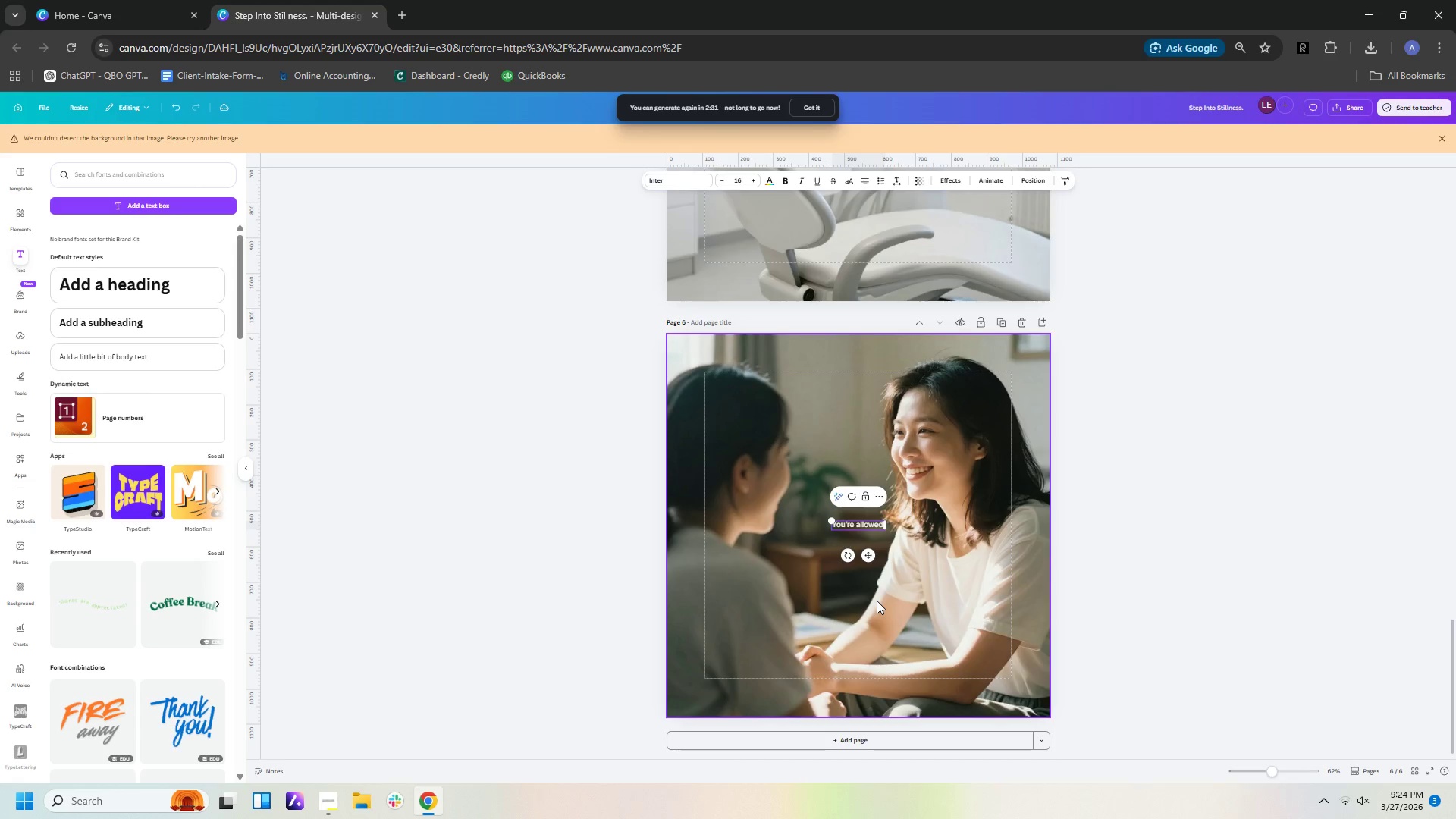 
key(Backspace)
 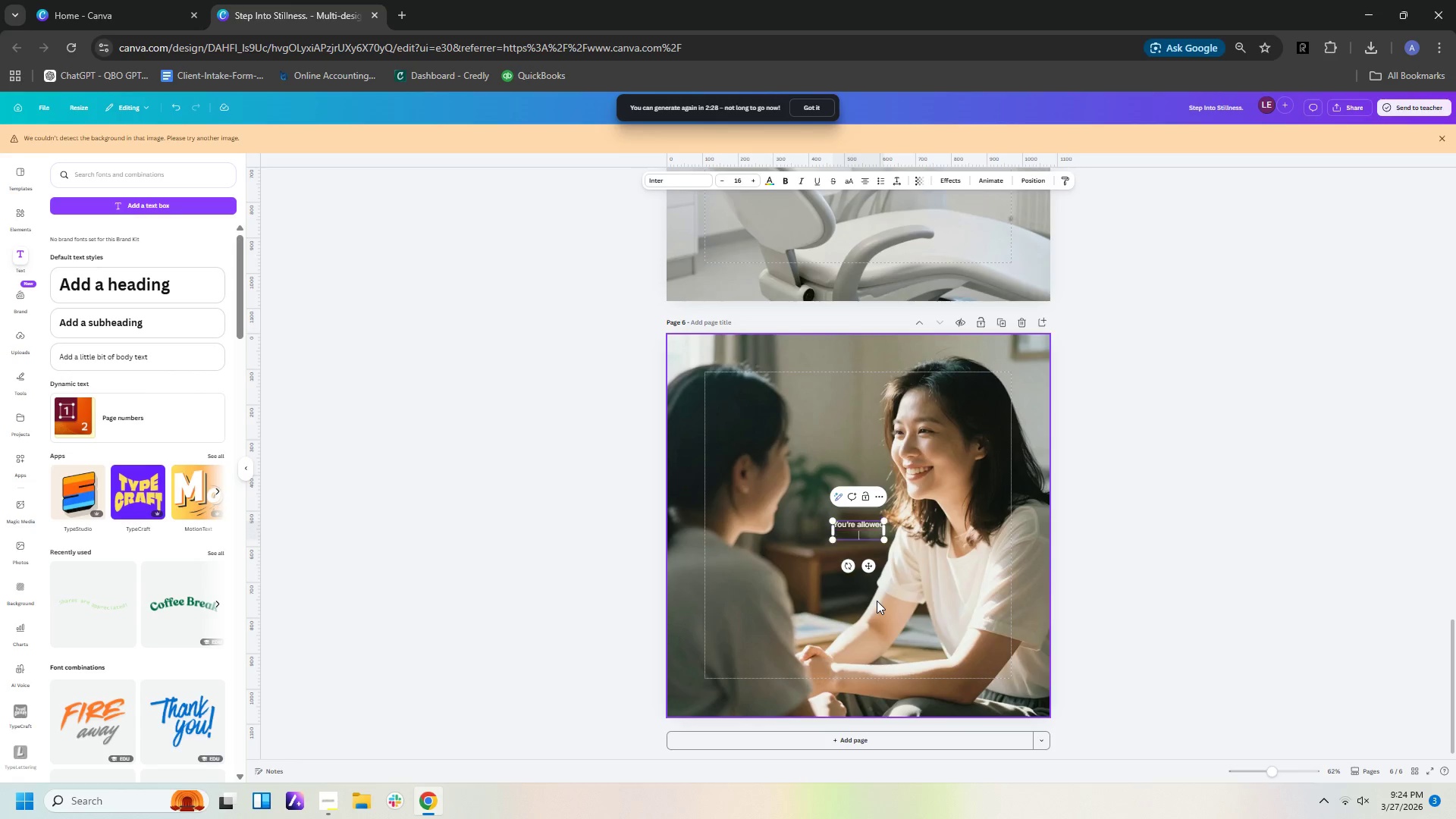 
key(Enter)
 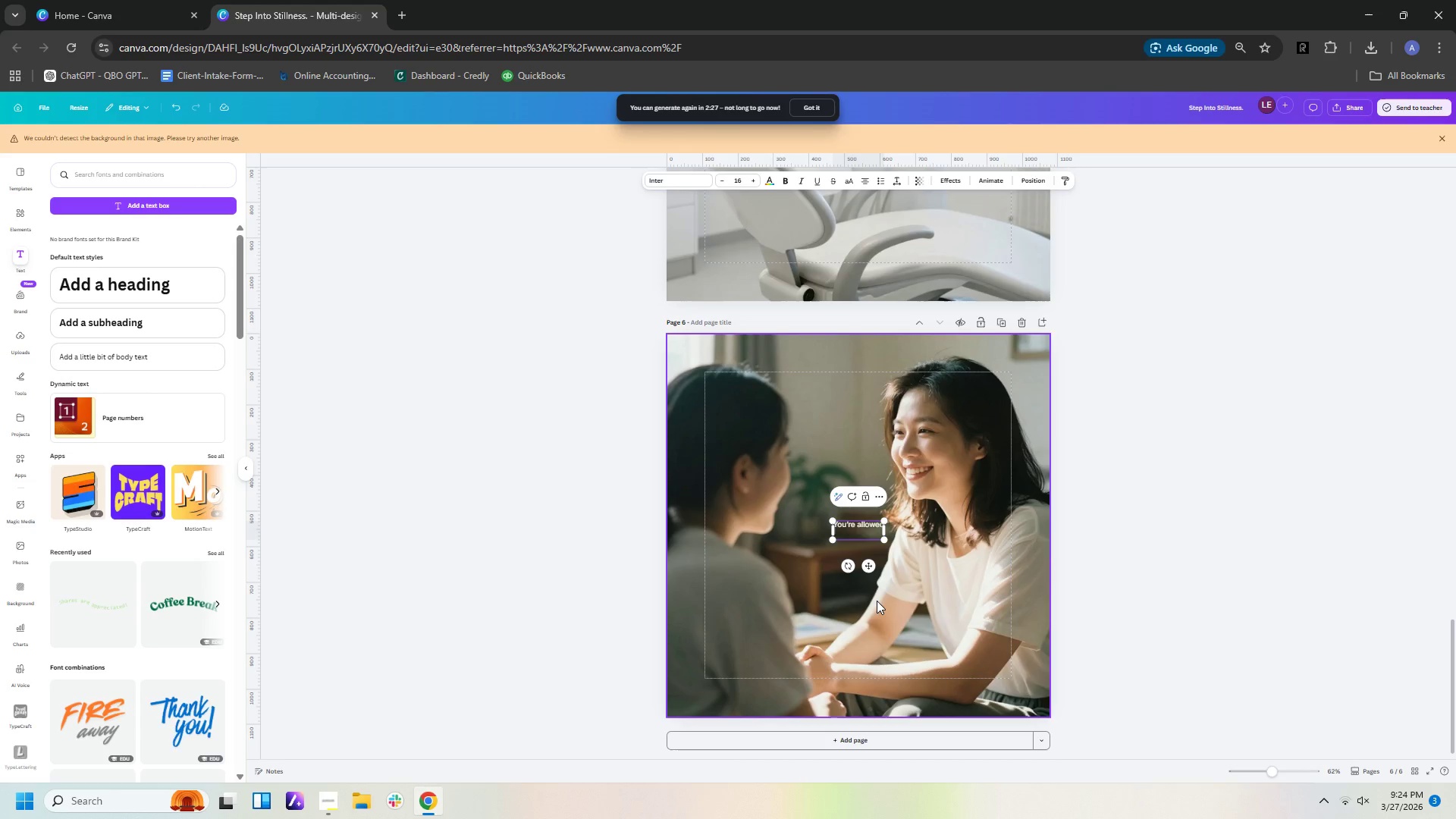 
type(to feel safe herer)
key(Backspace)
type(.)
 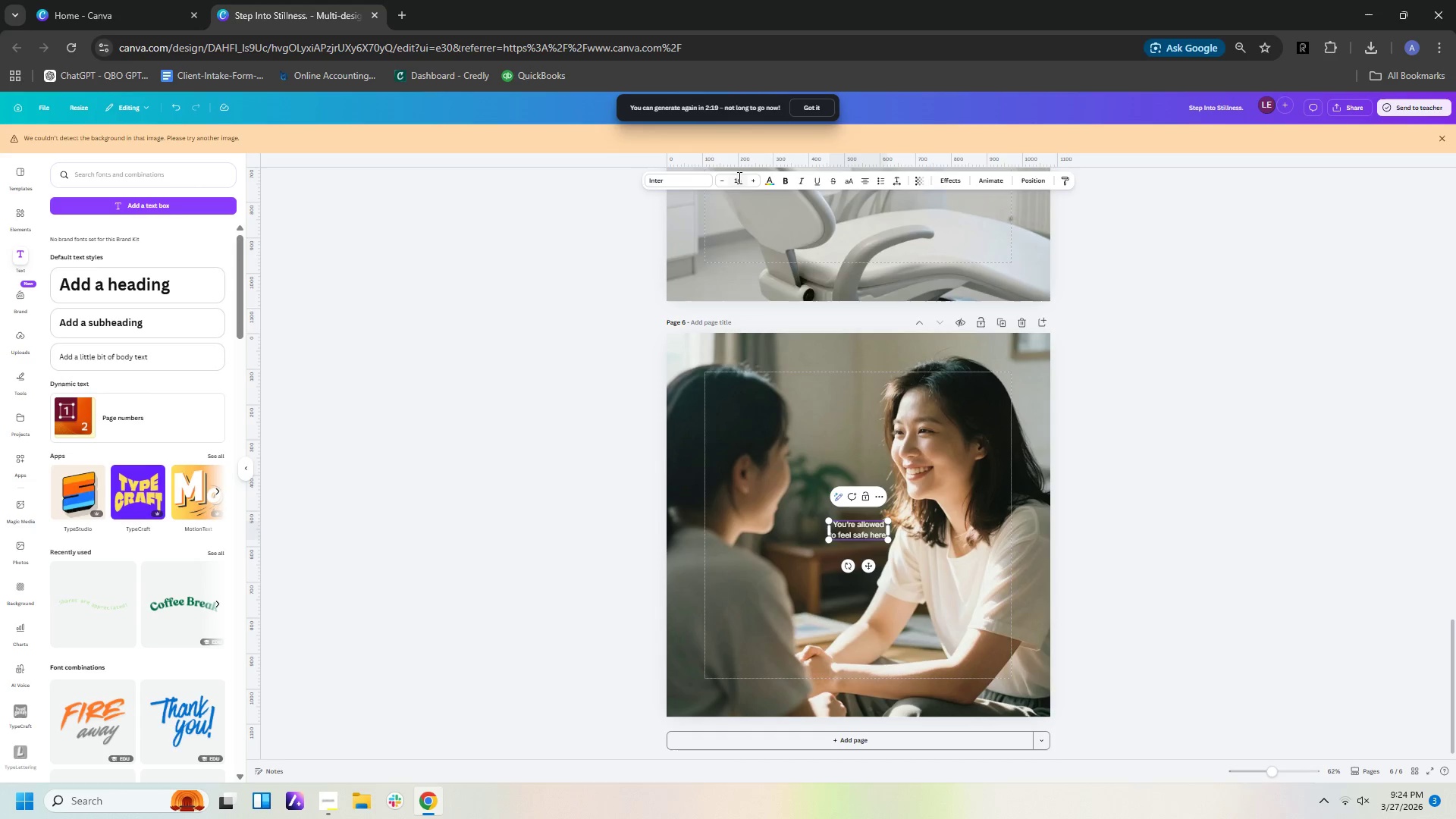 
left_click([745, 179])
 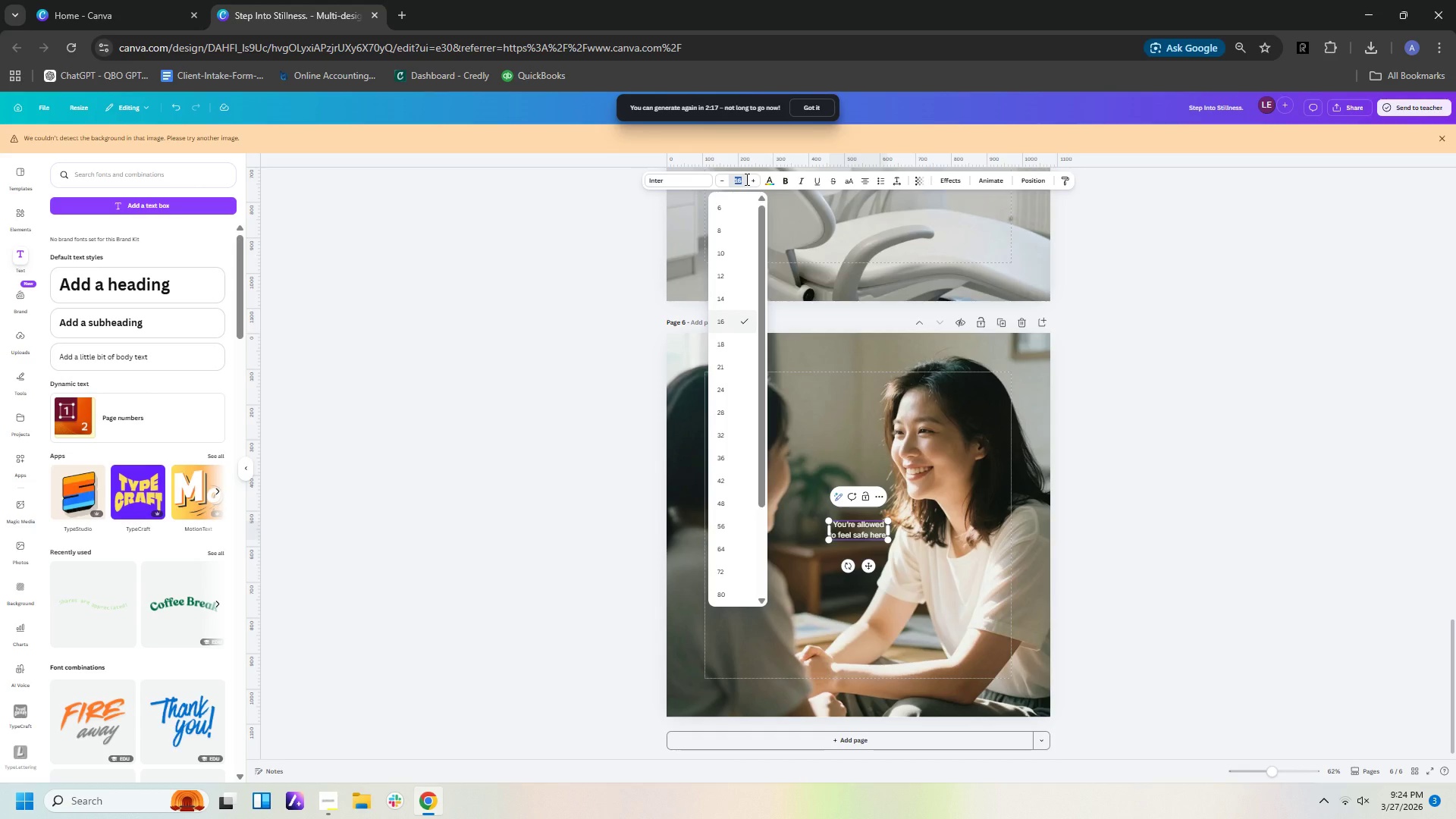 
type(60)
 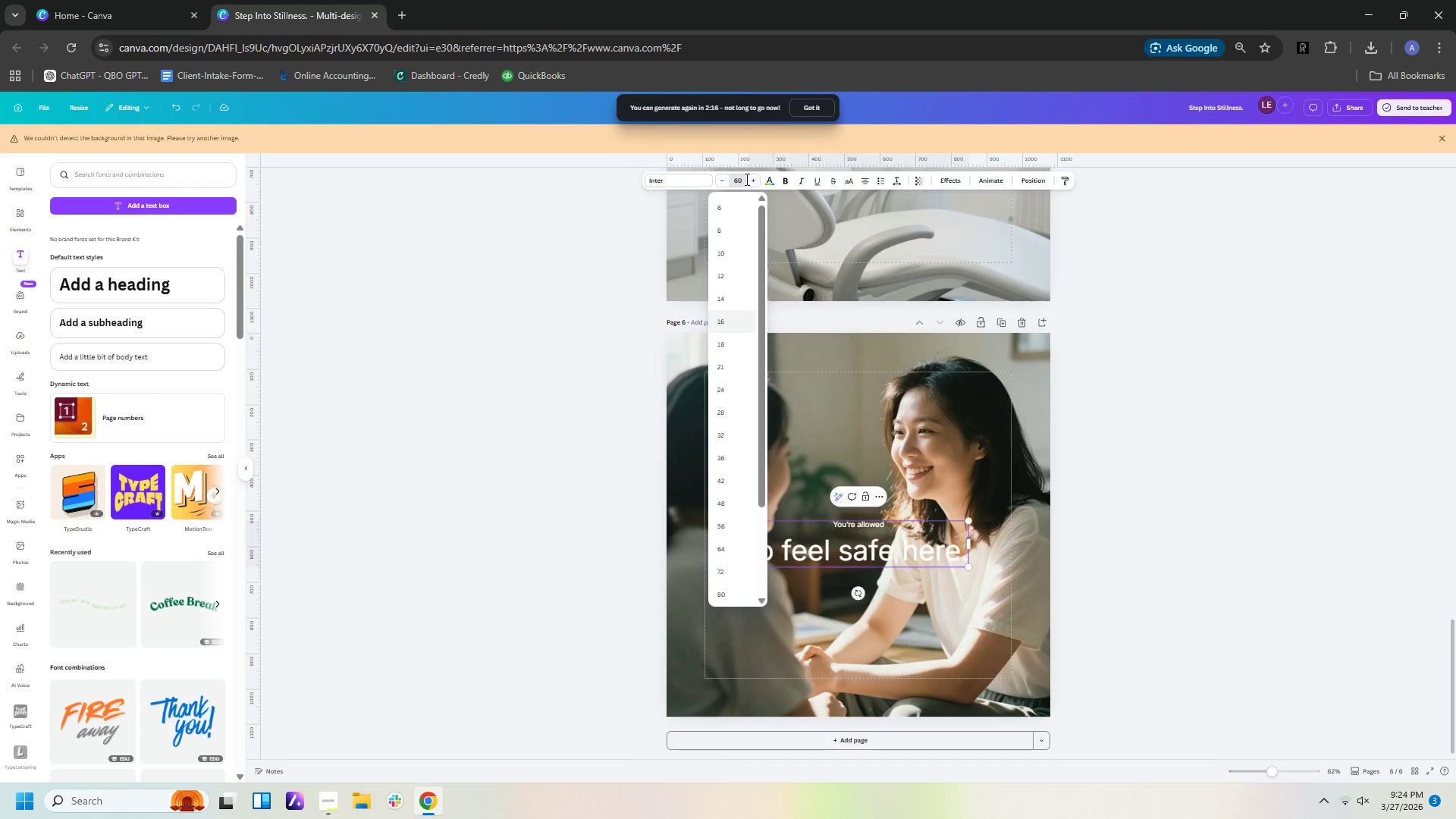 
key(Enter)
 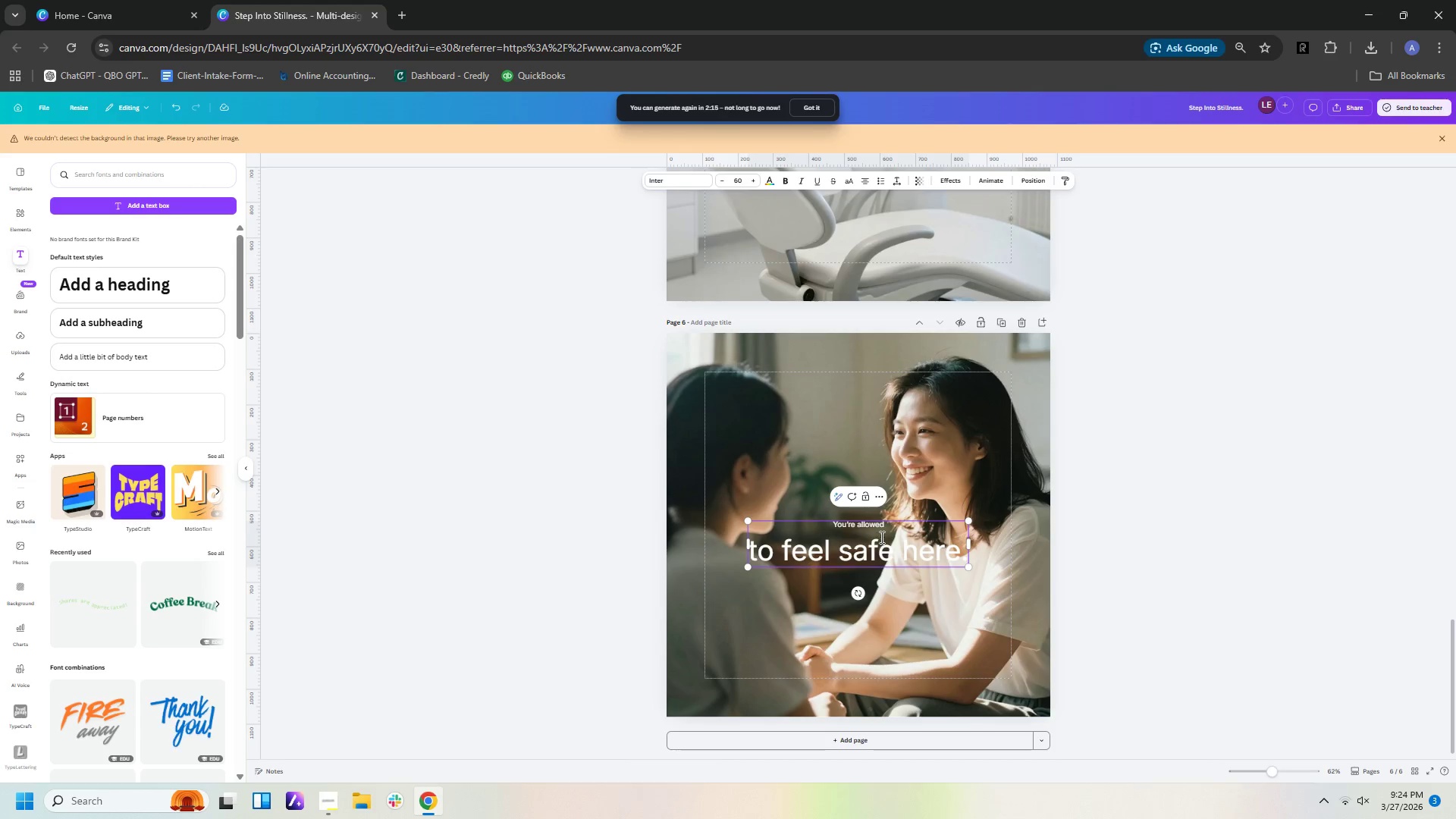 
left_click_drag(start_coordinate=[888, 526], to_coordinate=[833, 520])
 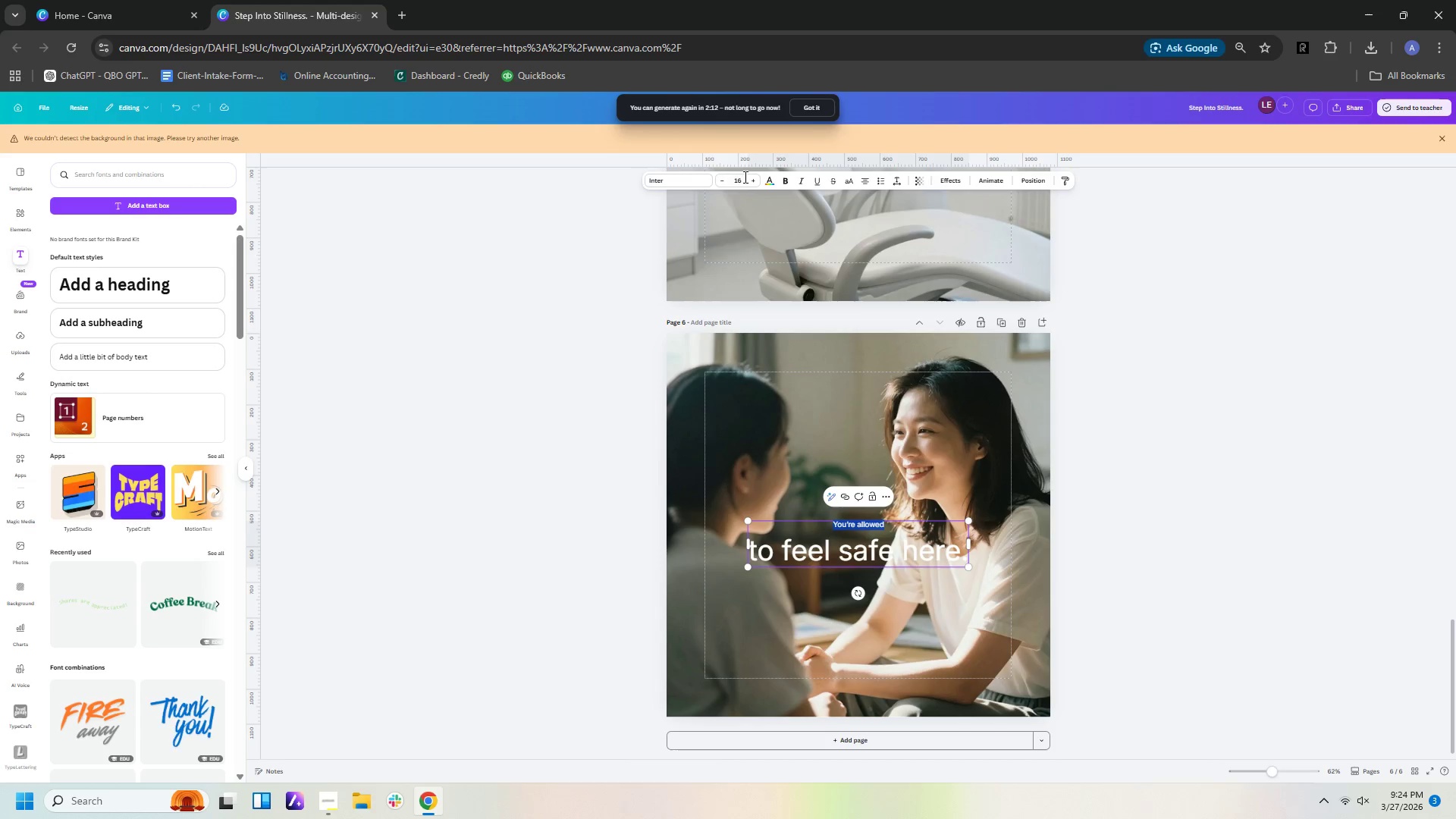 
left_click([745, 178])
 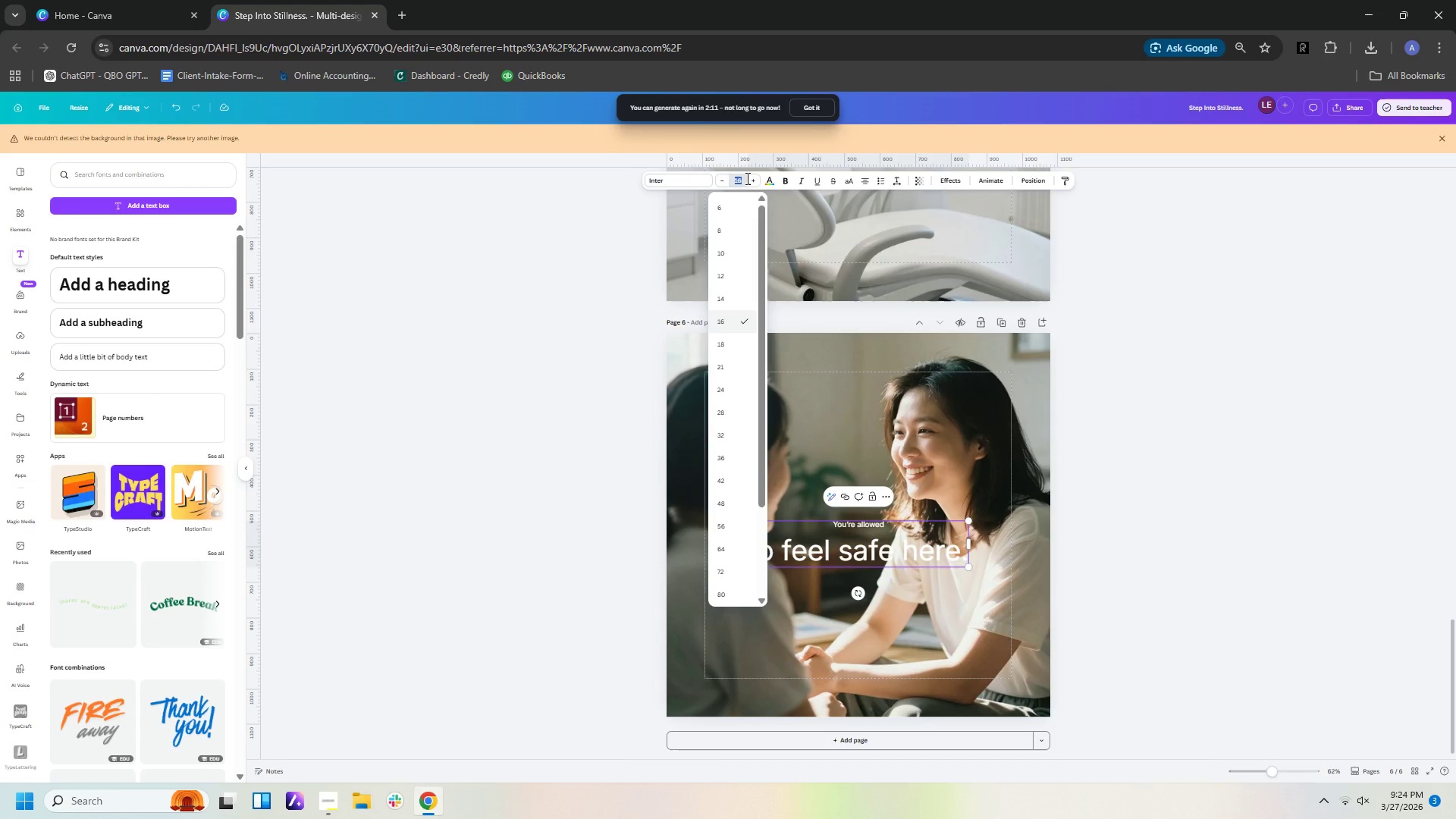 
type(20)
 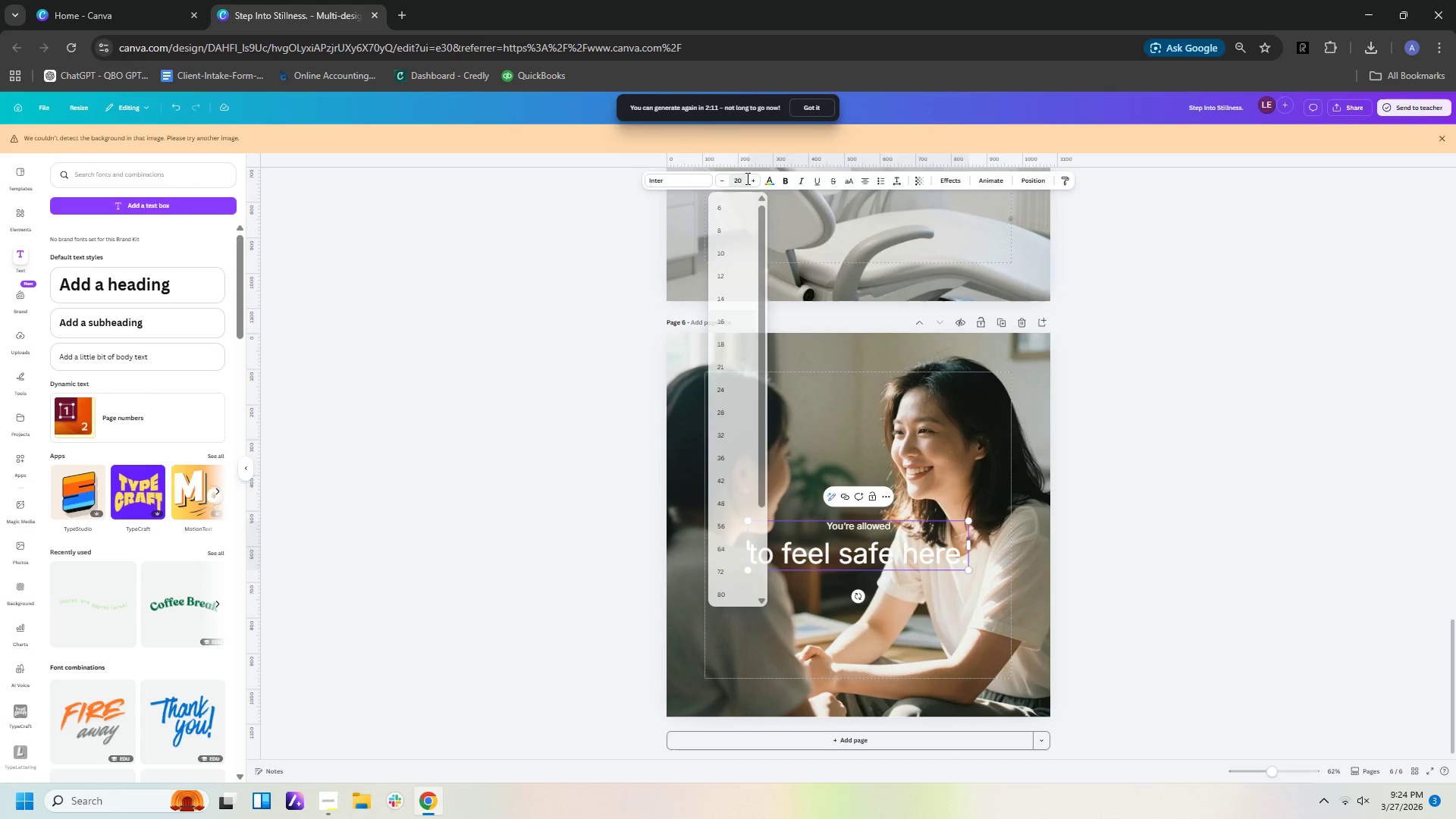 
key(Enter)
 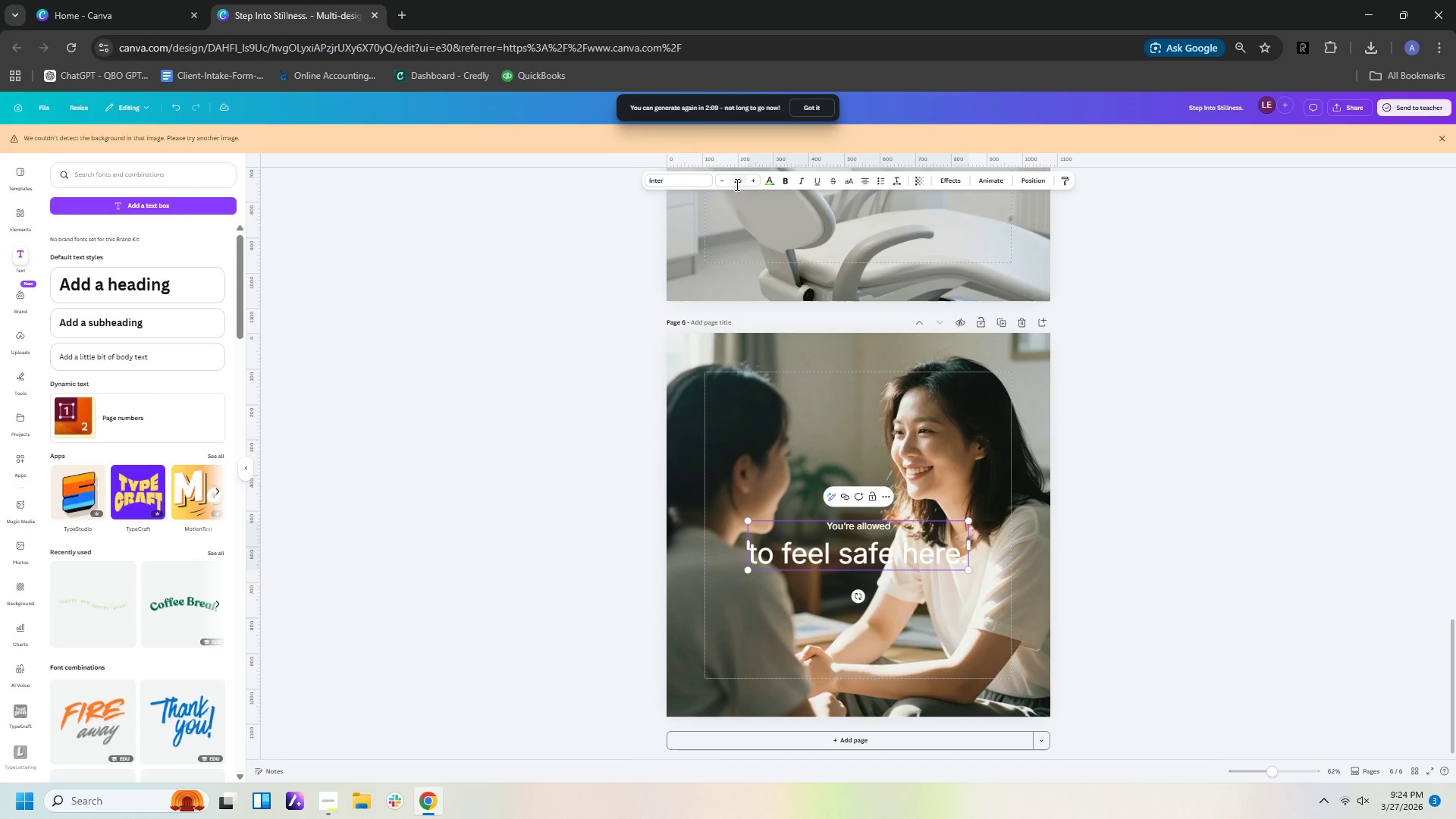 
left_click([744, 182])
 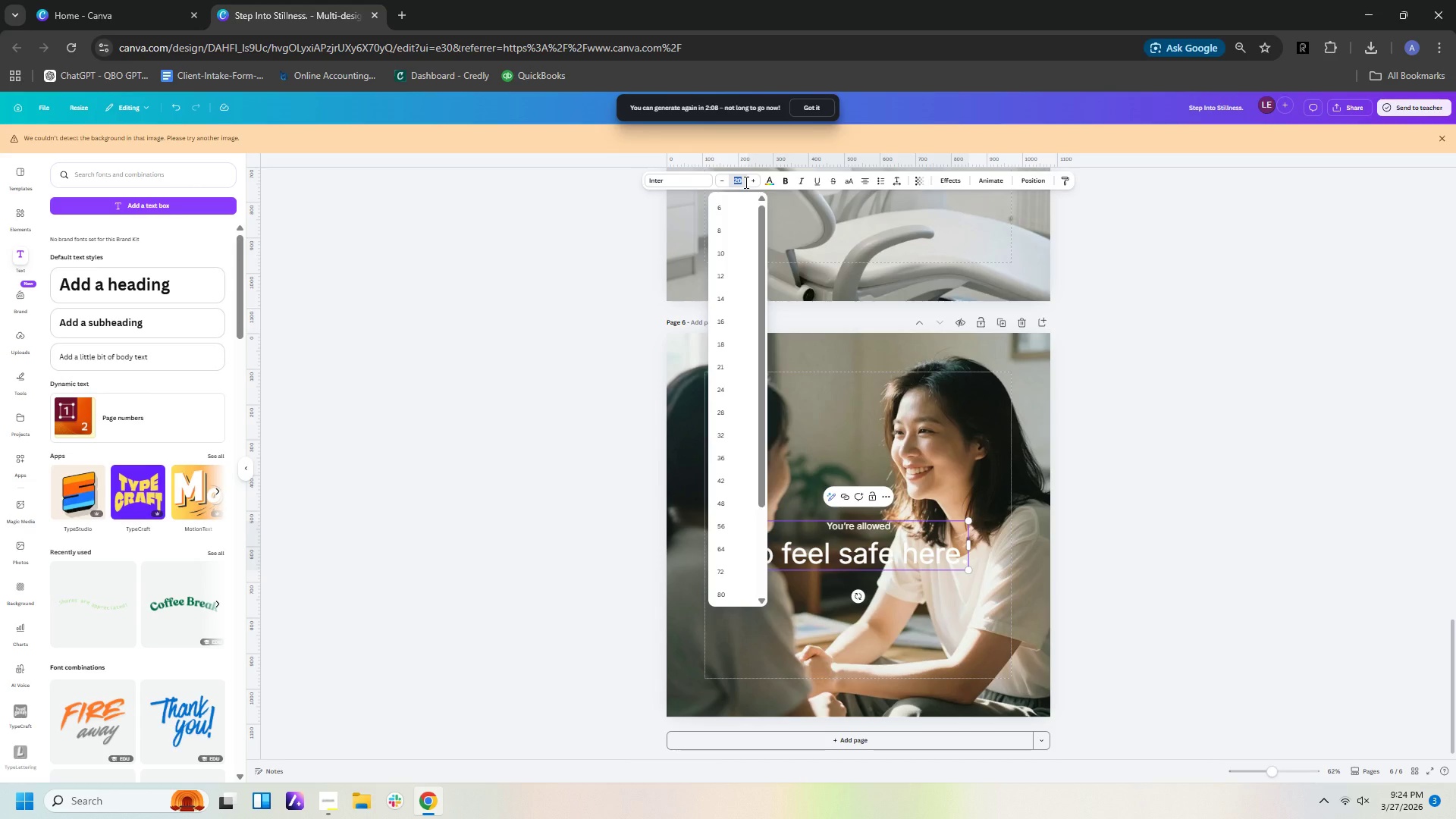 
type(50)
 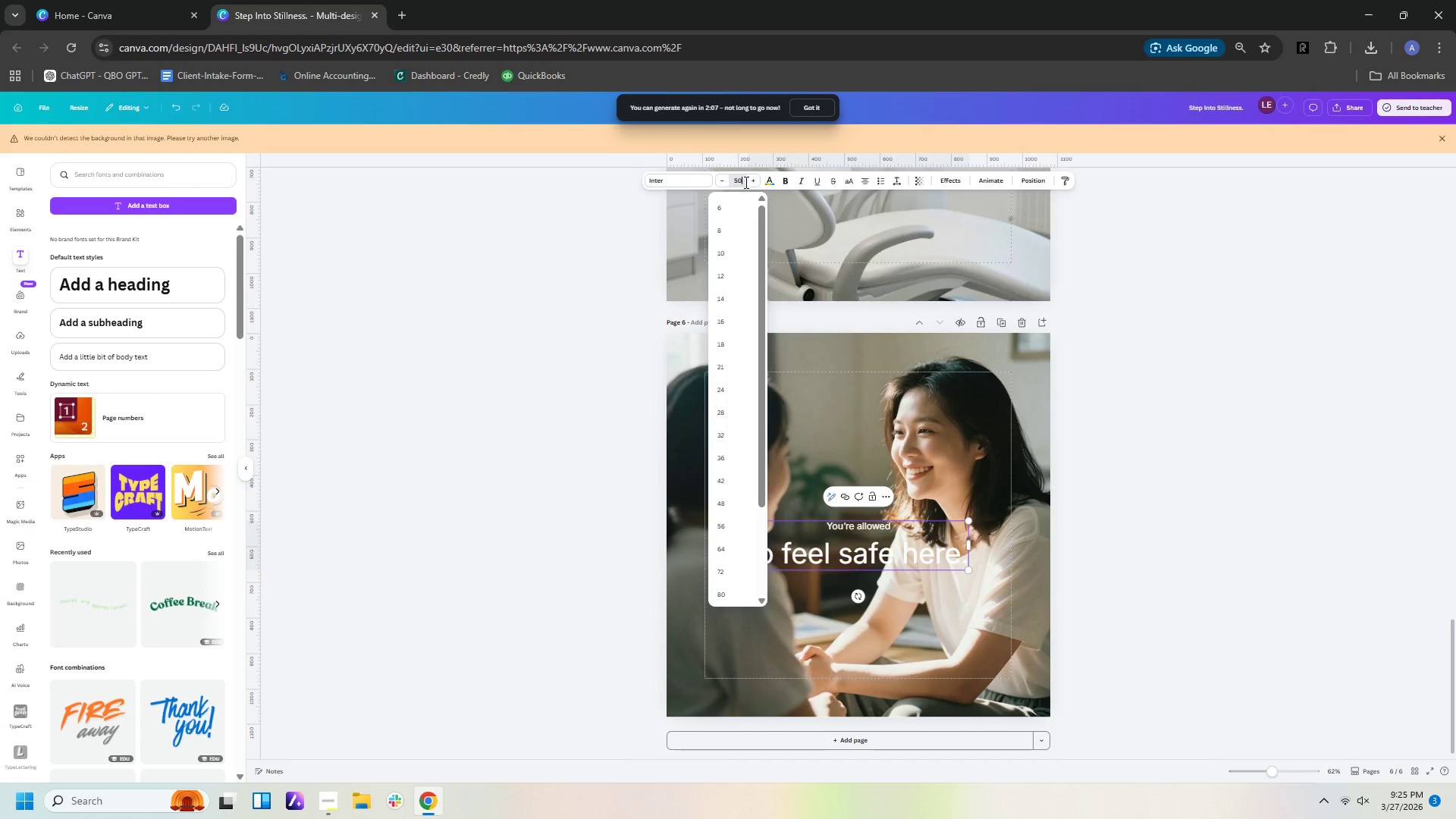 
key(Enter)
 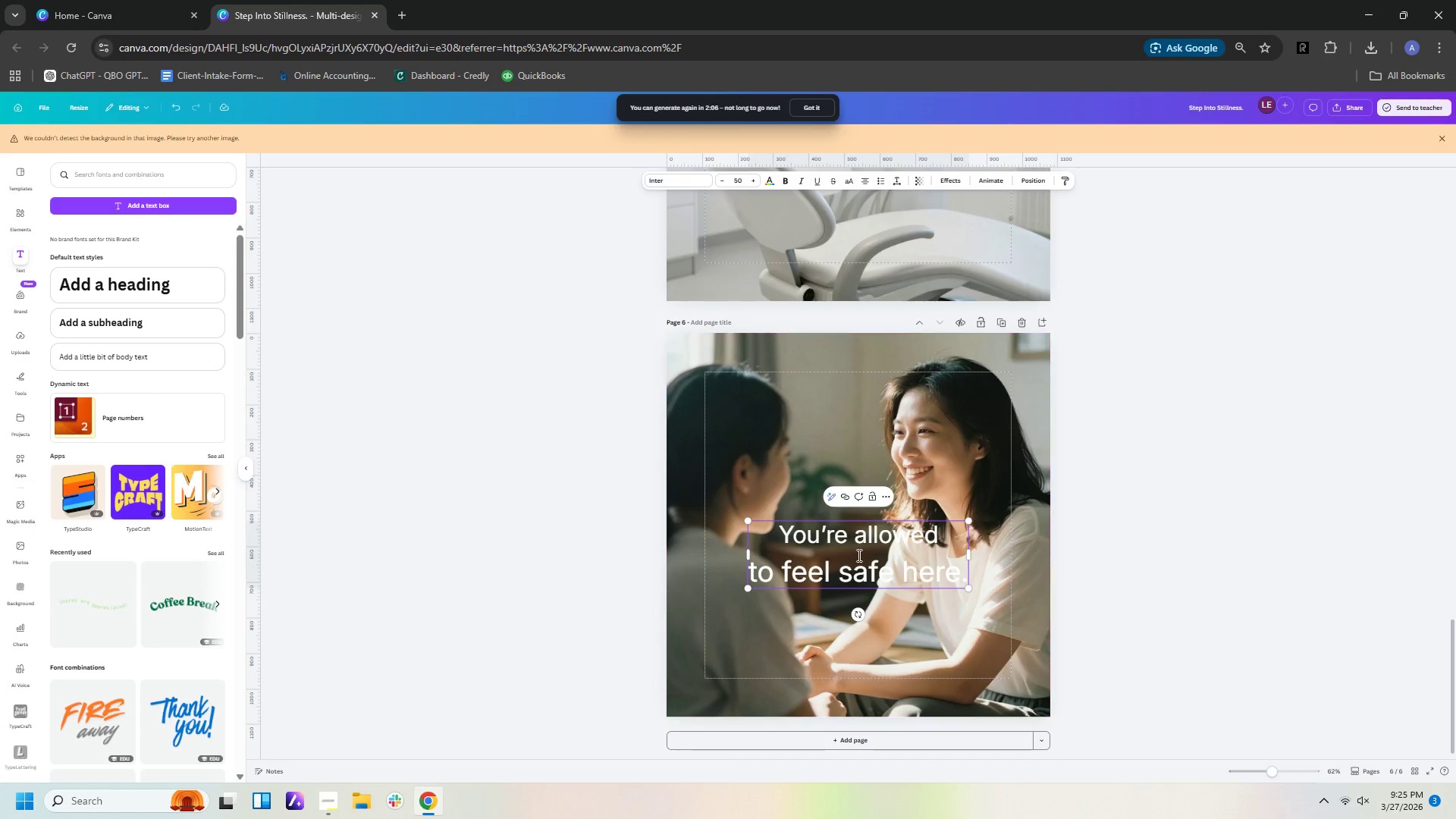 
left_click([883, 590])
 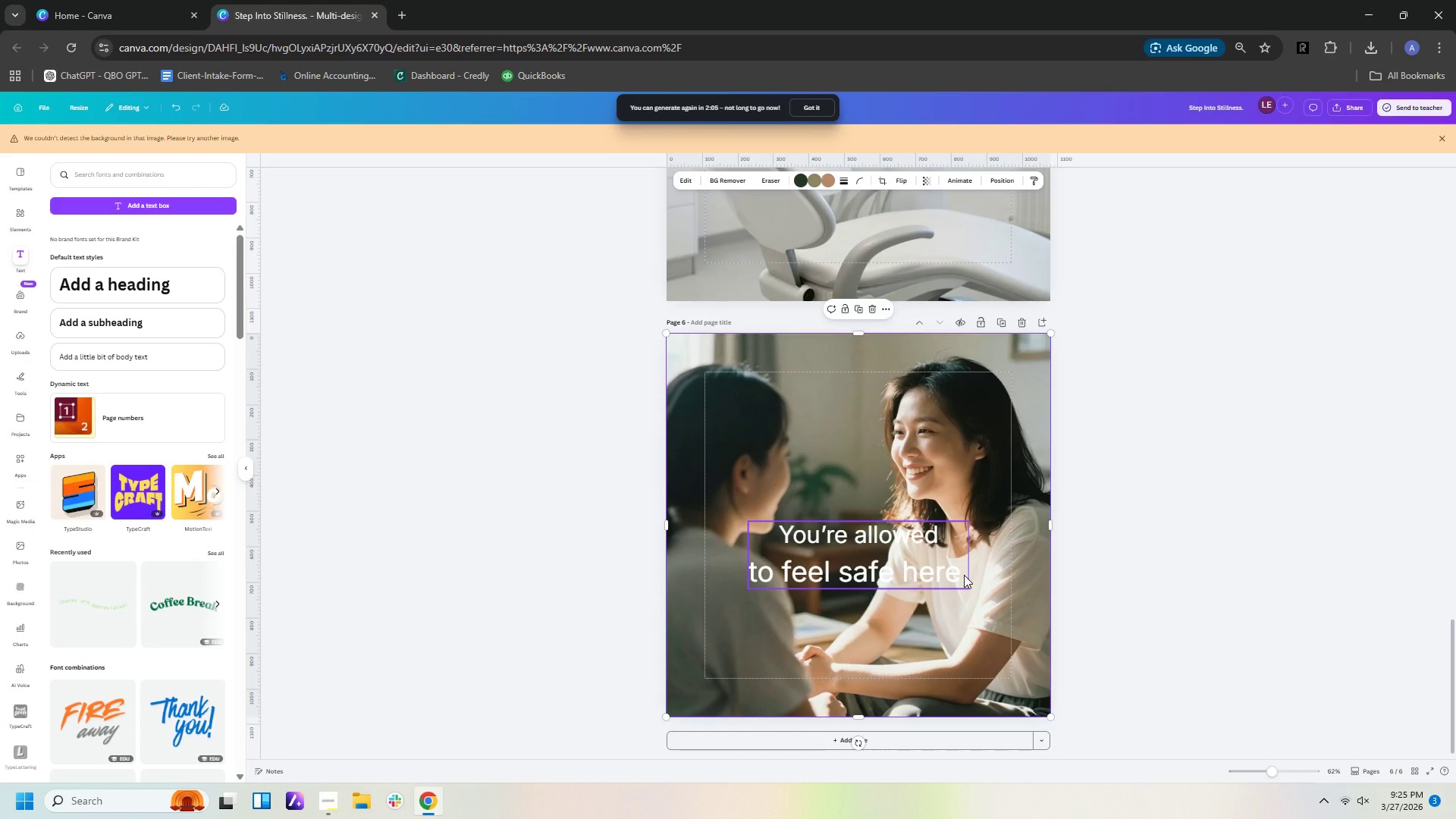 
left_click([962, 575])
 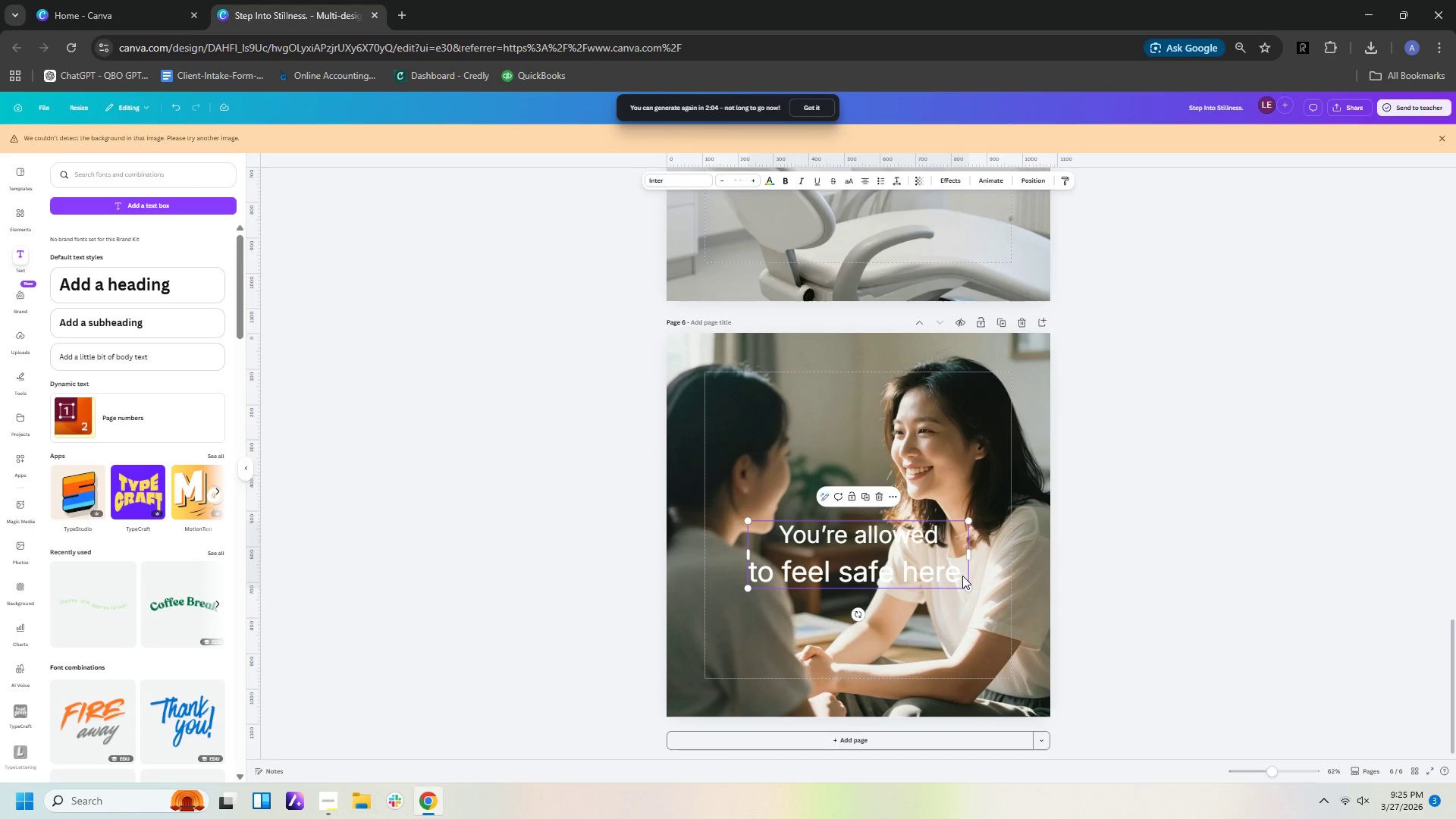 
left_click([962, 576])
 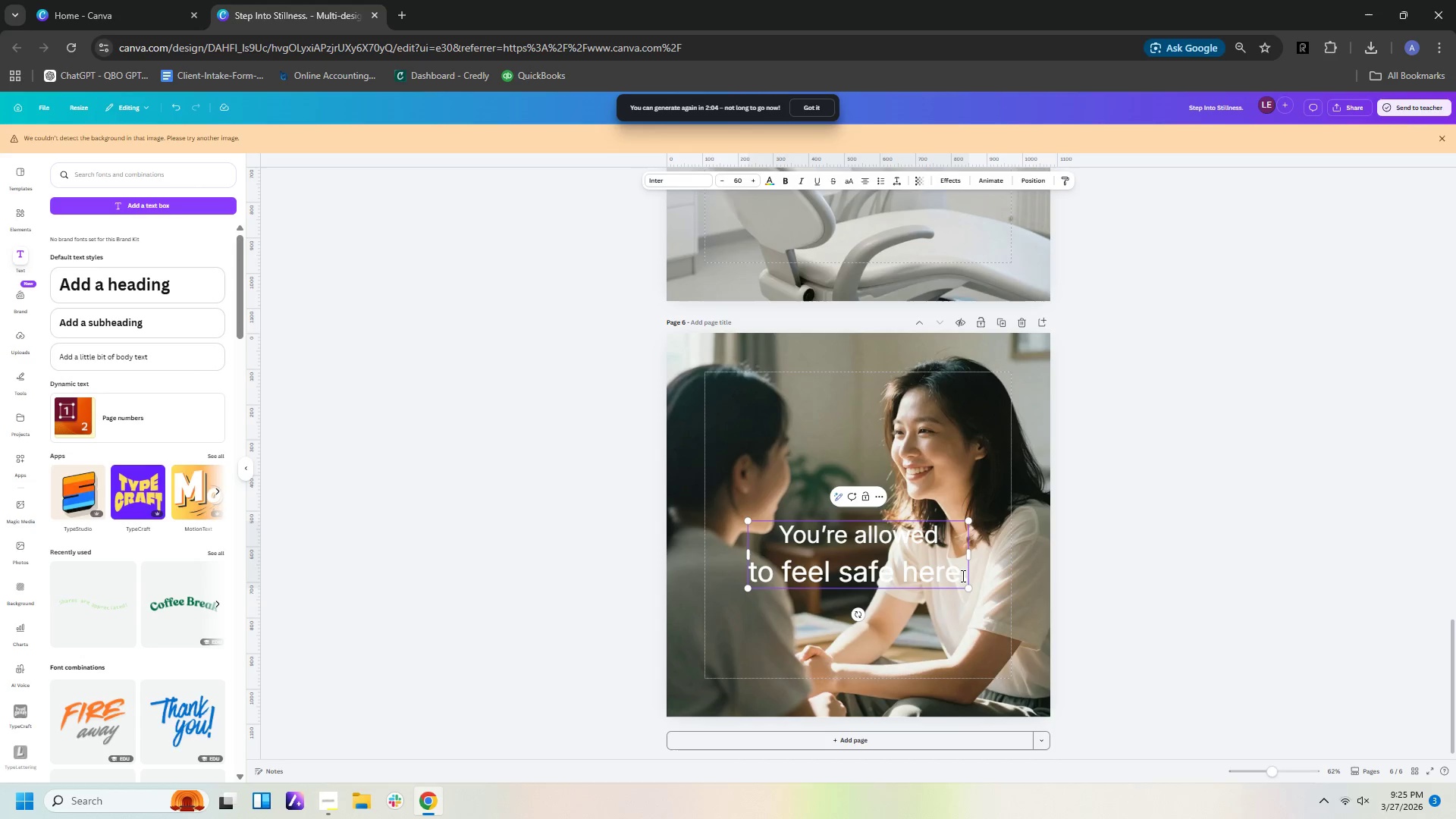 
left_click_drag(start_coordinate=[962, 575], to_coordinate=[744, 579])
 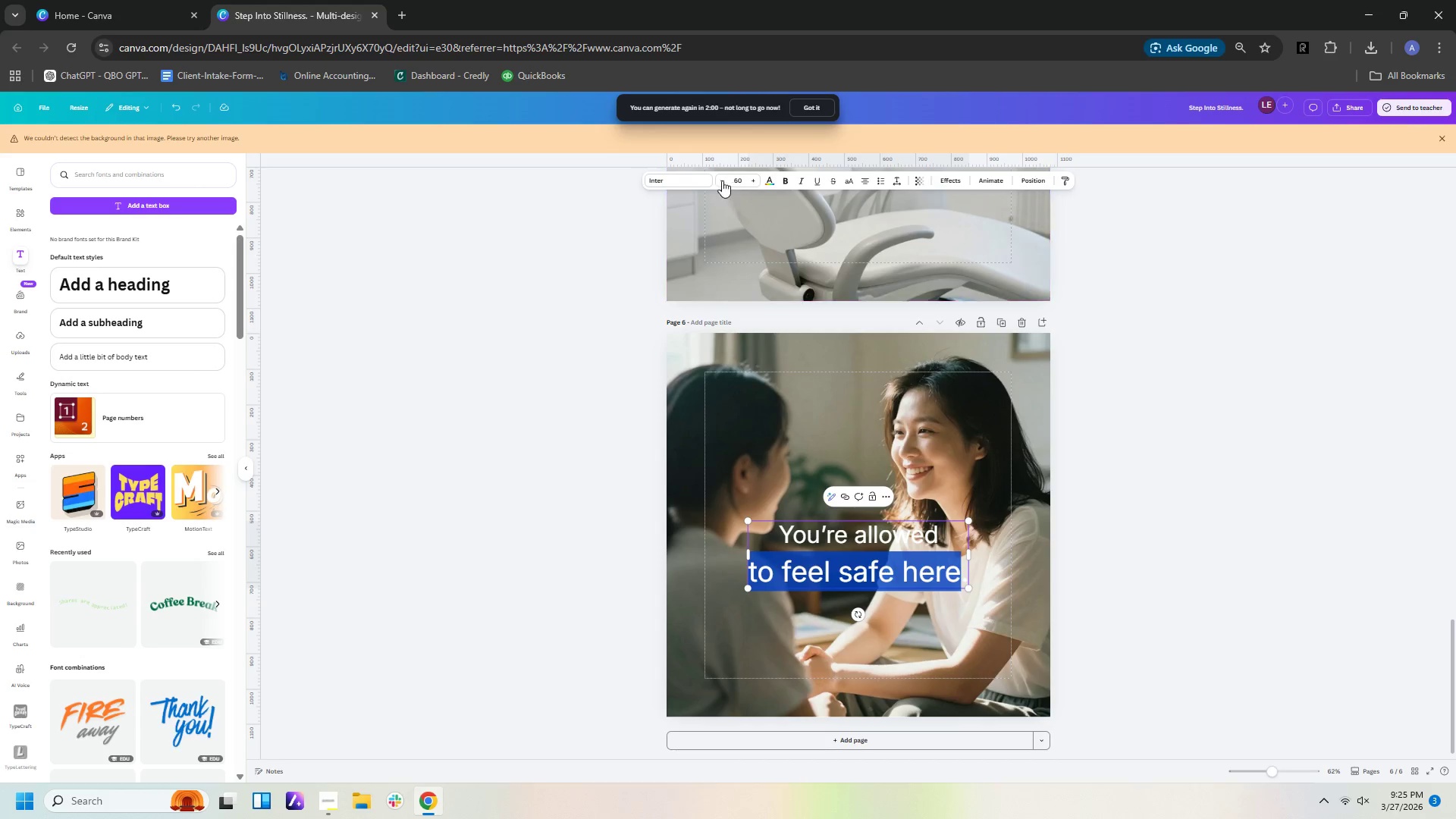 
left_click([701, 184])
 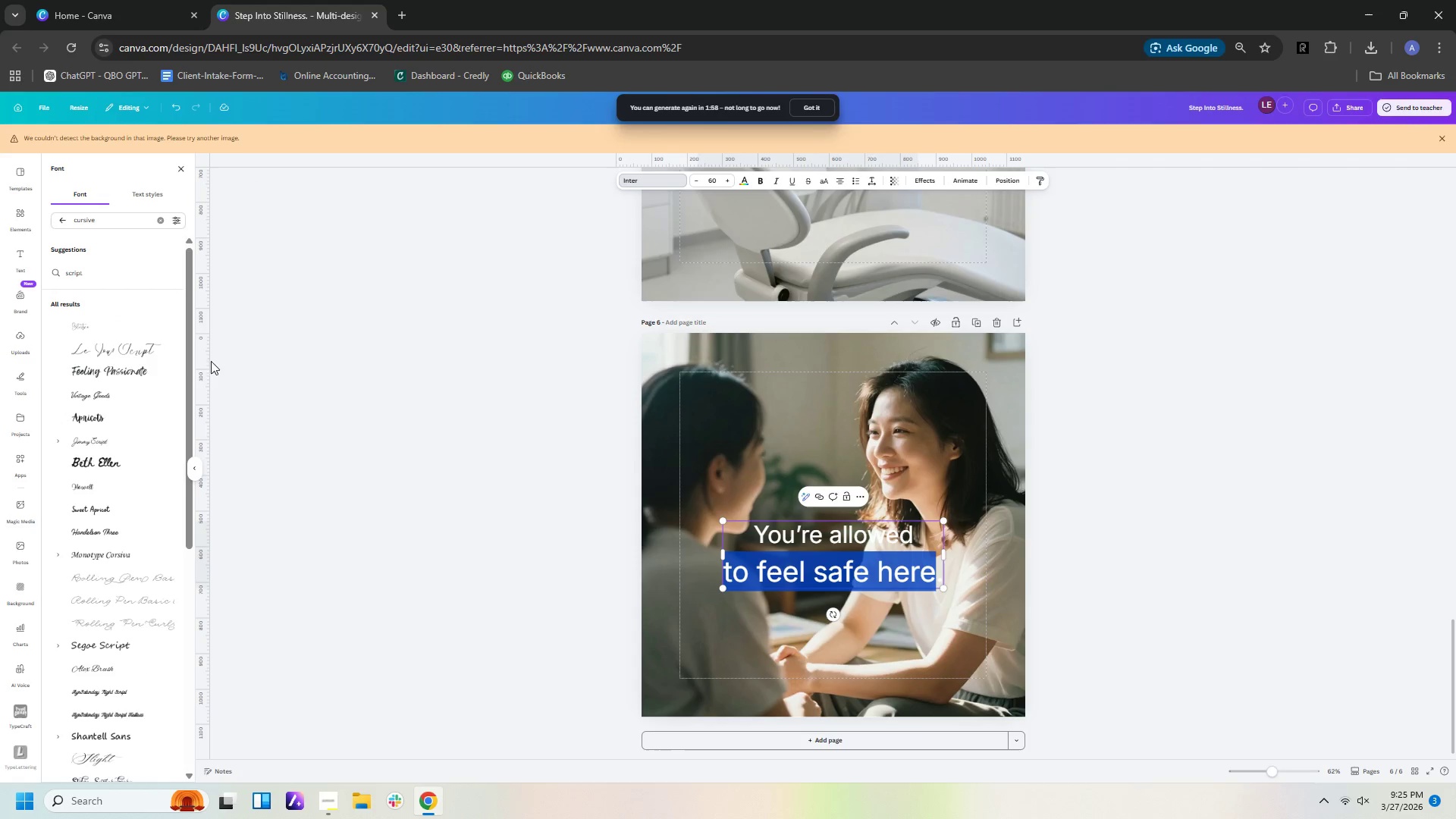 
left_click([142, 368])
 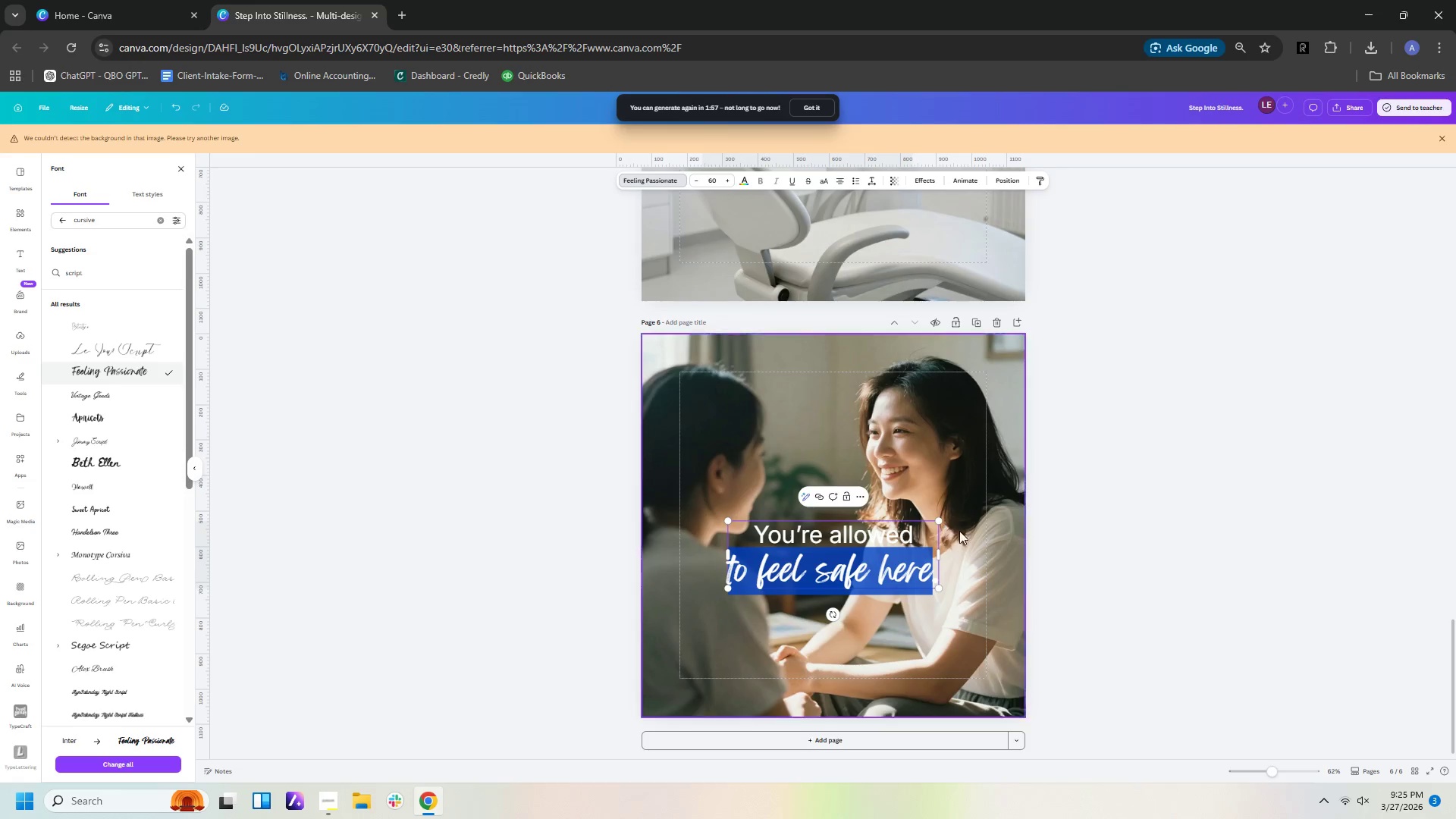 
left_click([1072, 586])
 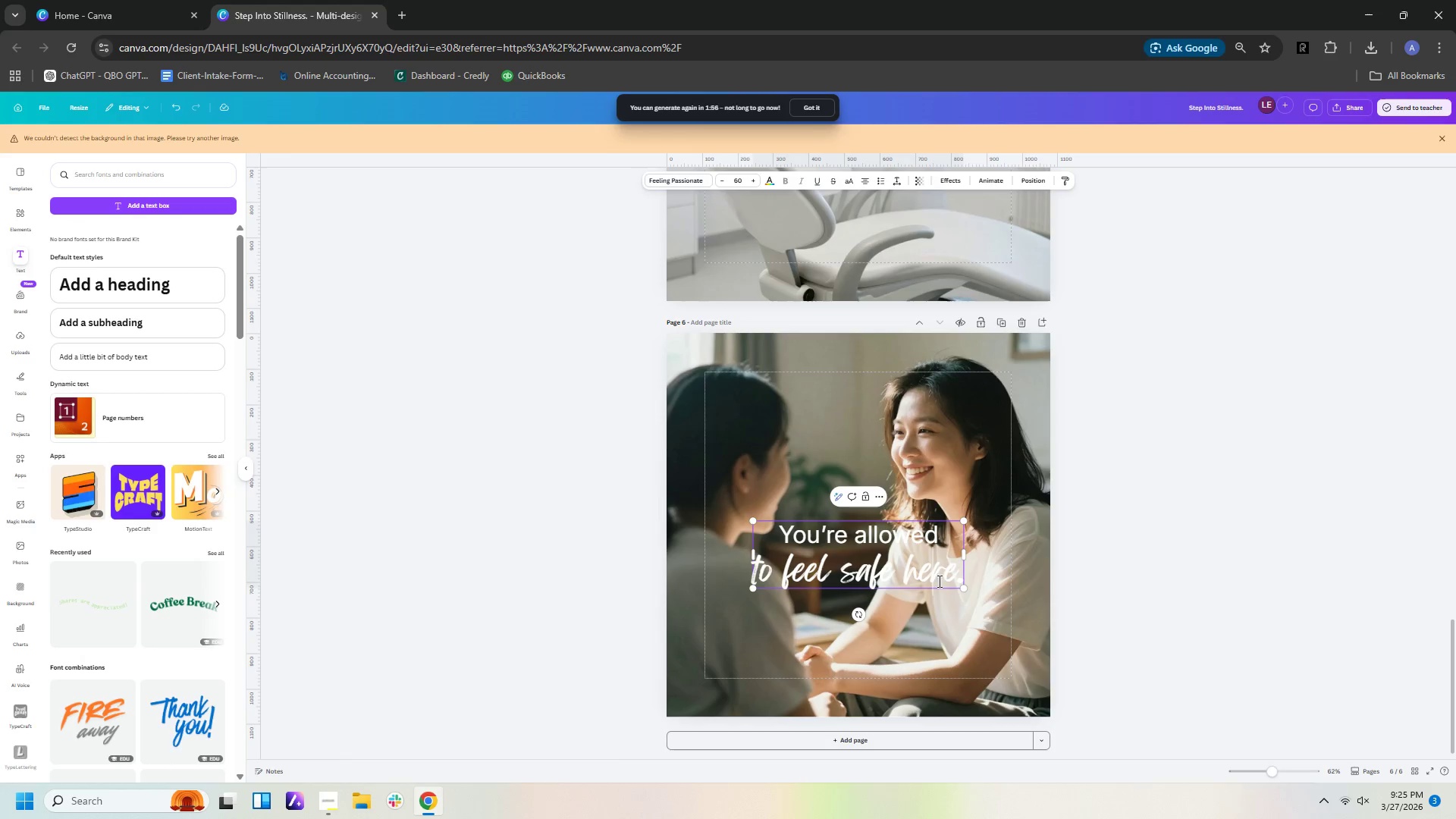 
double_click([972, 626])
 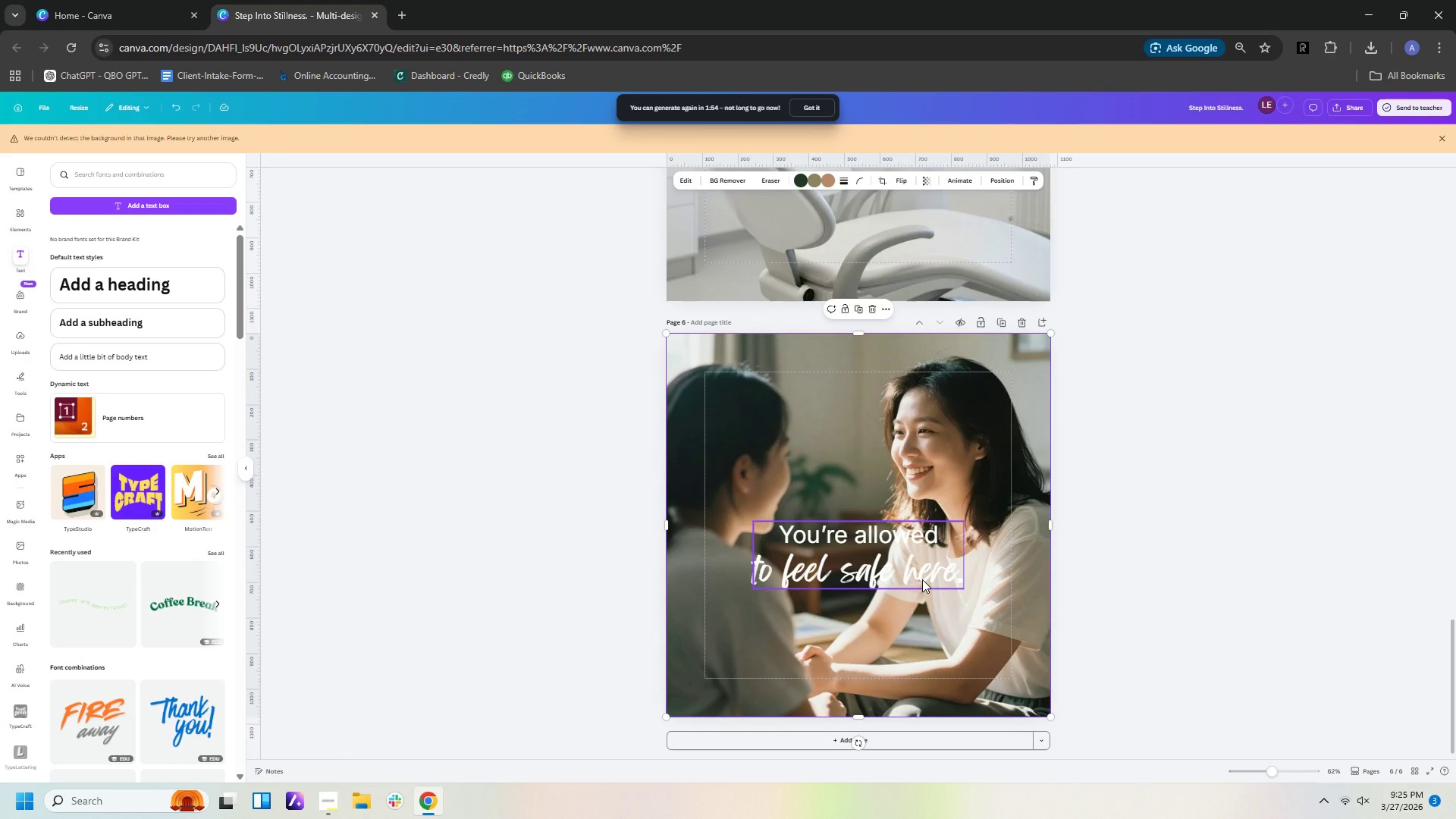 
left_click_drag(start_coordinate=[922, 579], to_coordinate=[959, 618])
 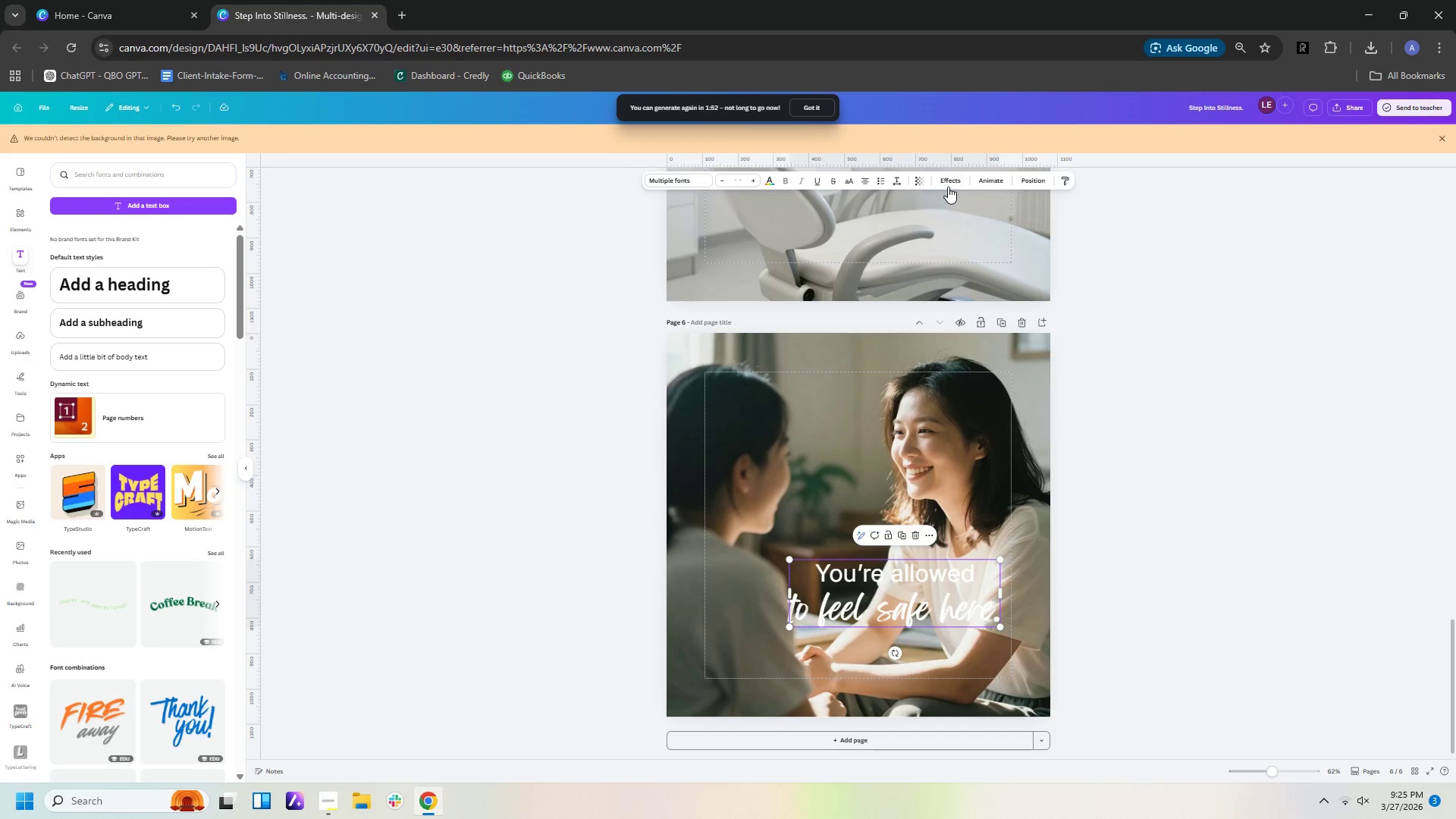 
left_click([952, 180])
 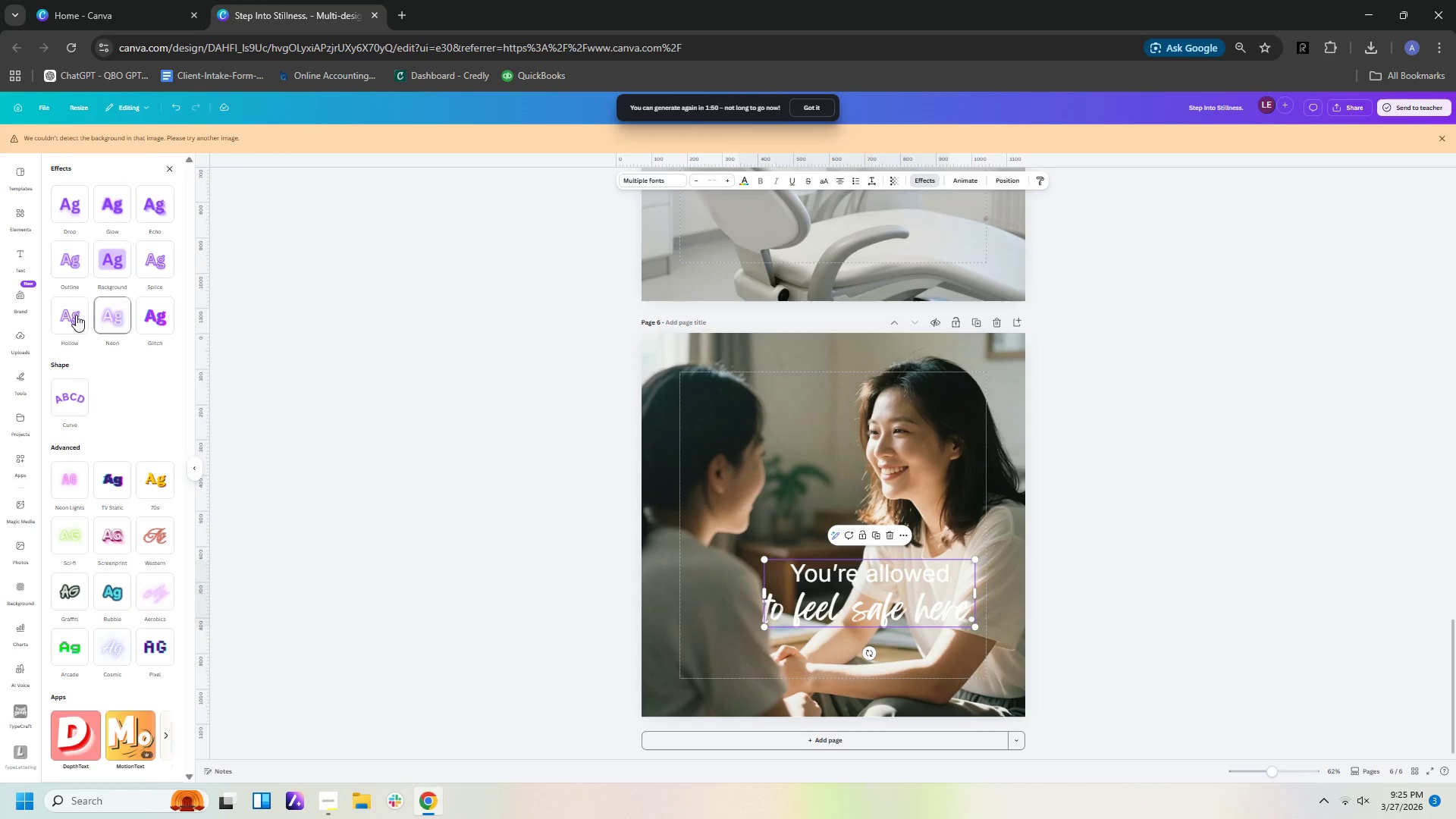 
left_click([96, 311])
 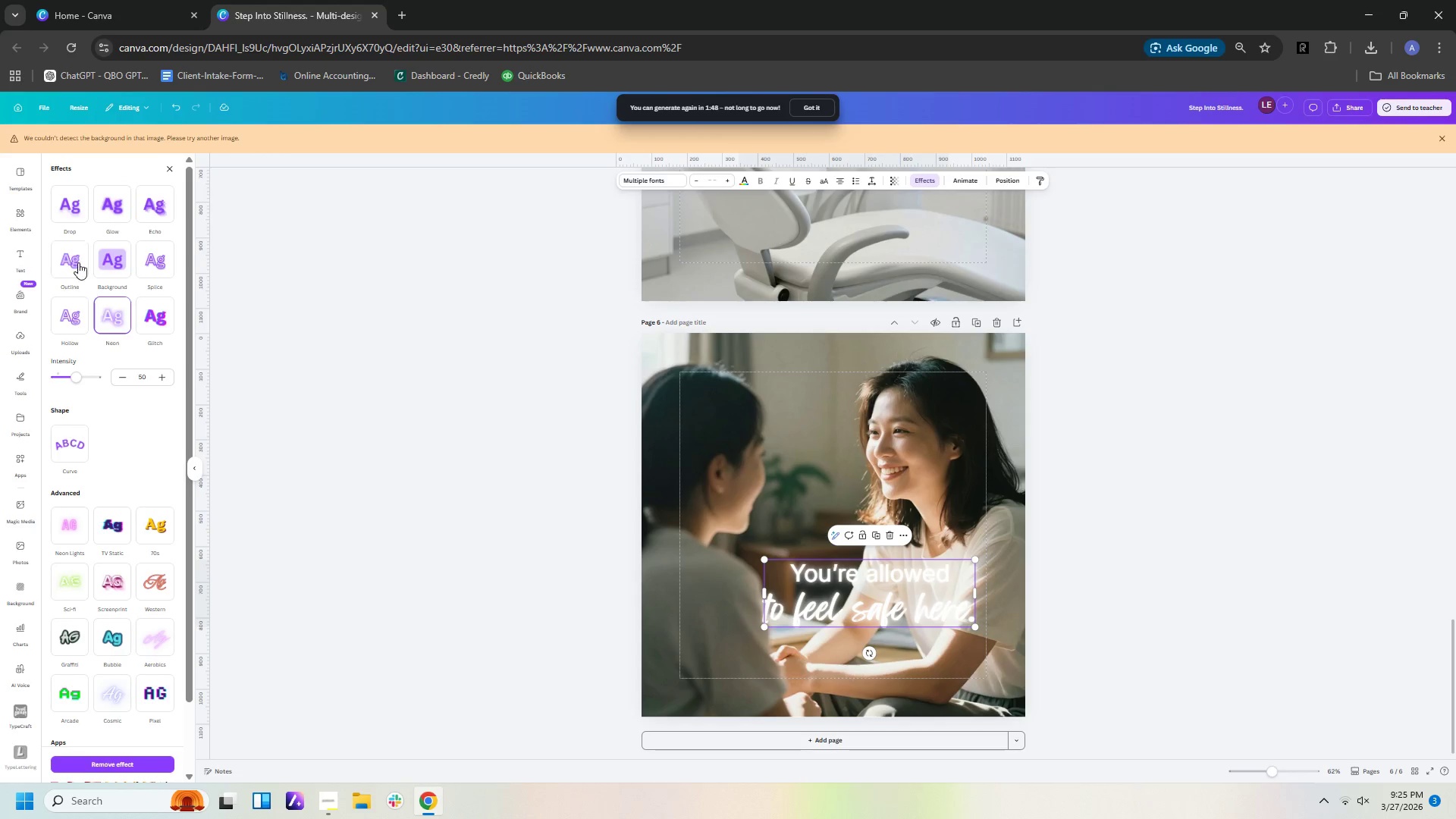 
left_click([61, 243])
 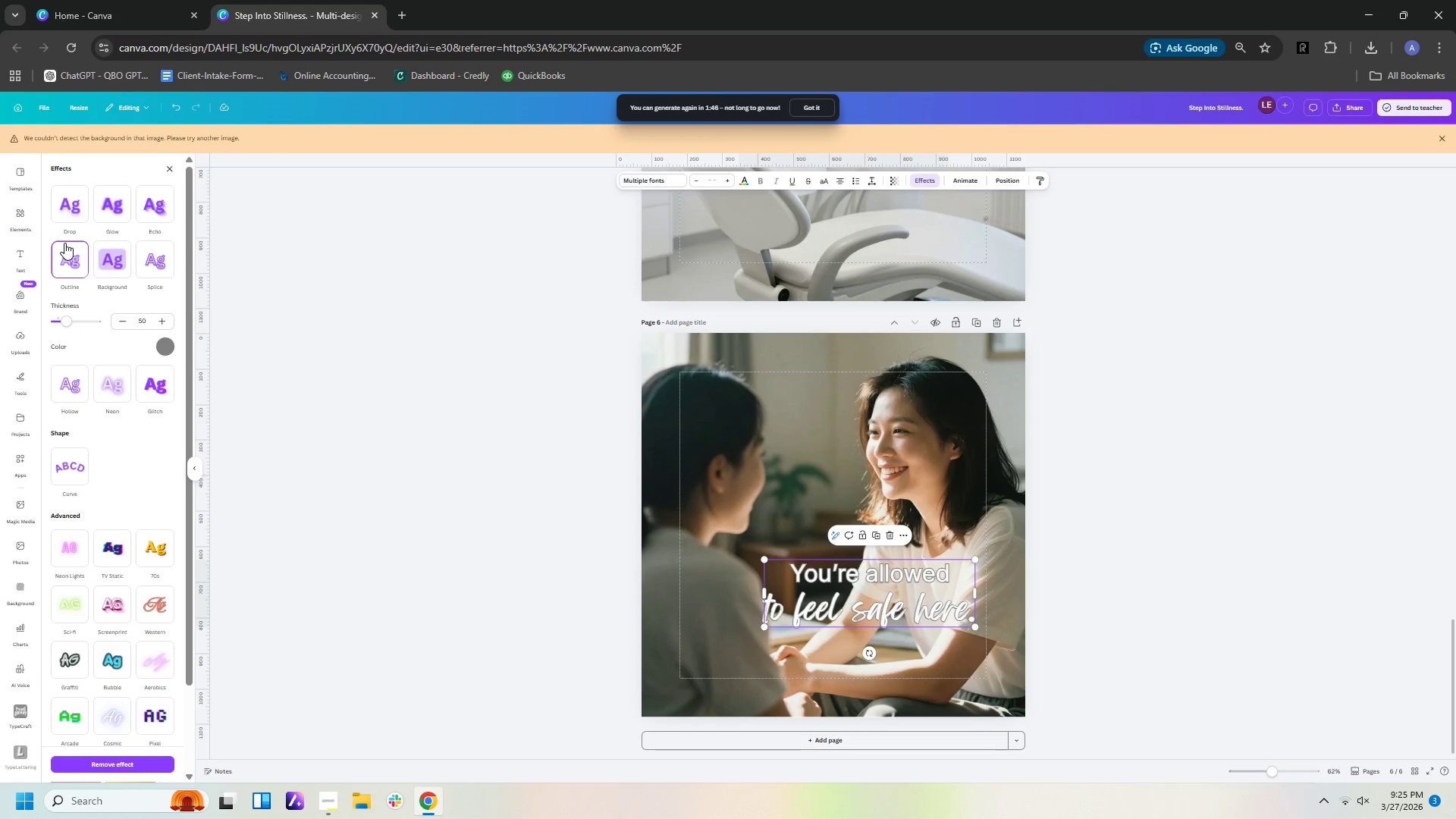 
left_click([74, 212])
 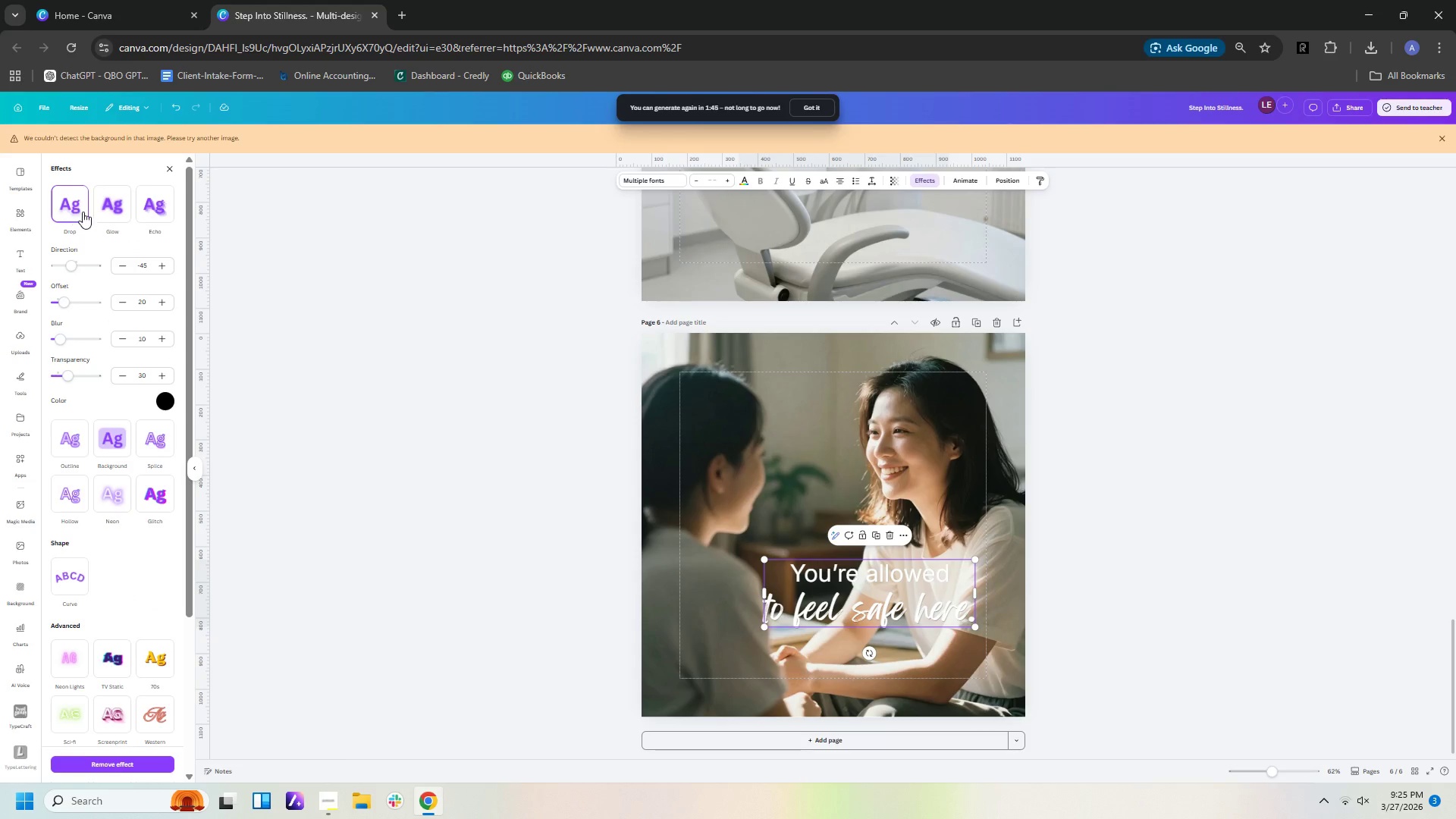 
left_click([122, 215])
 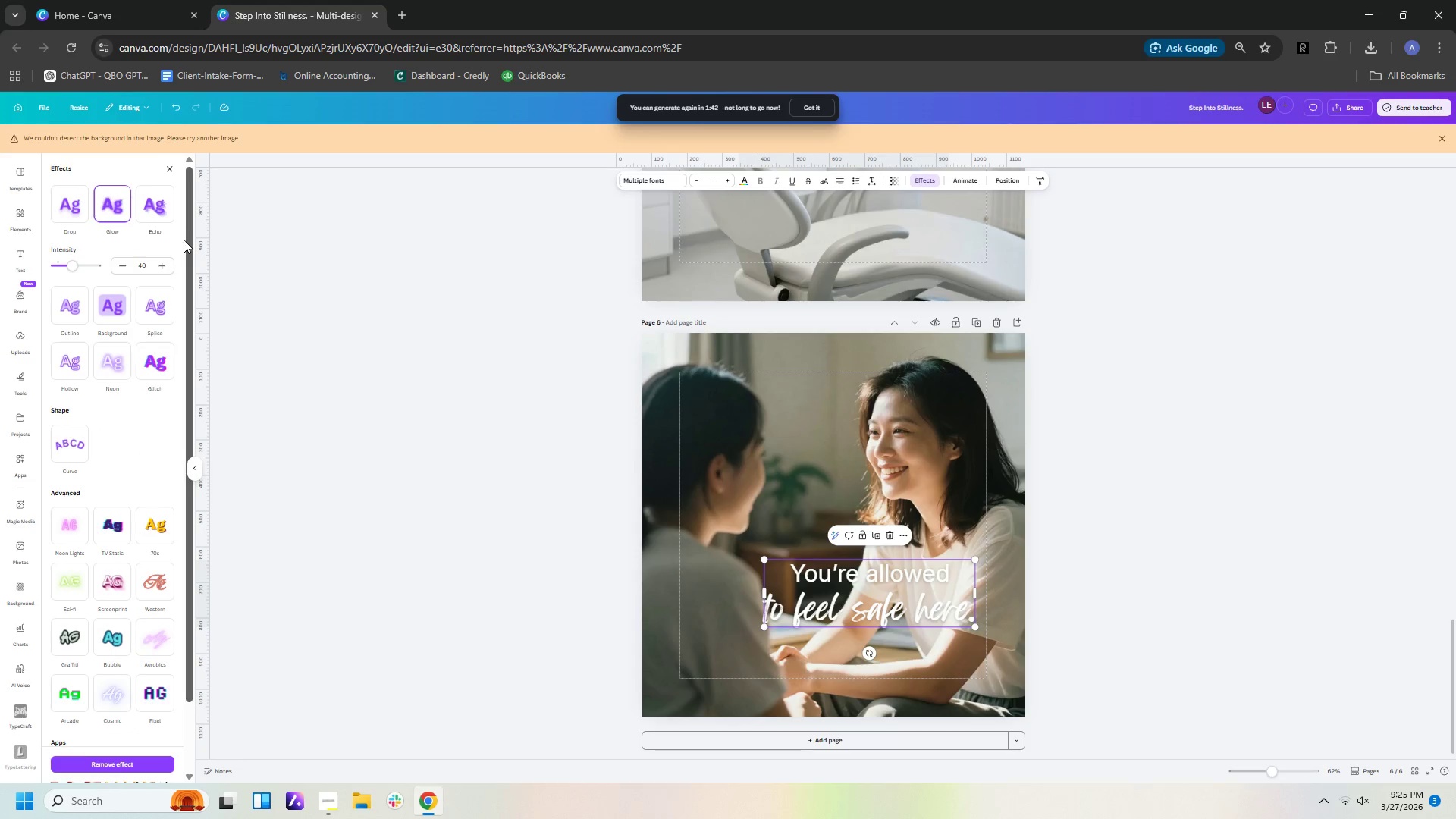 
left_click([139, 204])
 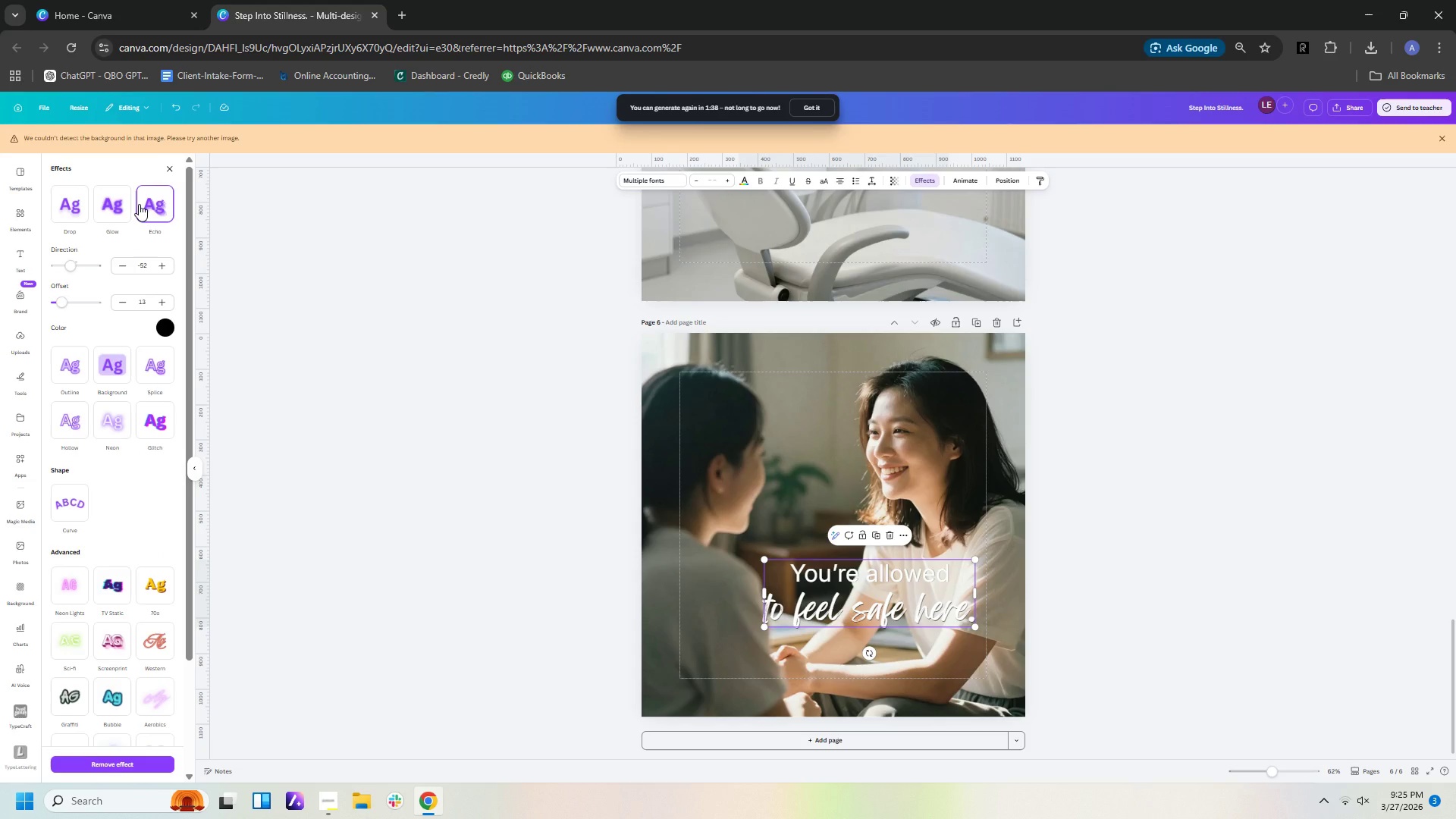 
wait(5.16)
 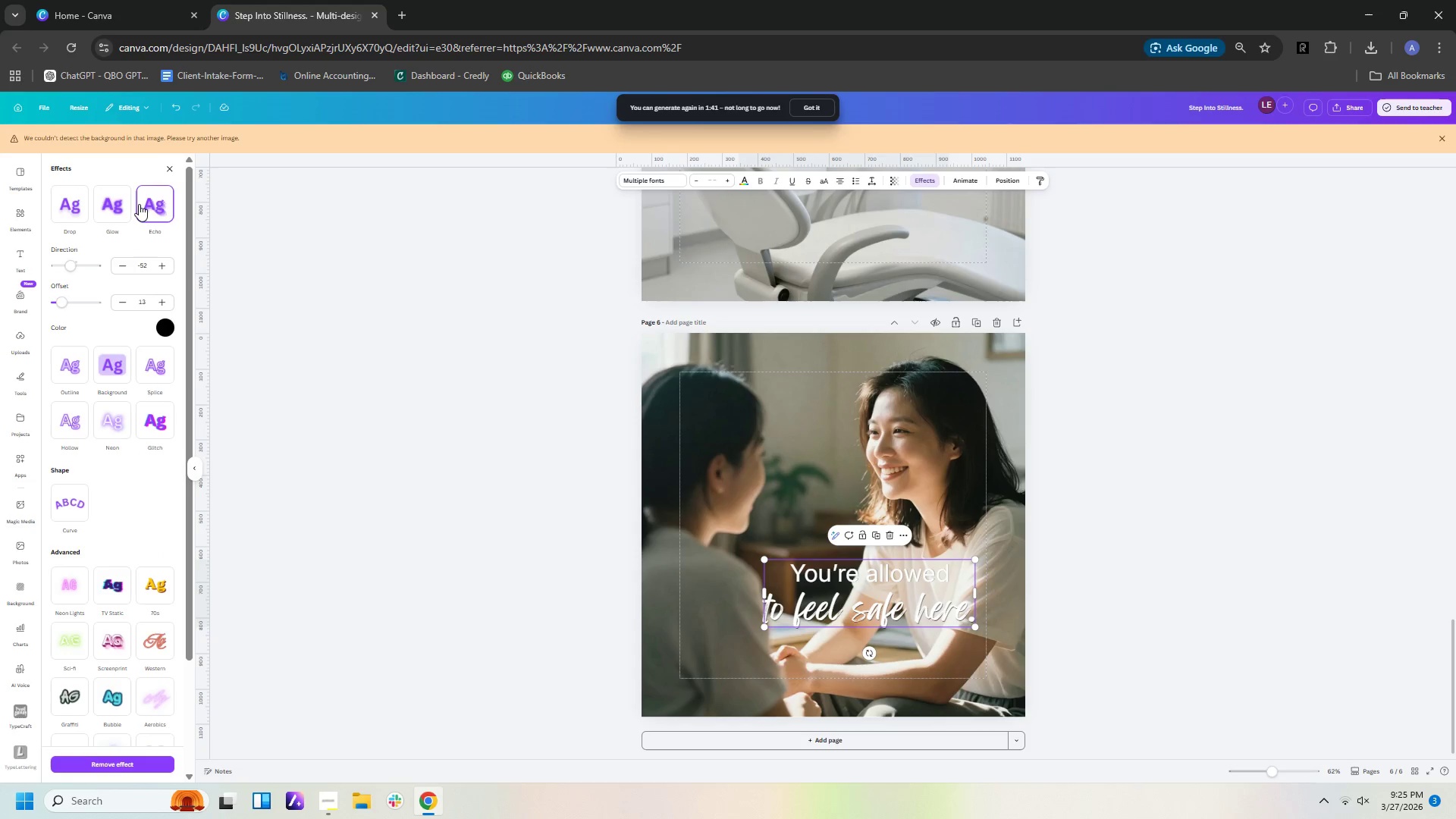 
left_click([934, 585])
 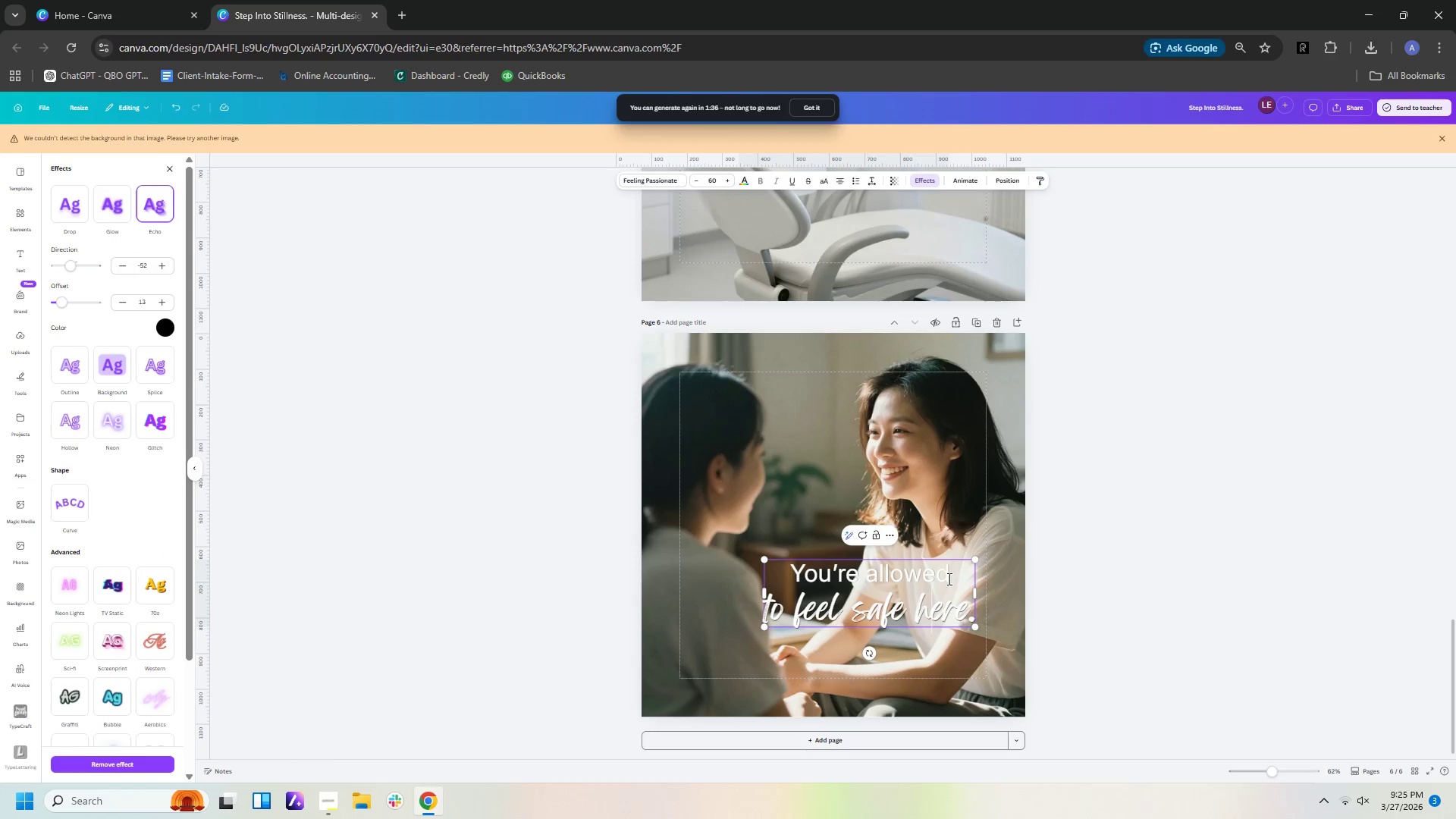 
left_click_drag(start_coordinate=[948, 579], to_coordinate=[795, 578])
 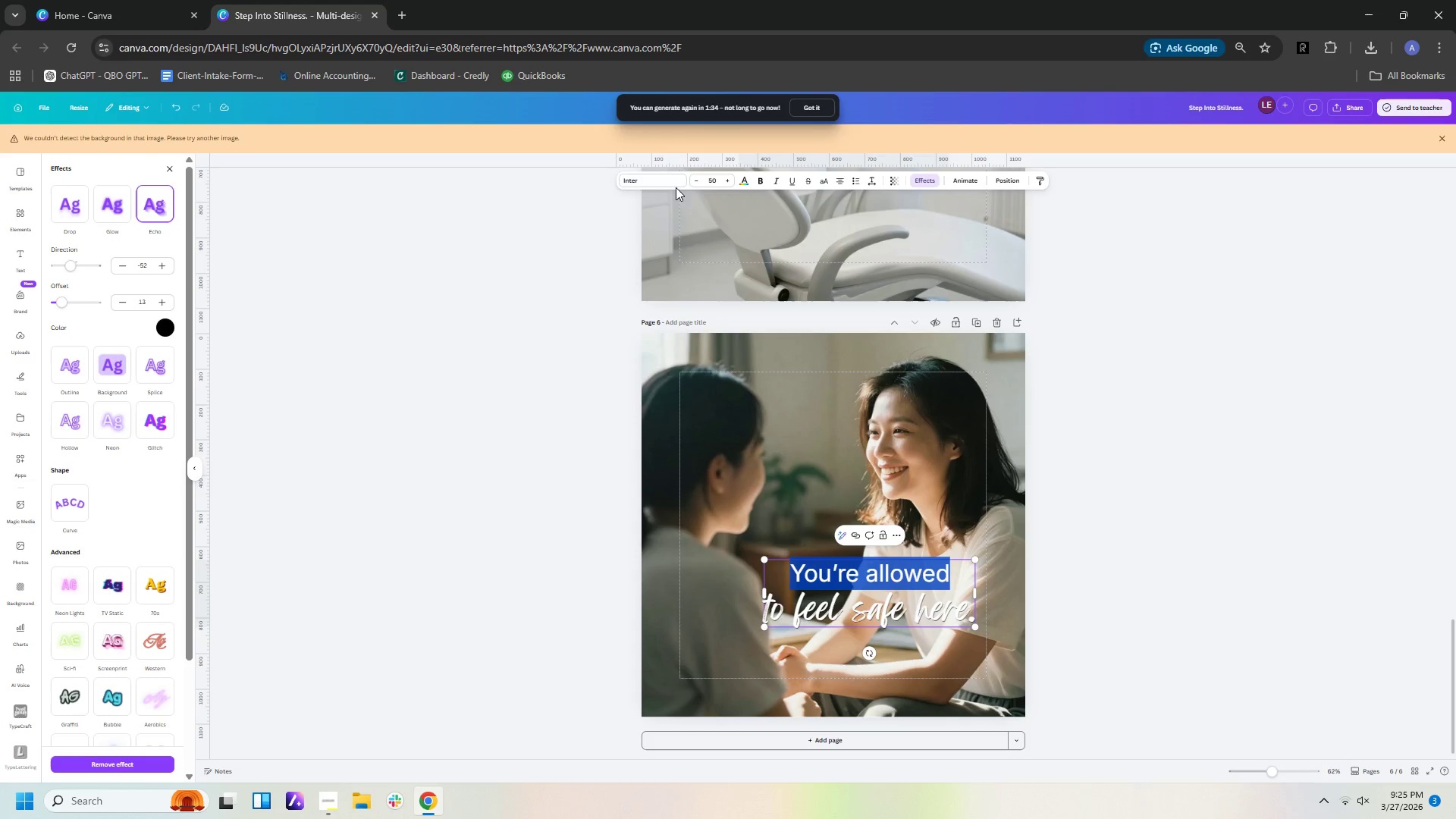 
left_click([670, 184])
 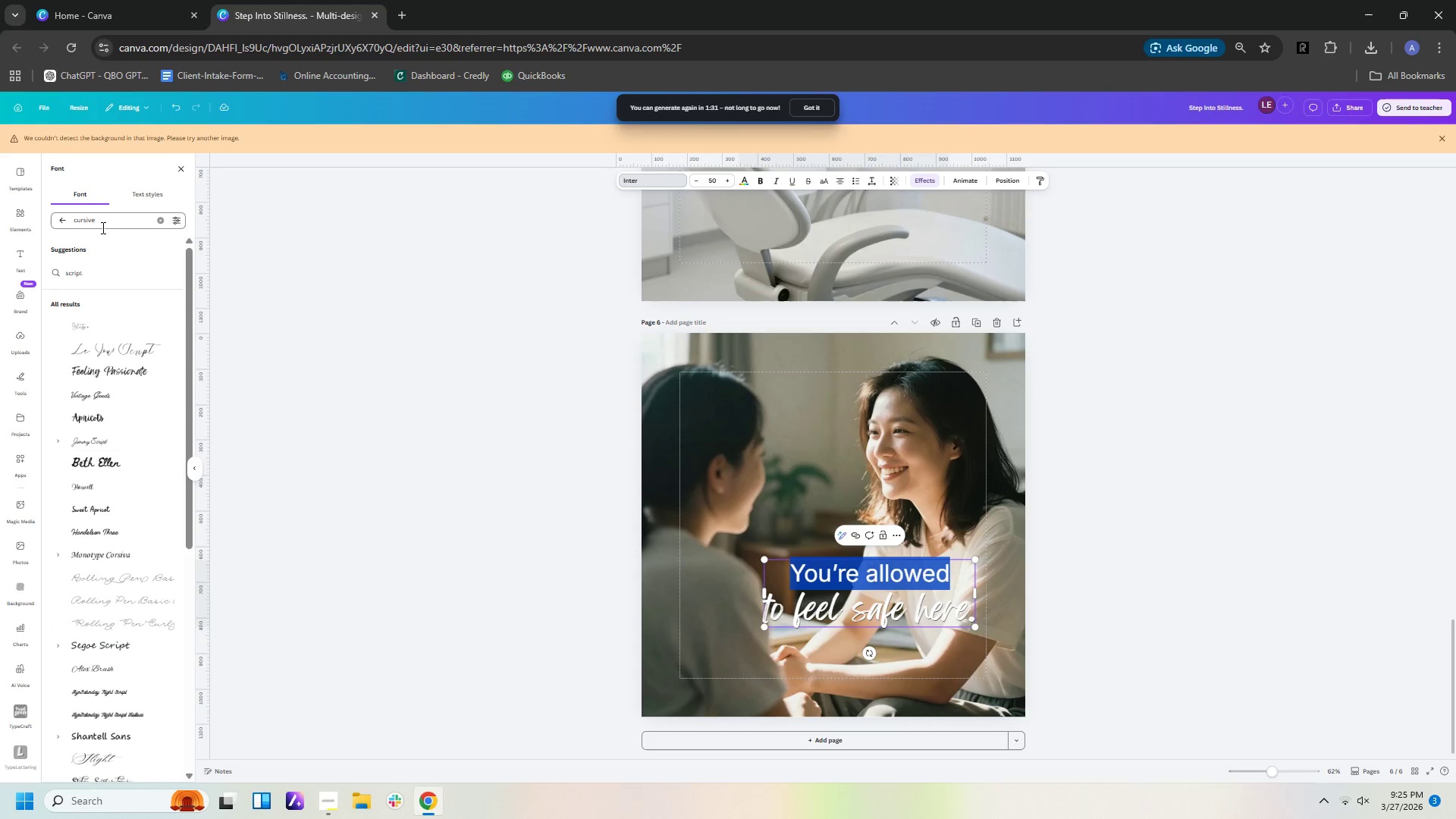 
left_click([61, 220])
 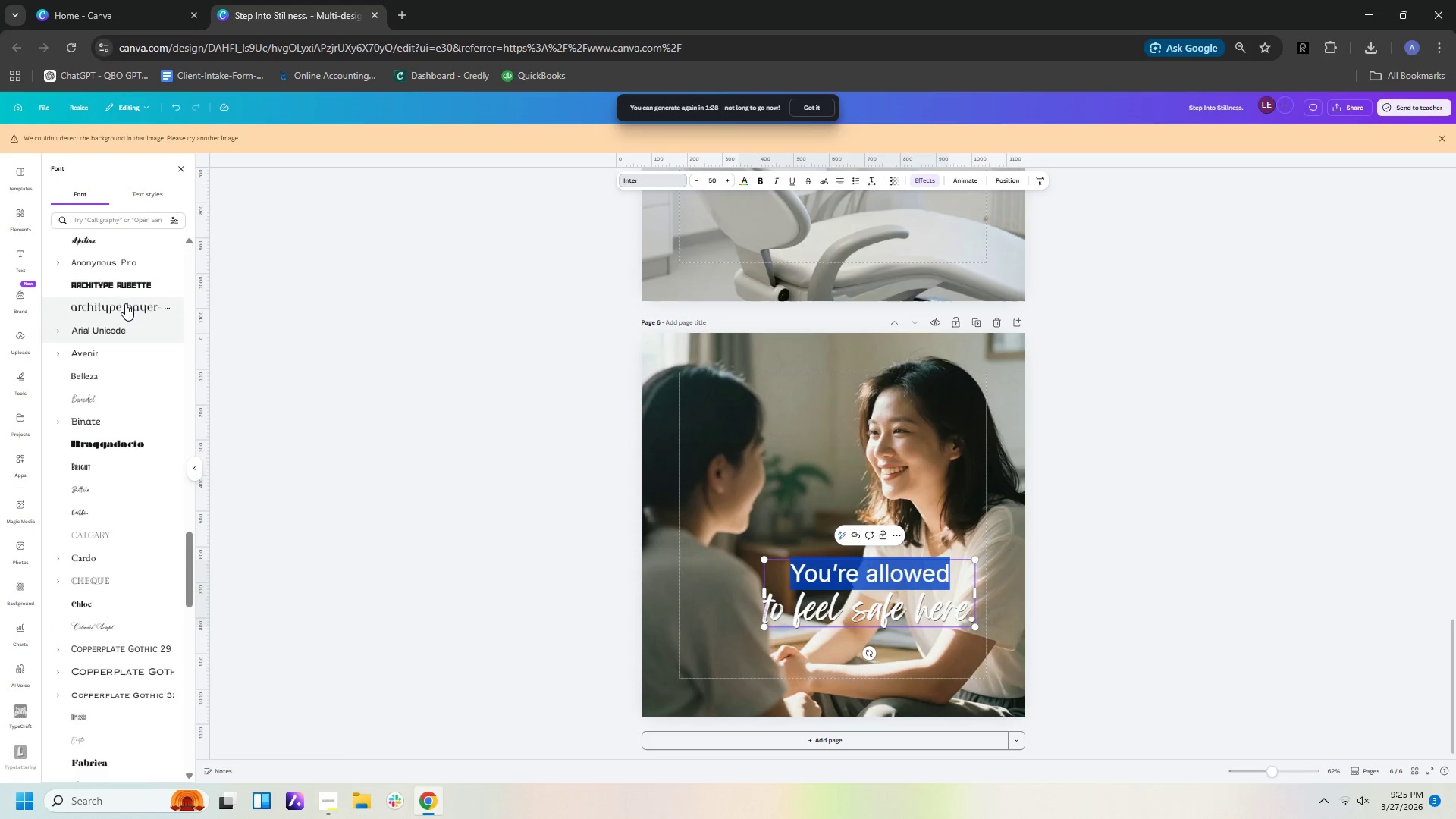 
scroll: coordinate [134, 321], scroll_direction: up, amount: 3.0
 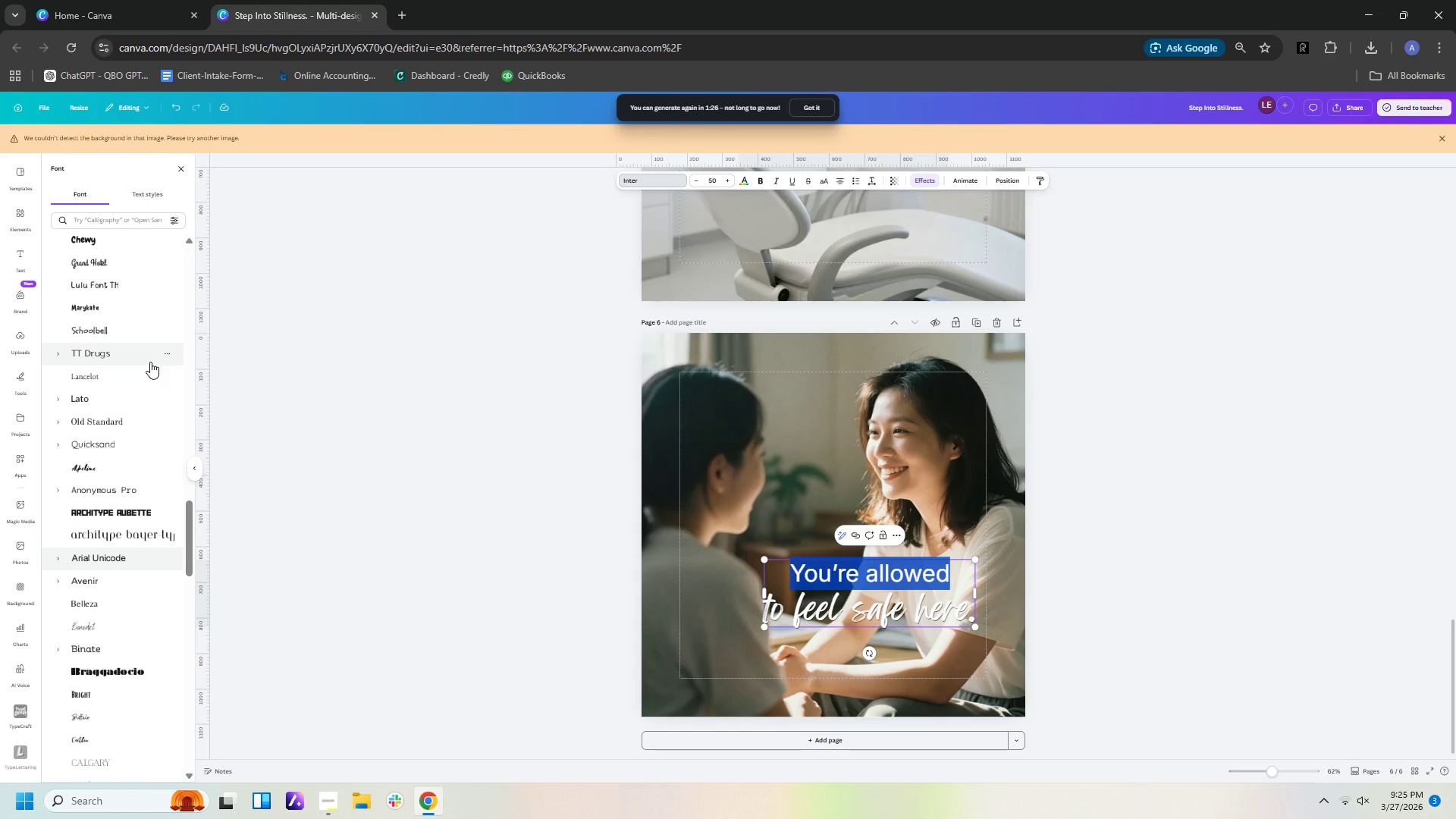 
hold_key(key=ControlLeft, duration=0.31)
scroll: coordinate [166, 342], scroll_direction: up, amount: 33.0
 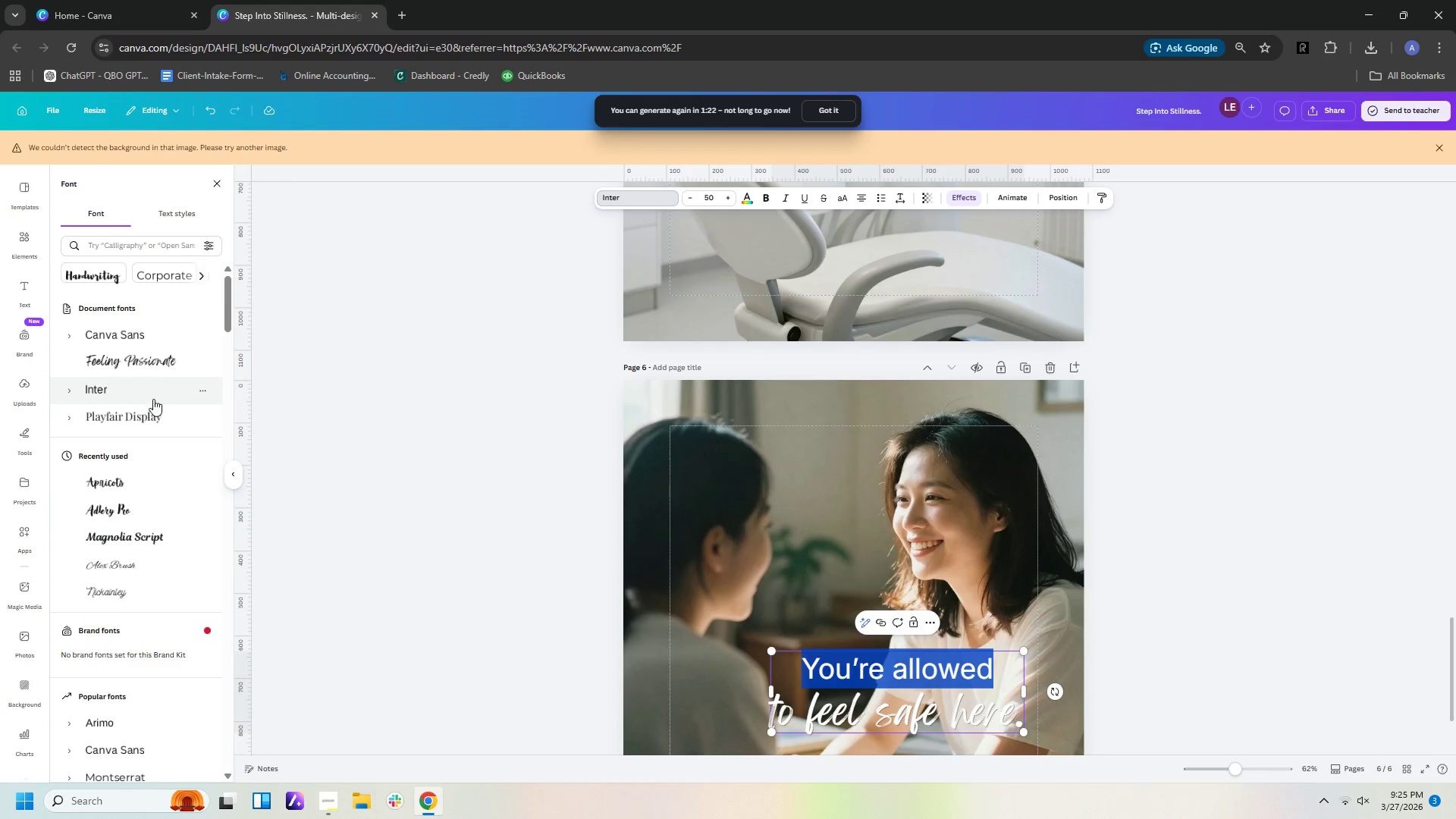 
left_click([153, 412])
 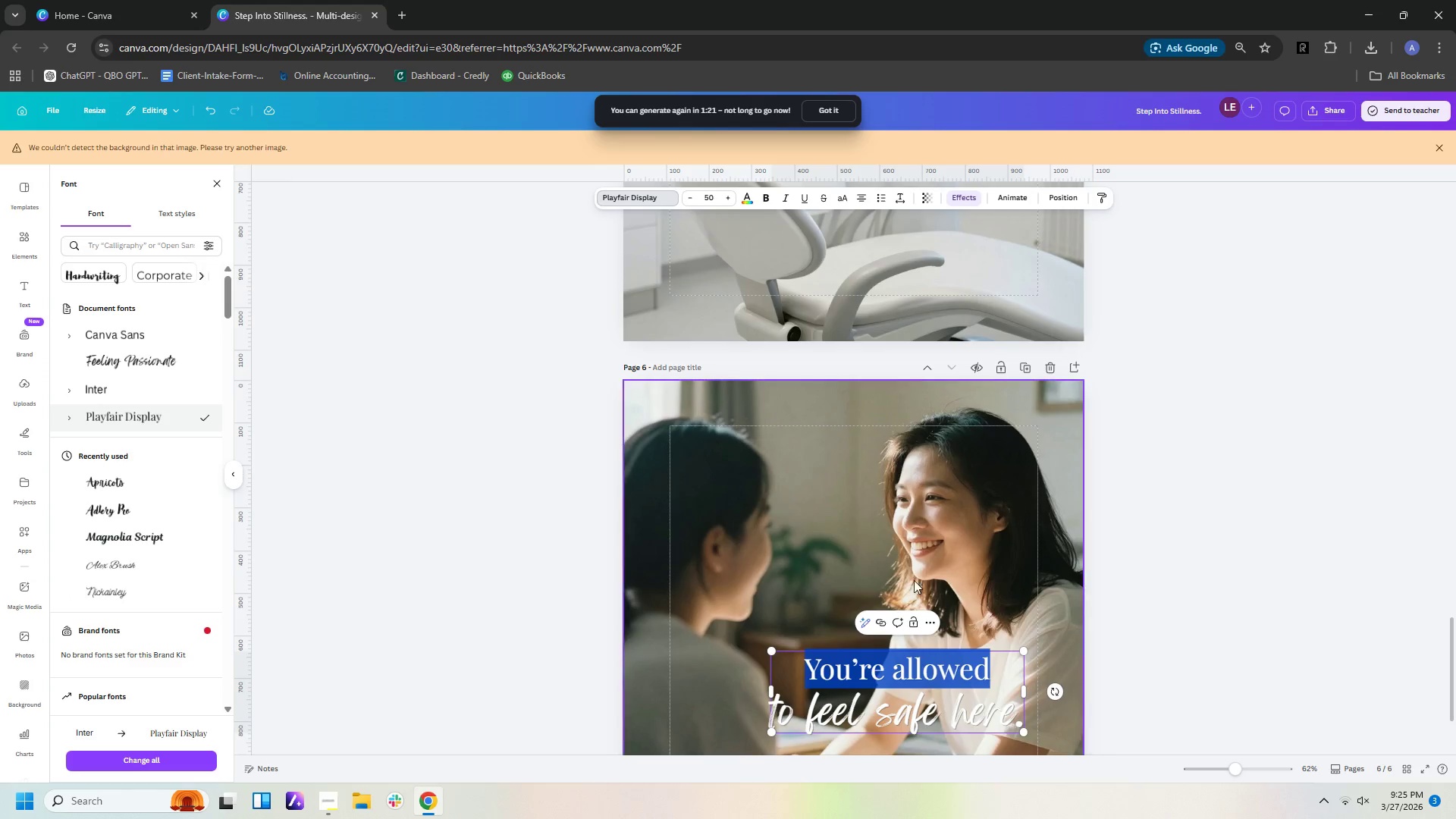 
left_click([1306, 617])
 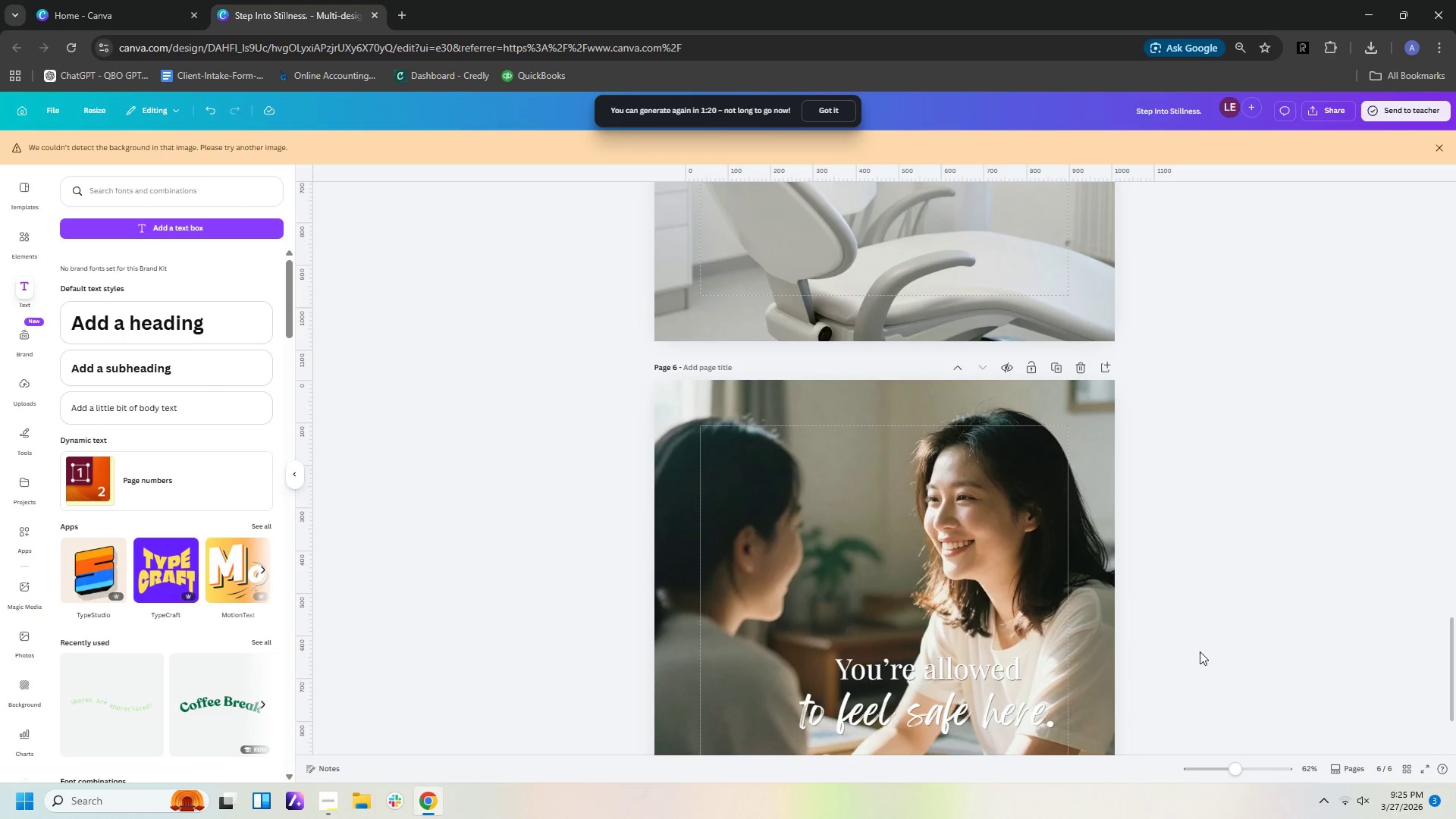 
scroll: coordinate [1149, 600], scroll_direction: up, amount: 6.0
 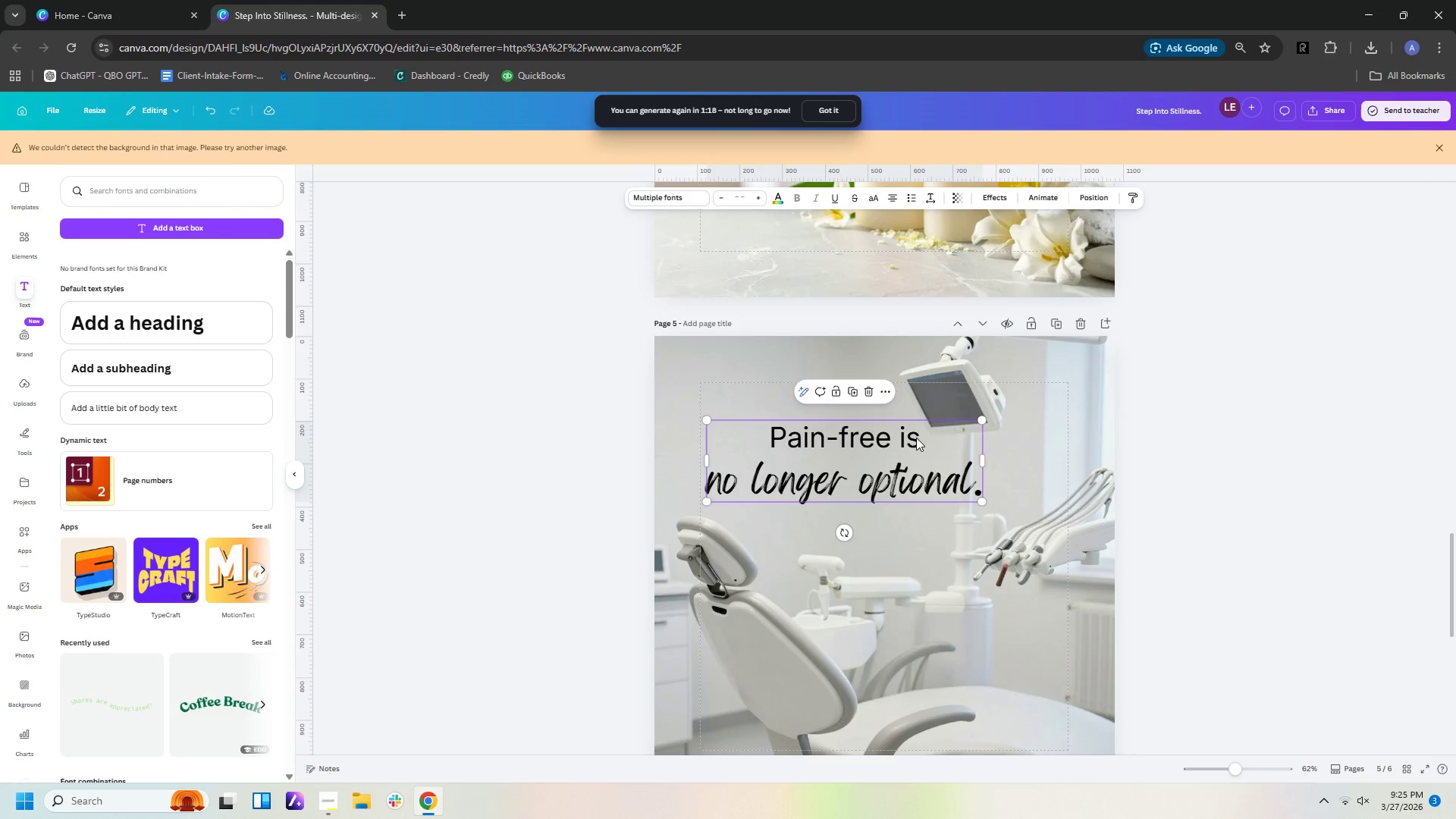 
double_click([927, 438])
 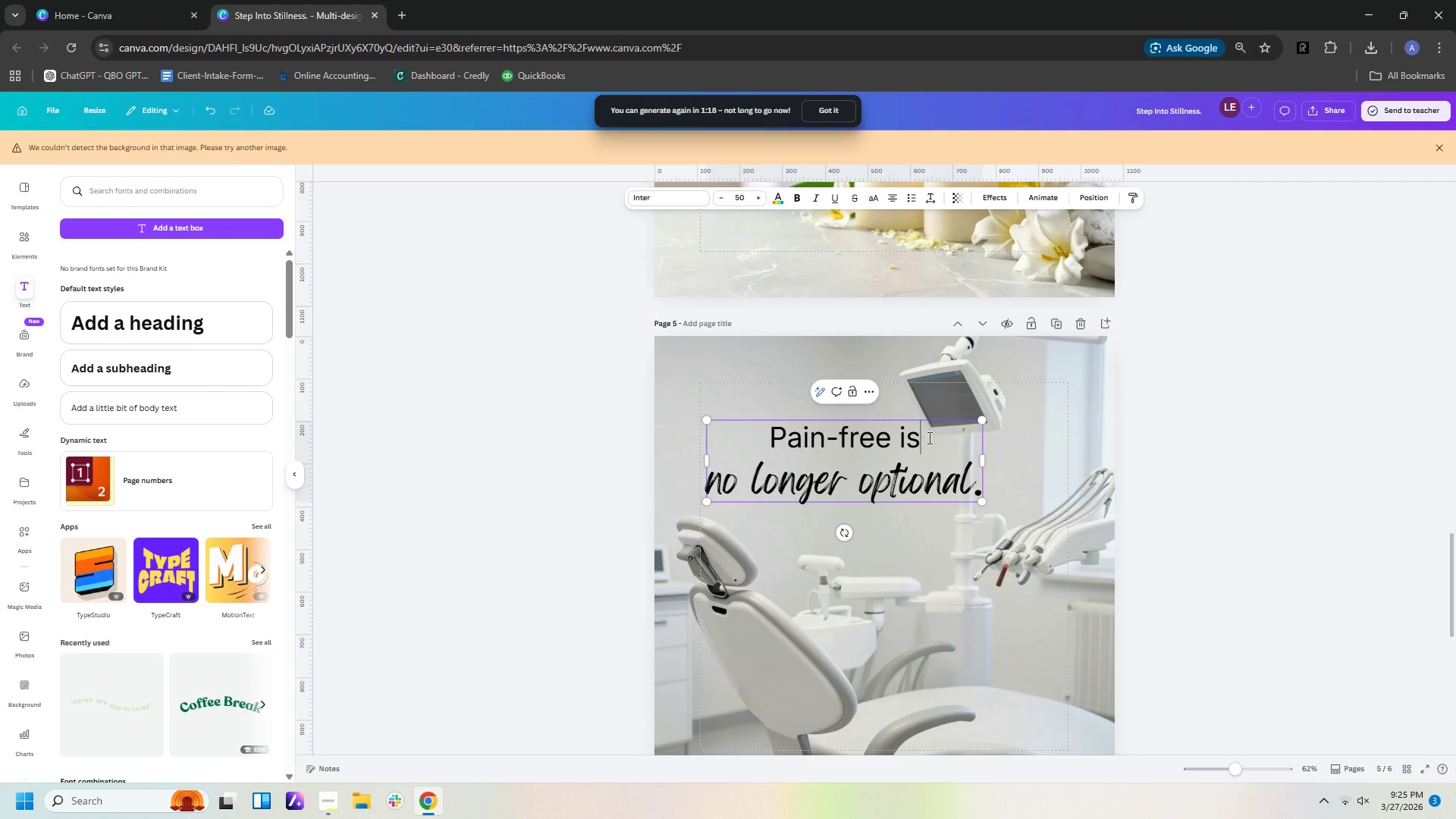 
left_click_drag(start_coordinate=[928, 438], to_coordinate=[777, 441])
 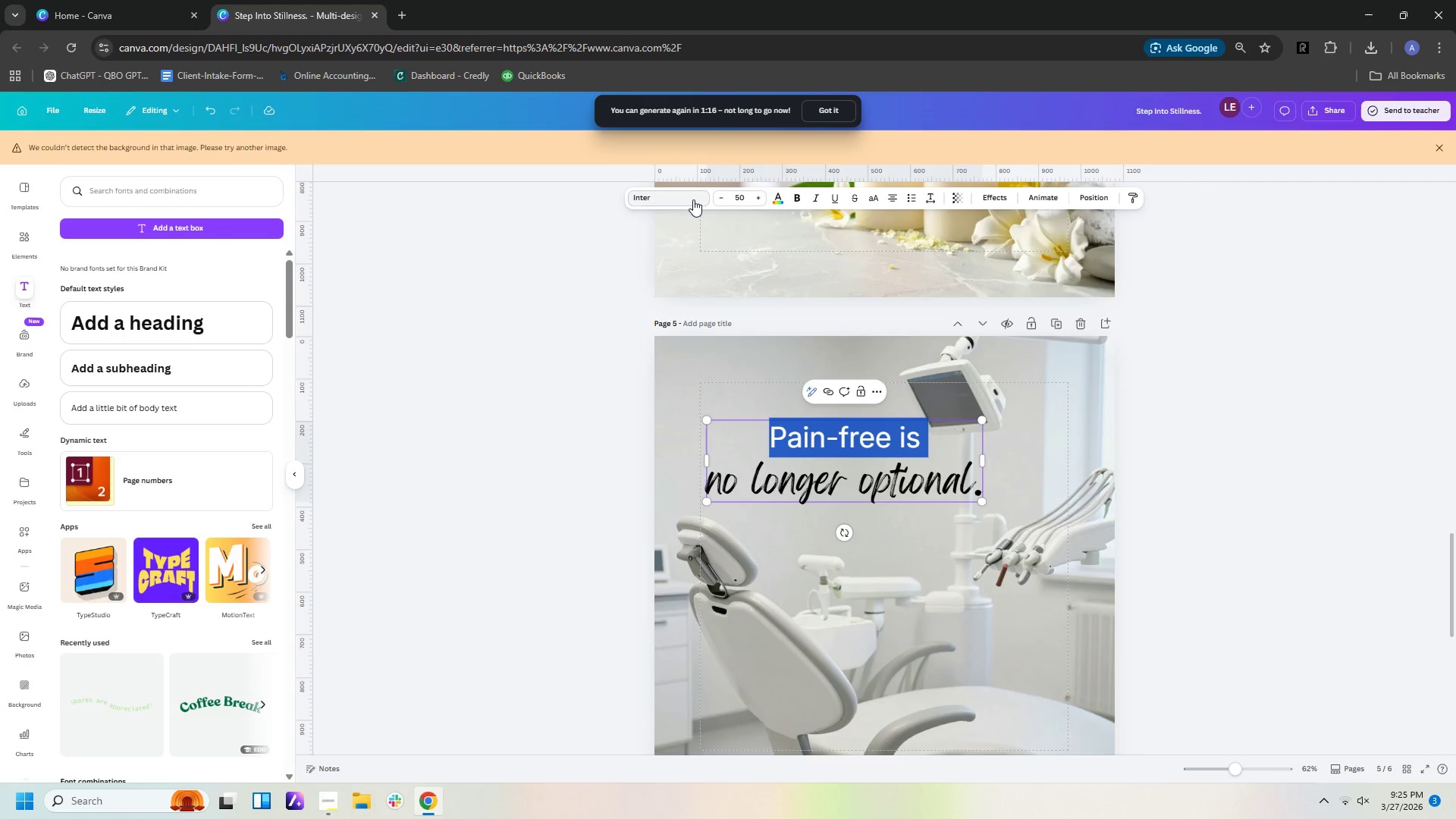 
left_click([693, 197])
 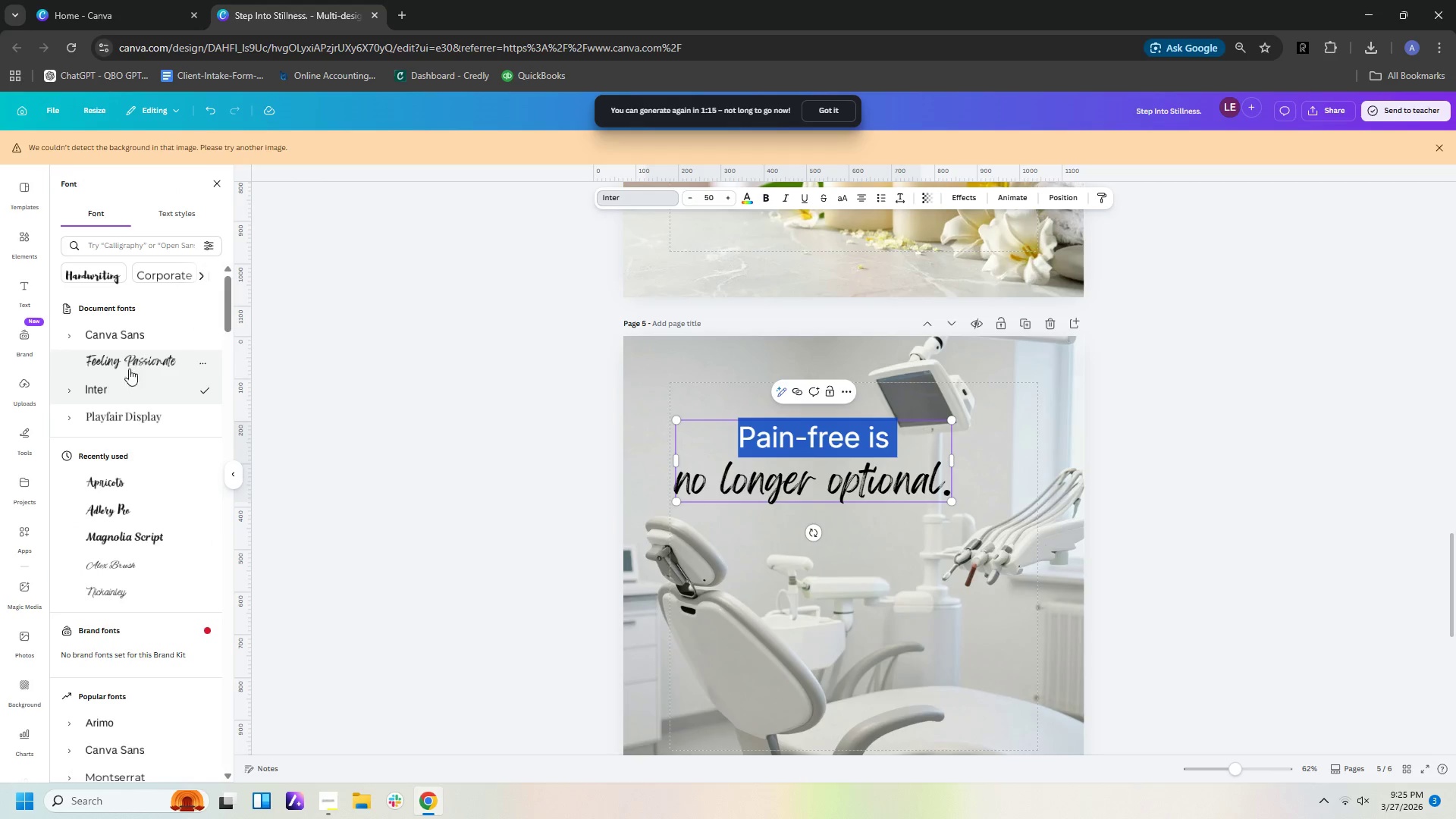 
left_click([134, 416])
 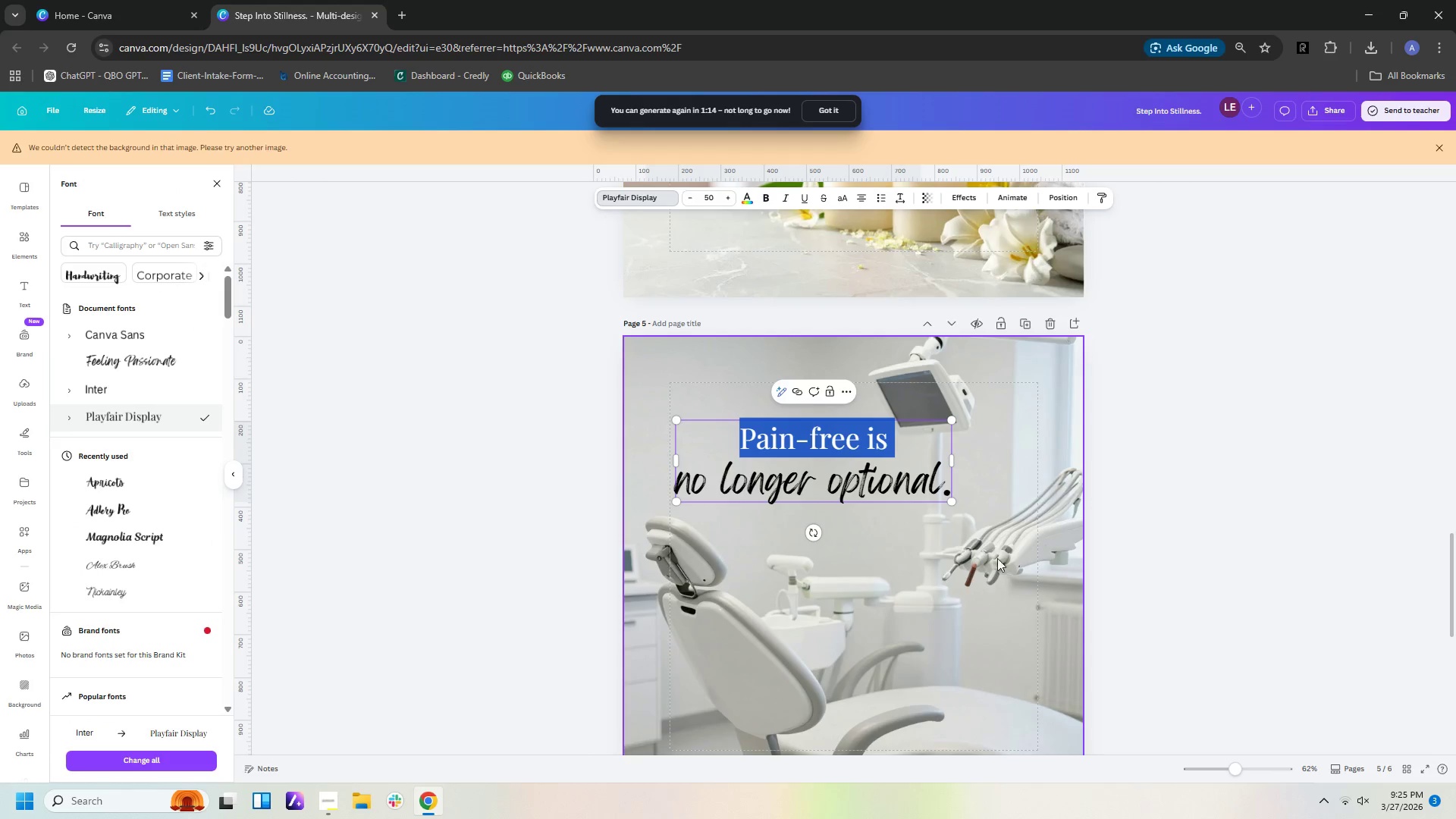 
left_click([1020, 570])
 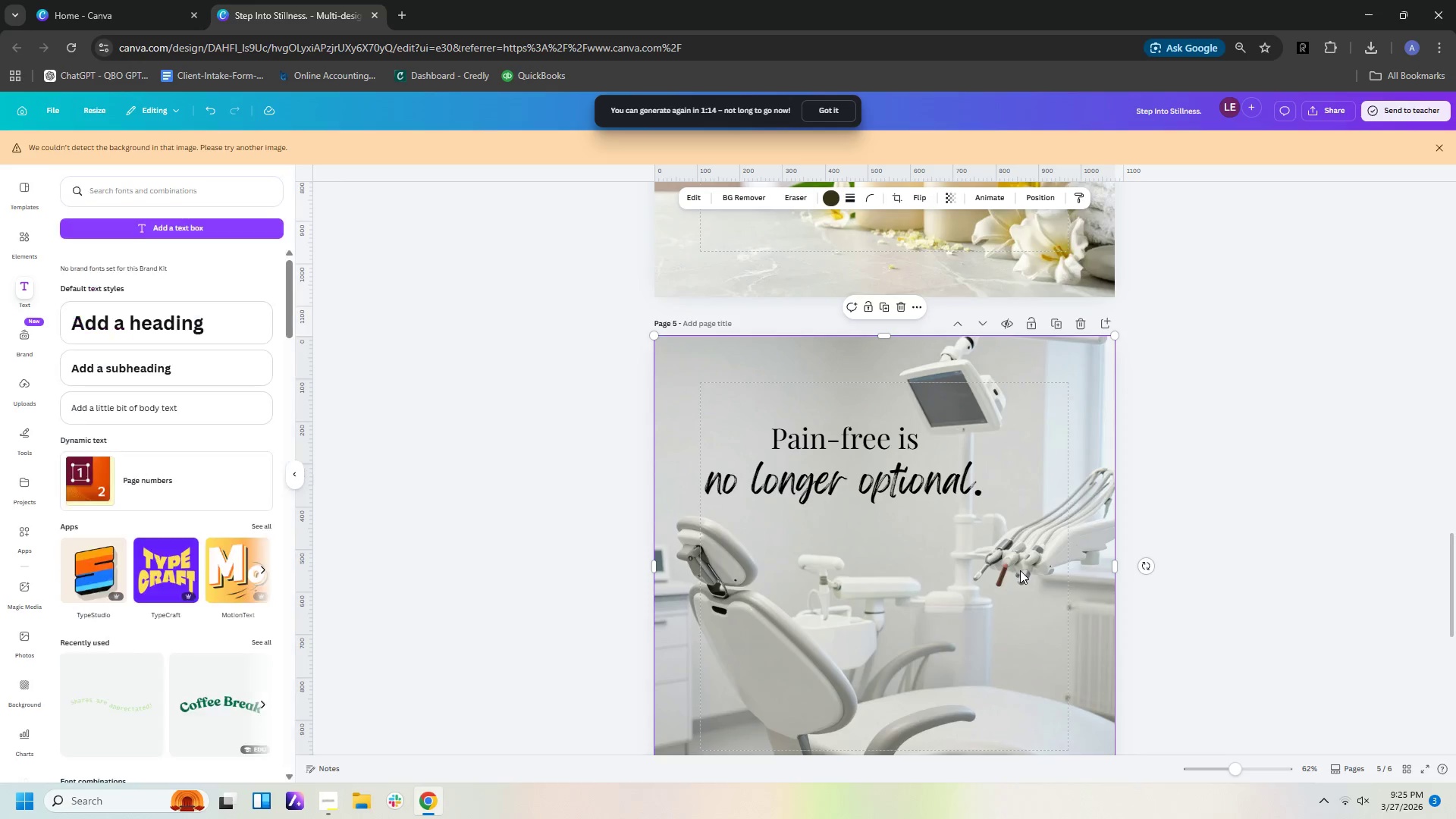 
scroll: coordinate [1021, 571], scroll_direction: up, amount: 6.0
 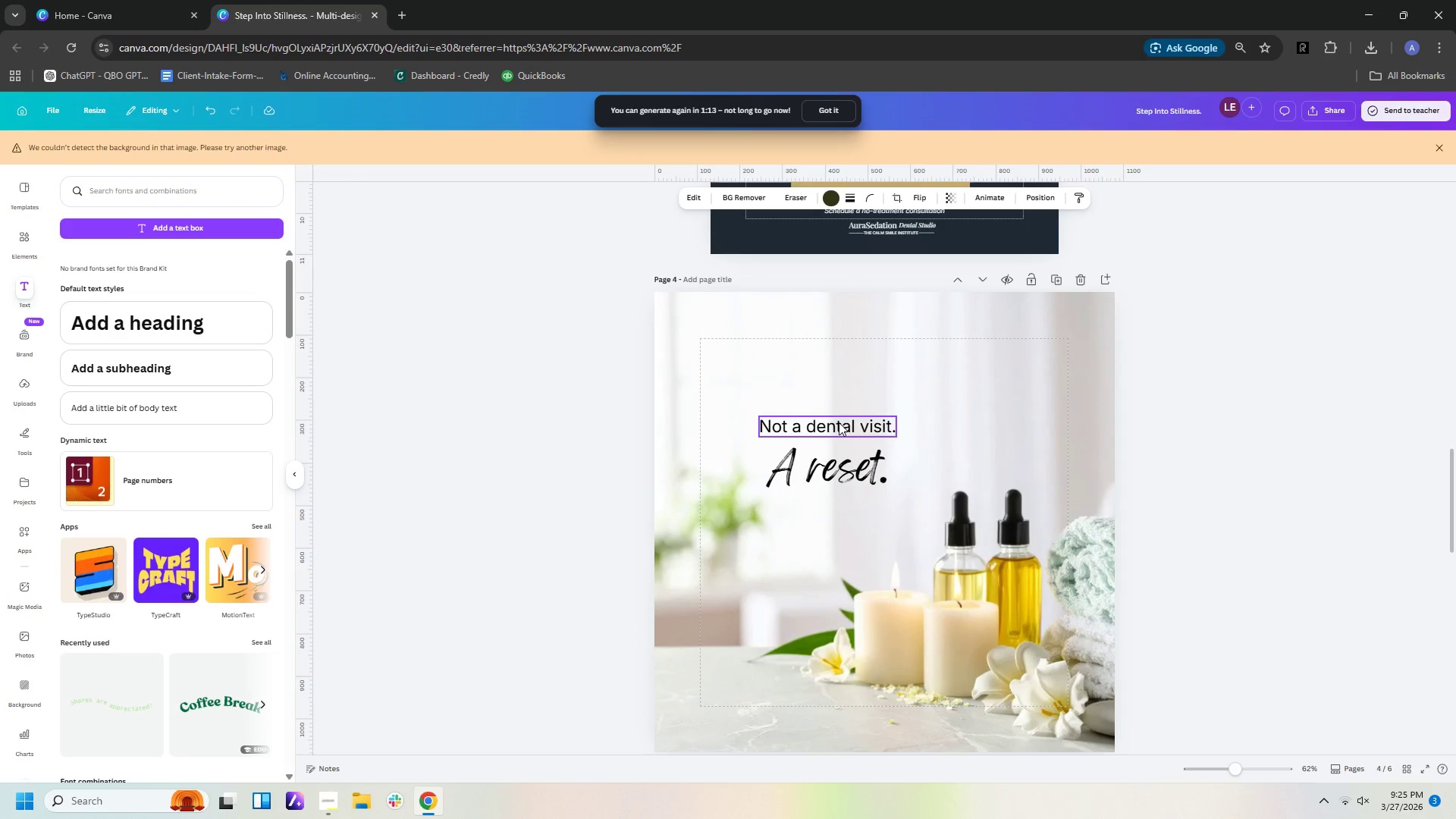 
double_click([839, 422])
 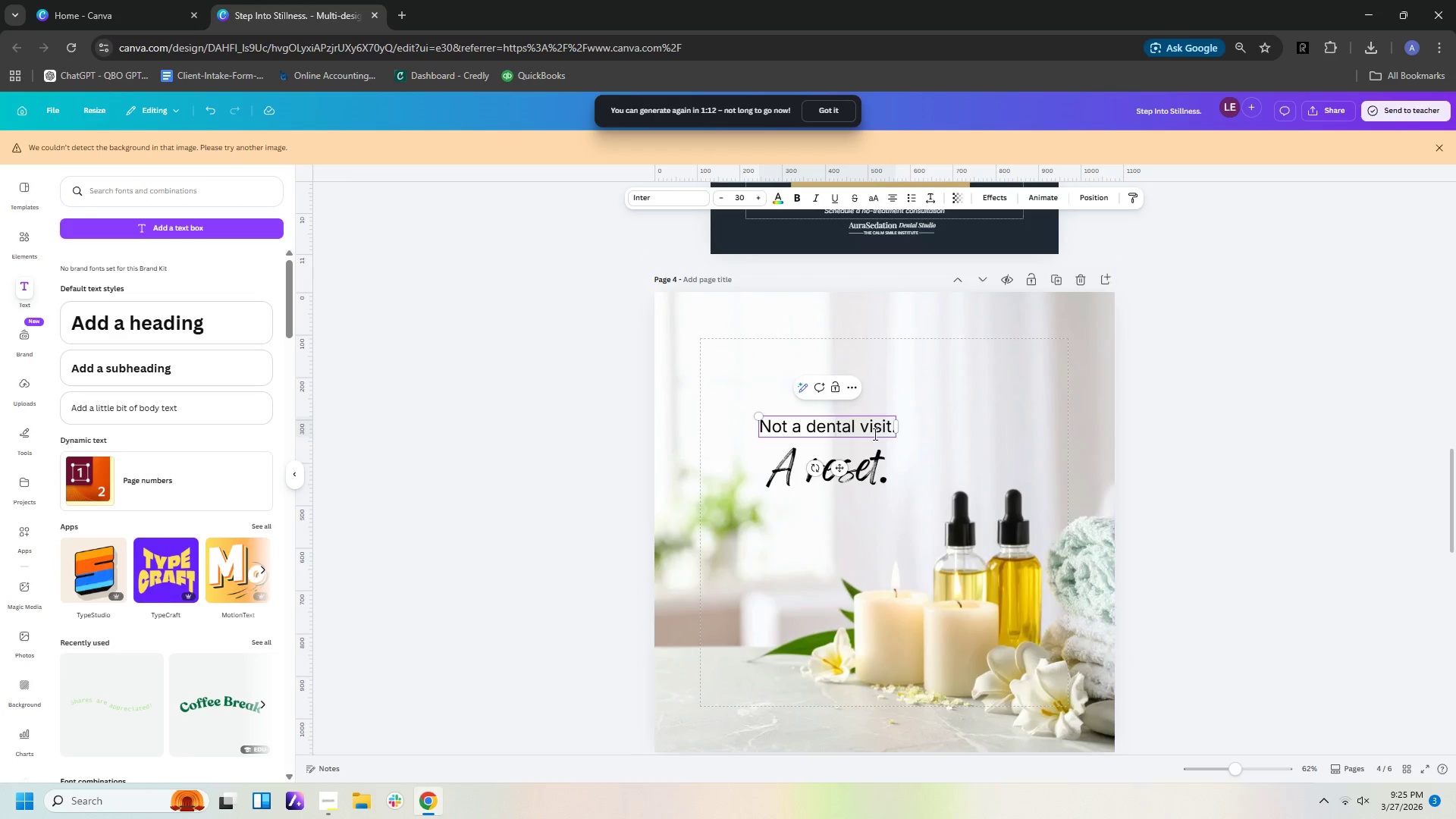 
left_click([930, 453])
 